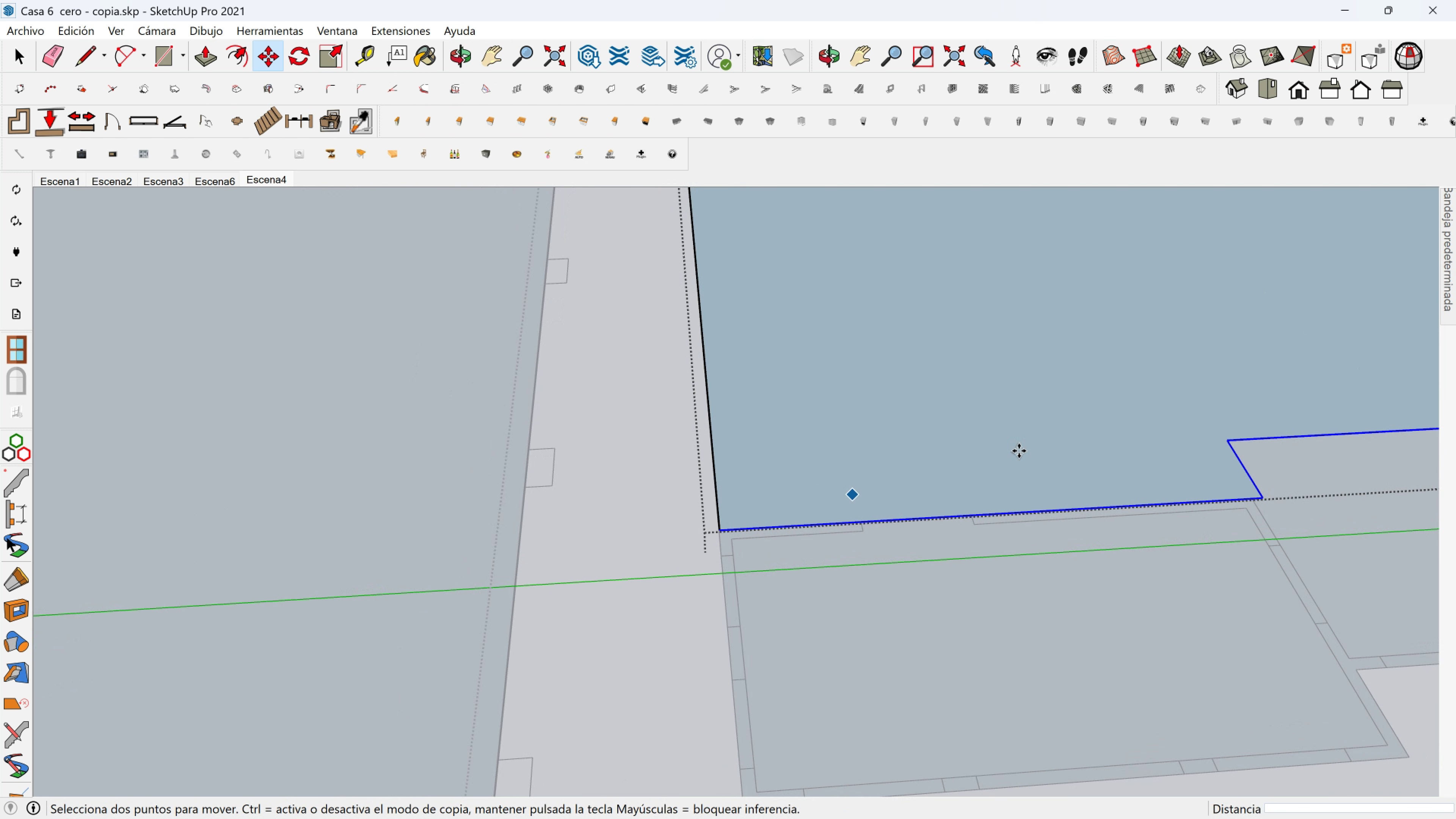 
hold_key(key=ShiftLeft, duration=0.35)
 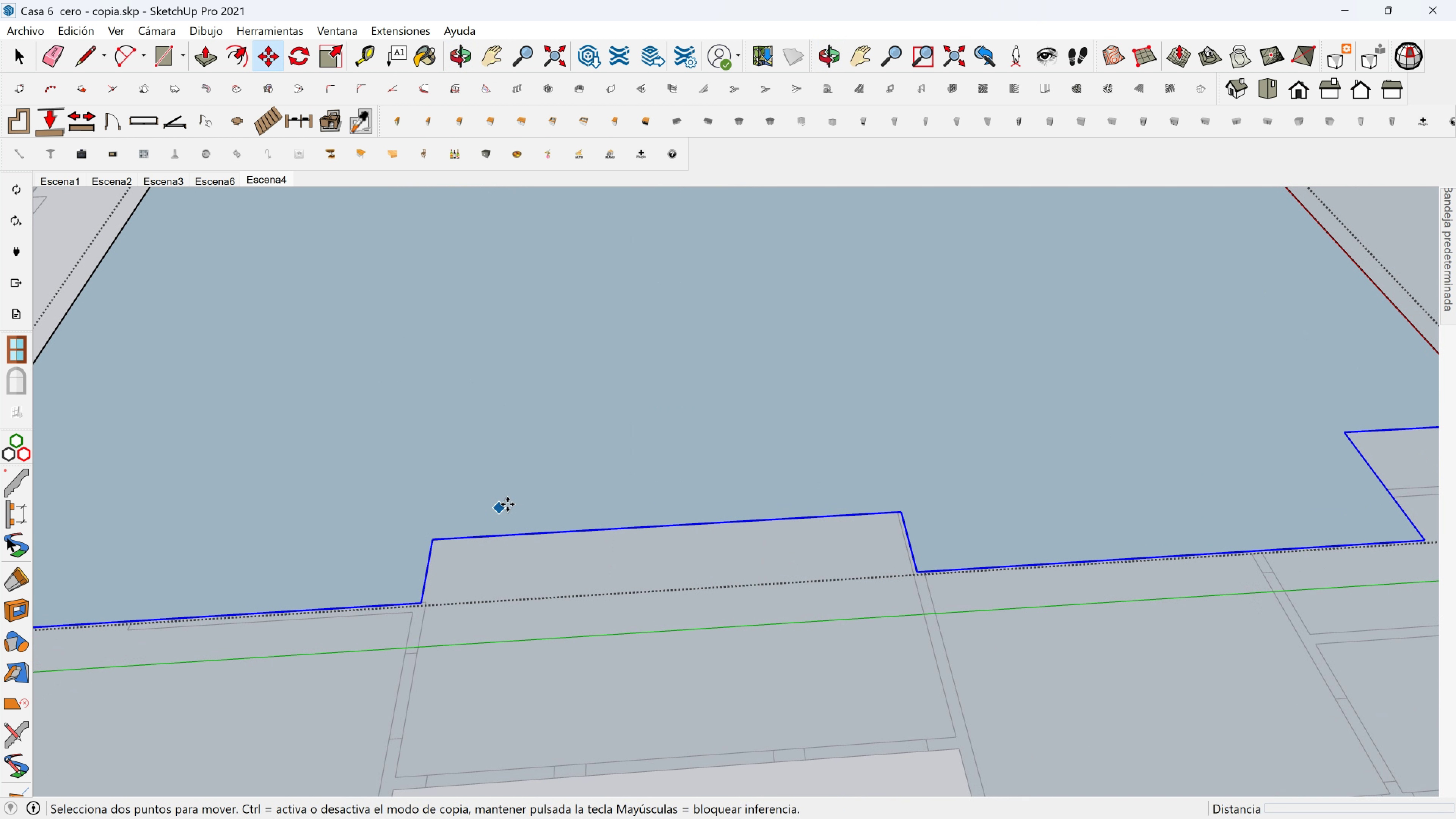 
scroll: coordinate [526, 493], scroll_direction: down, amount: 6.0
 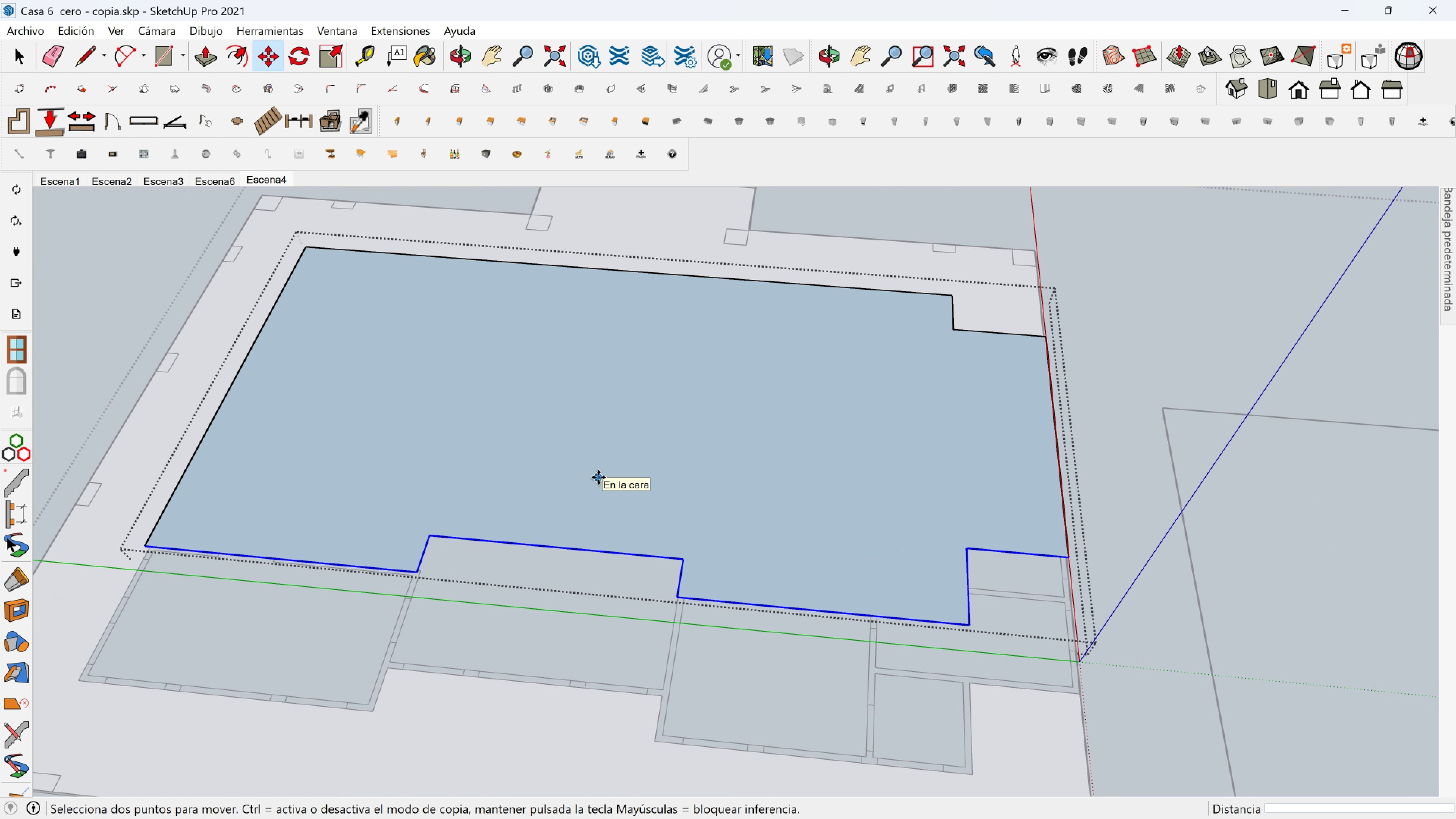 
key(Shift+ShiftLeft)
 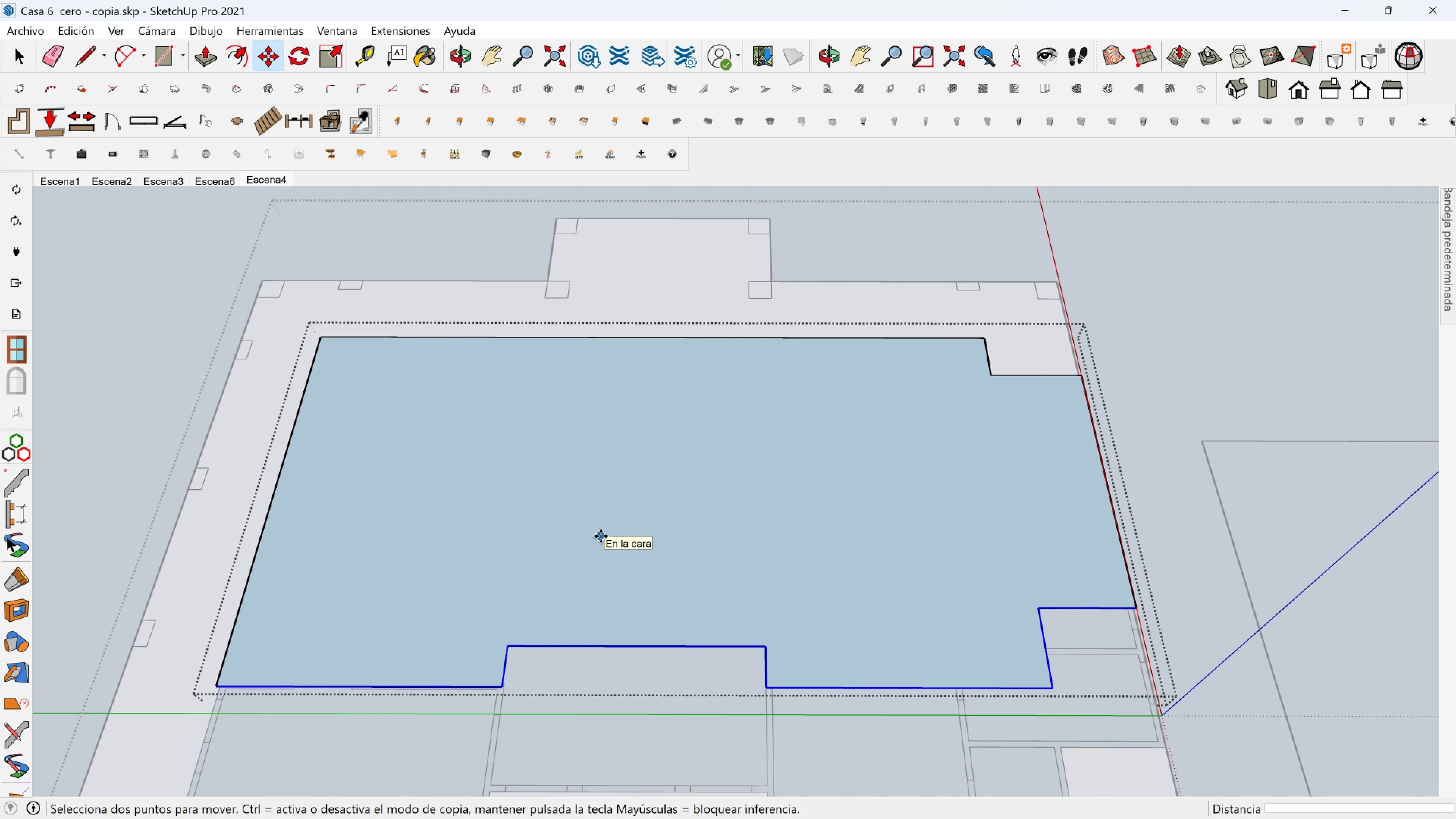 
hold_key(key=ShiftLeft, duration=0.33)
 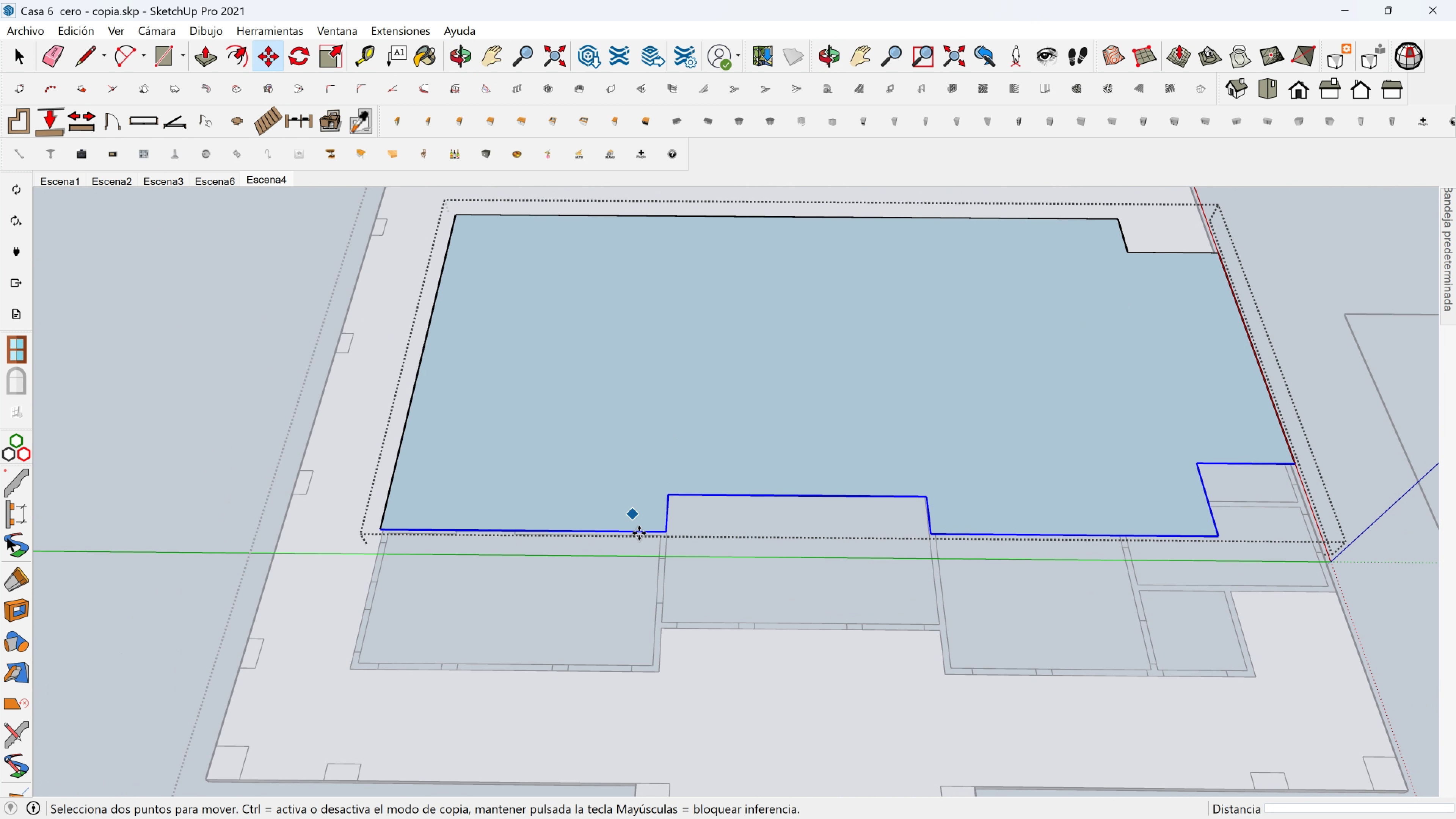 
scroll: coordinate [648, 538], scroll_direction: up, amount: 2.0
 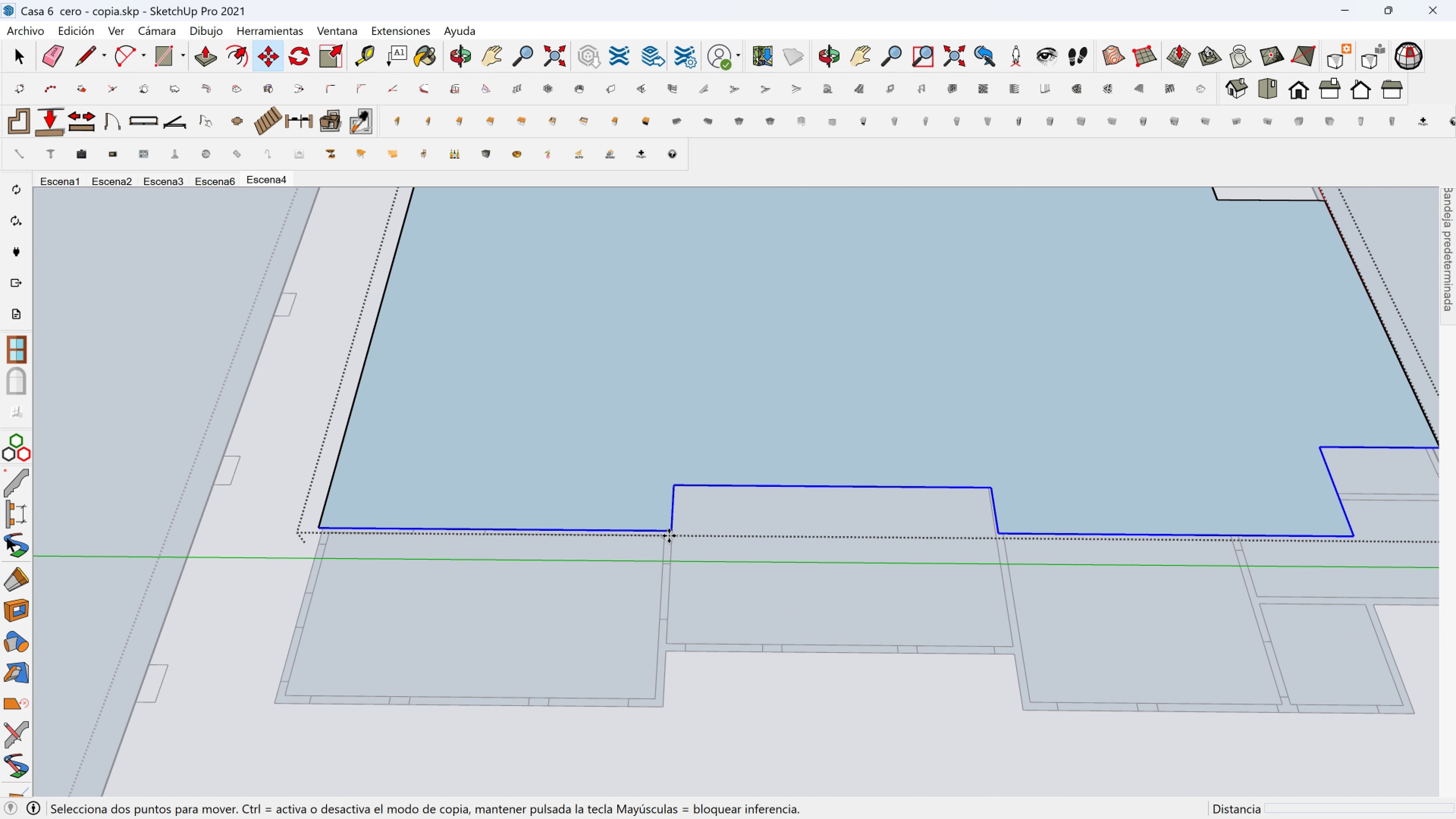 
left_click([669, 536])
 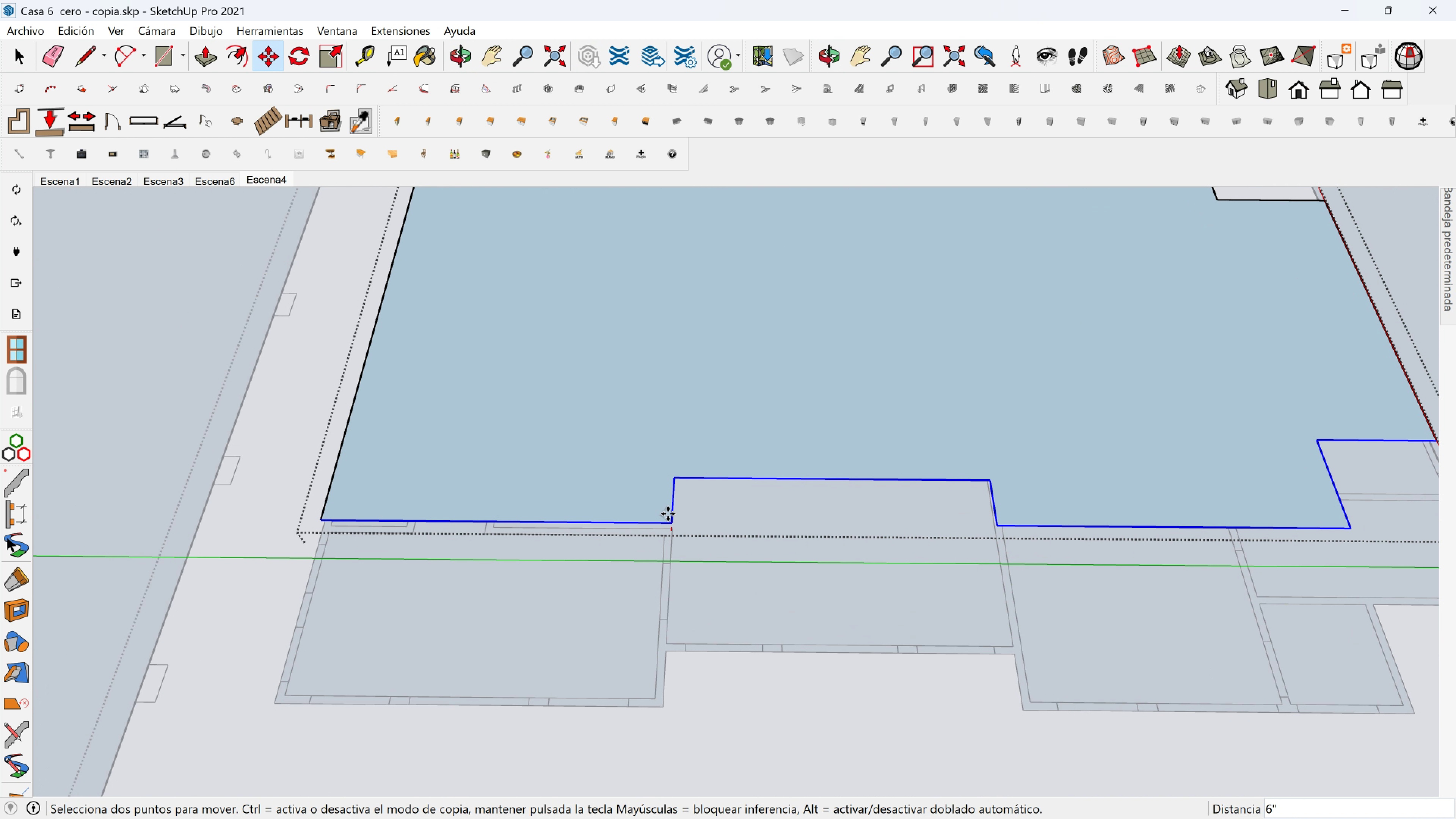 
key(Escape)
 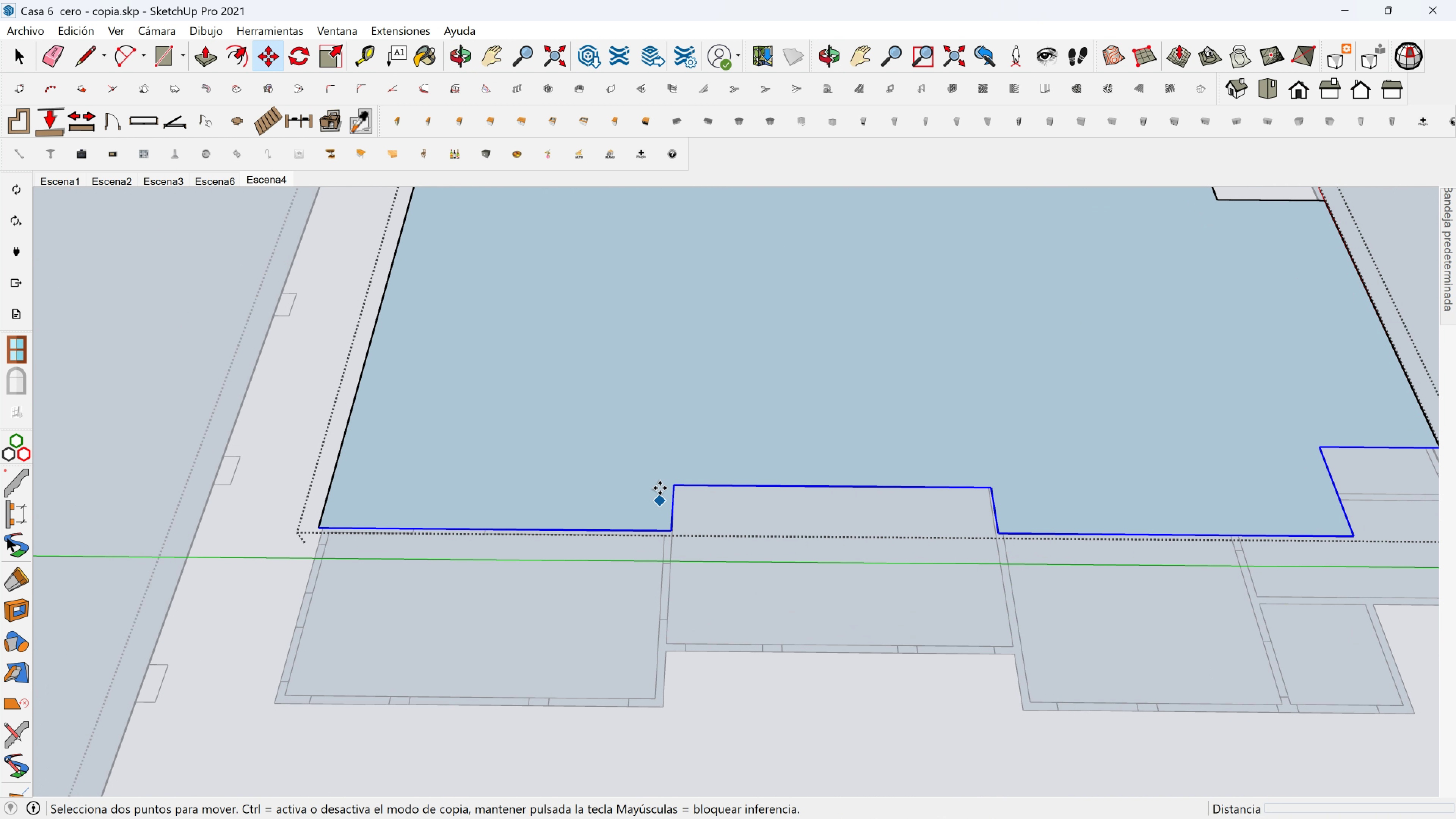 
key(Space)
 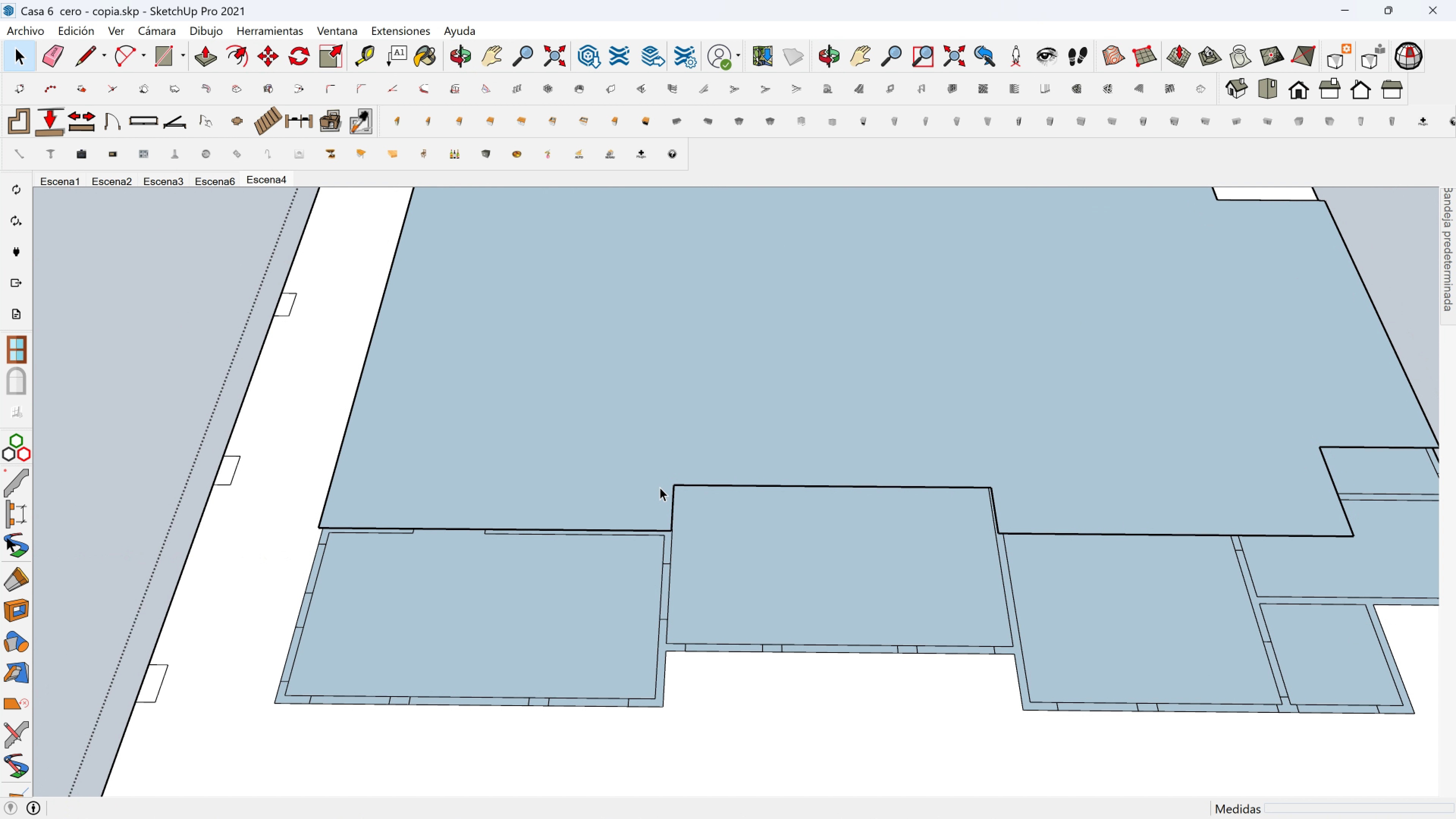 
key(Escape)
 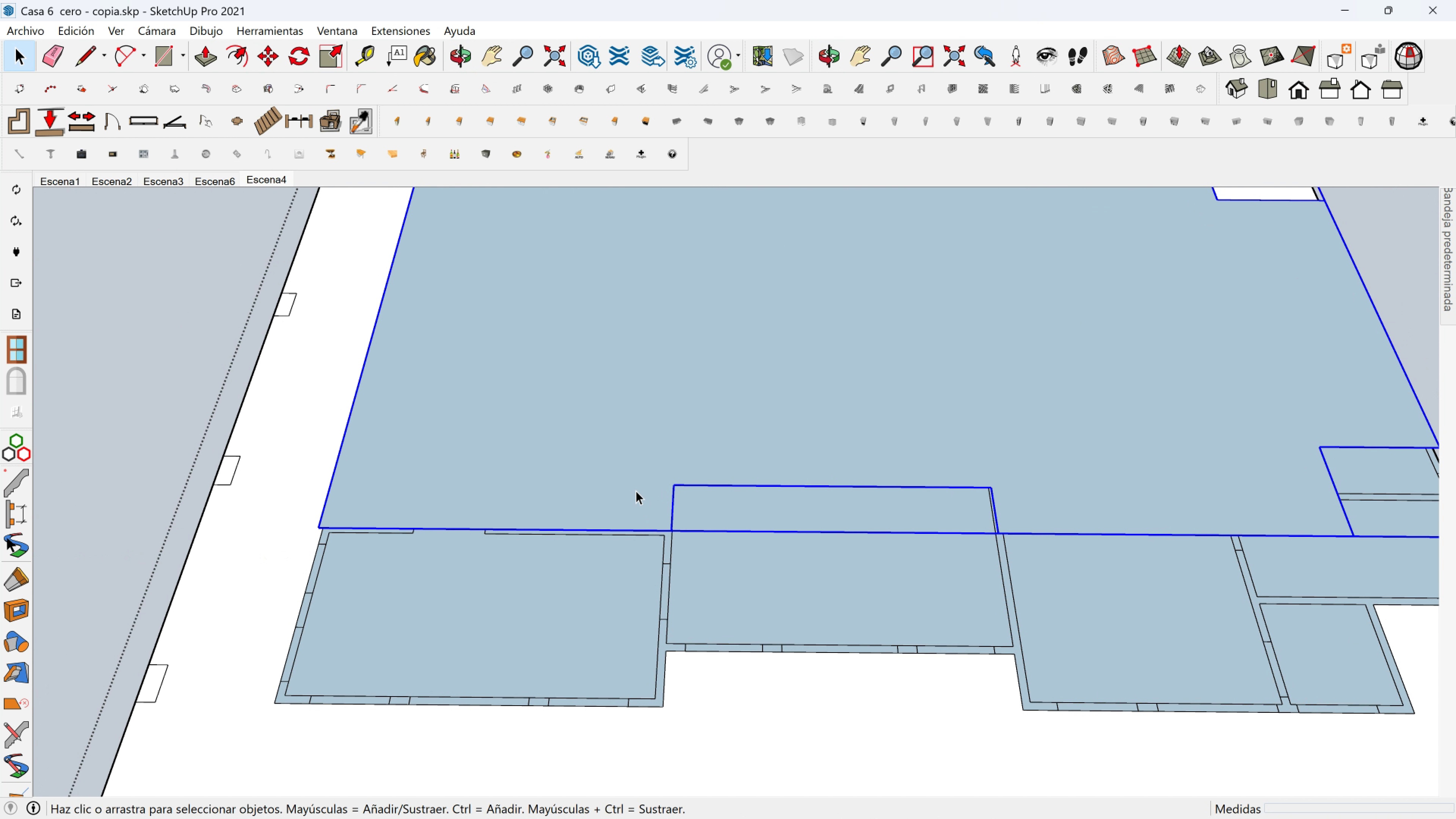 
key(M)
 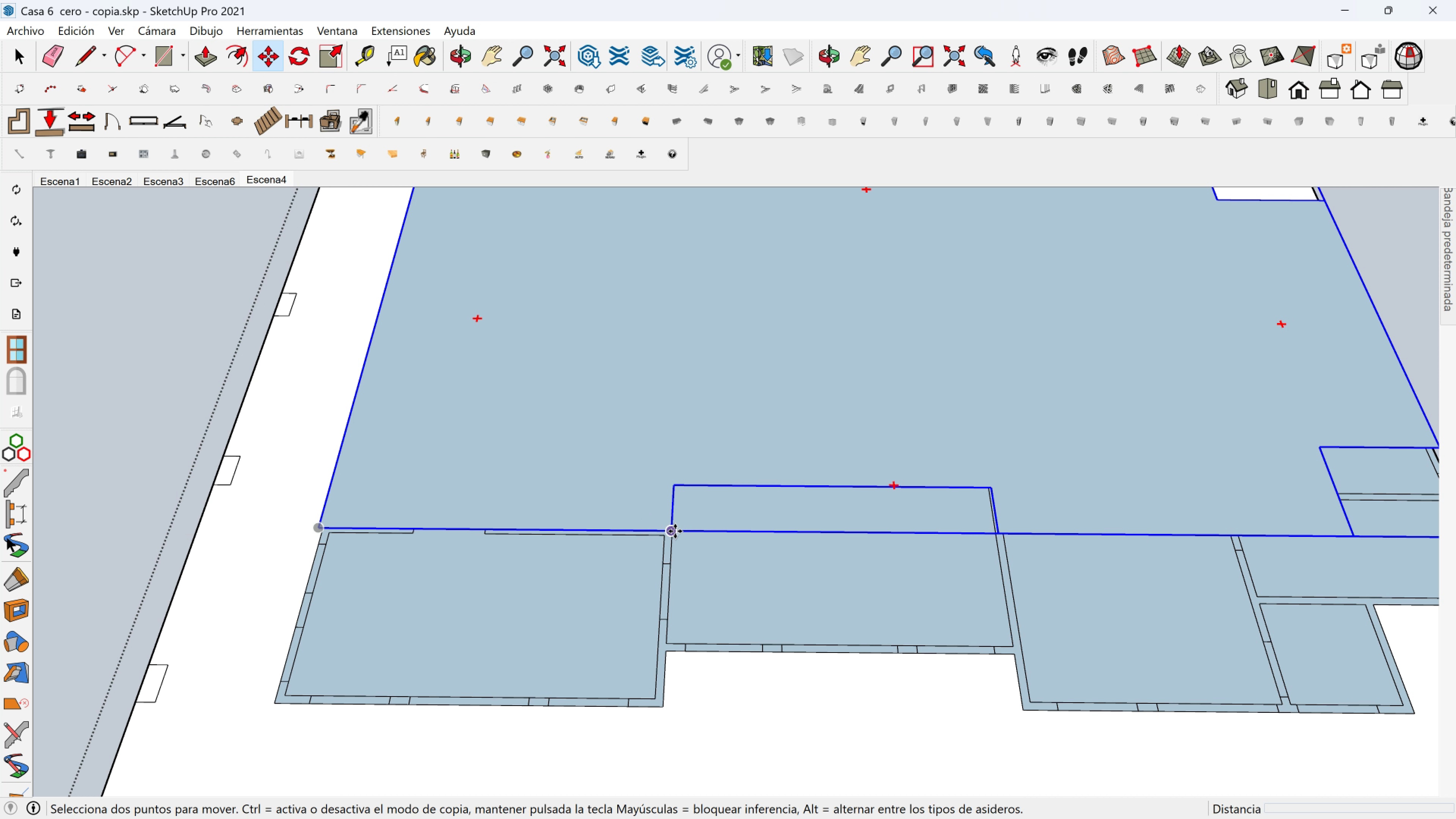 
left_click([675, 531])
 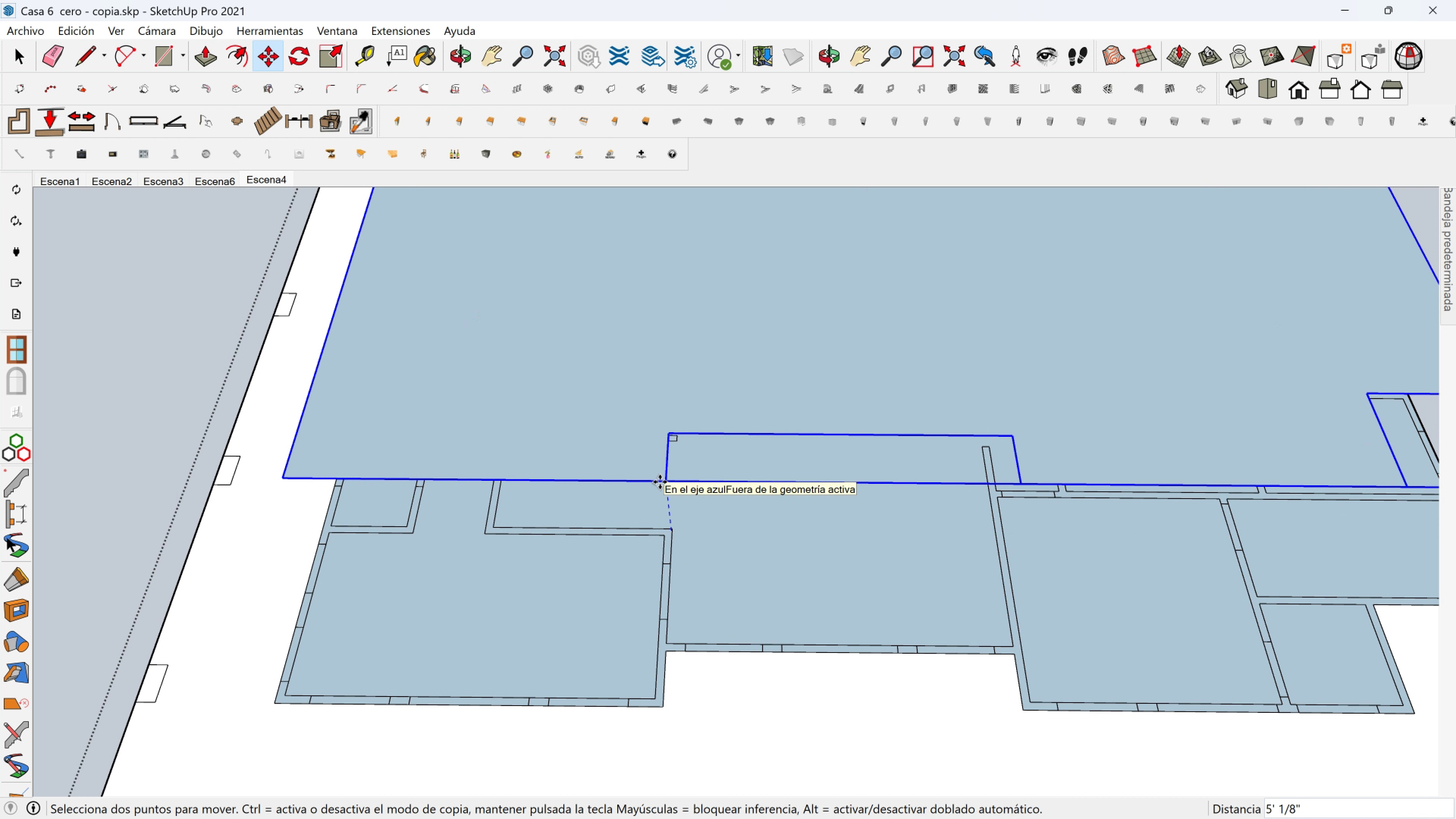 
hold_key(key=ShiftLeft, duration=0.8)
left_click([725, 564])
 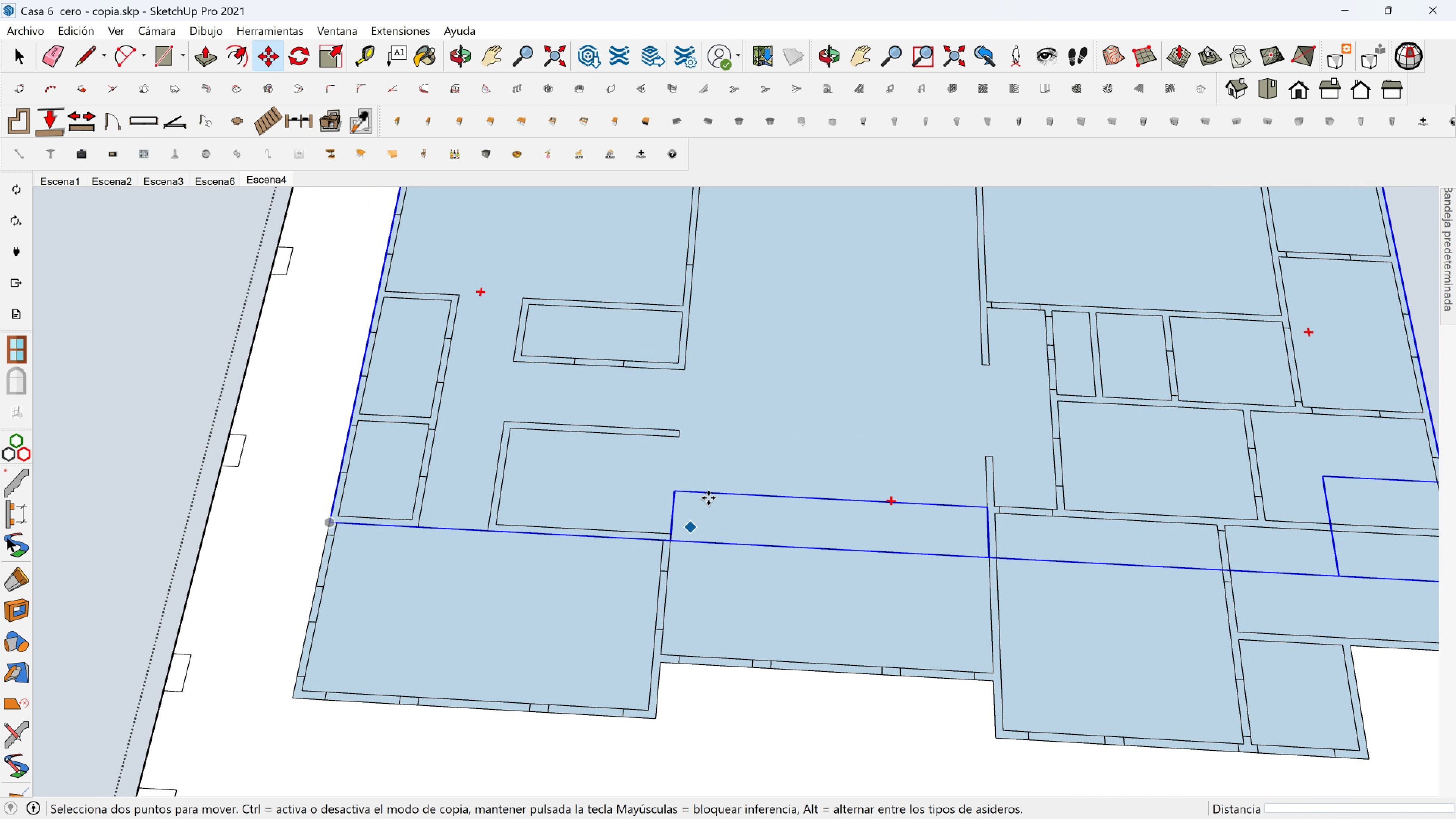 
key(Space)
 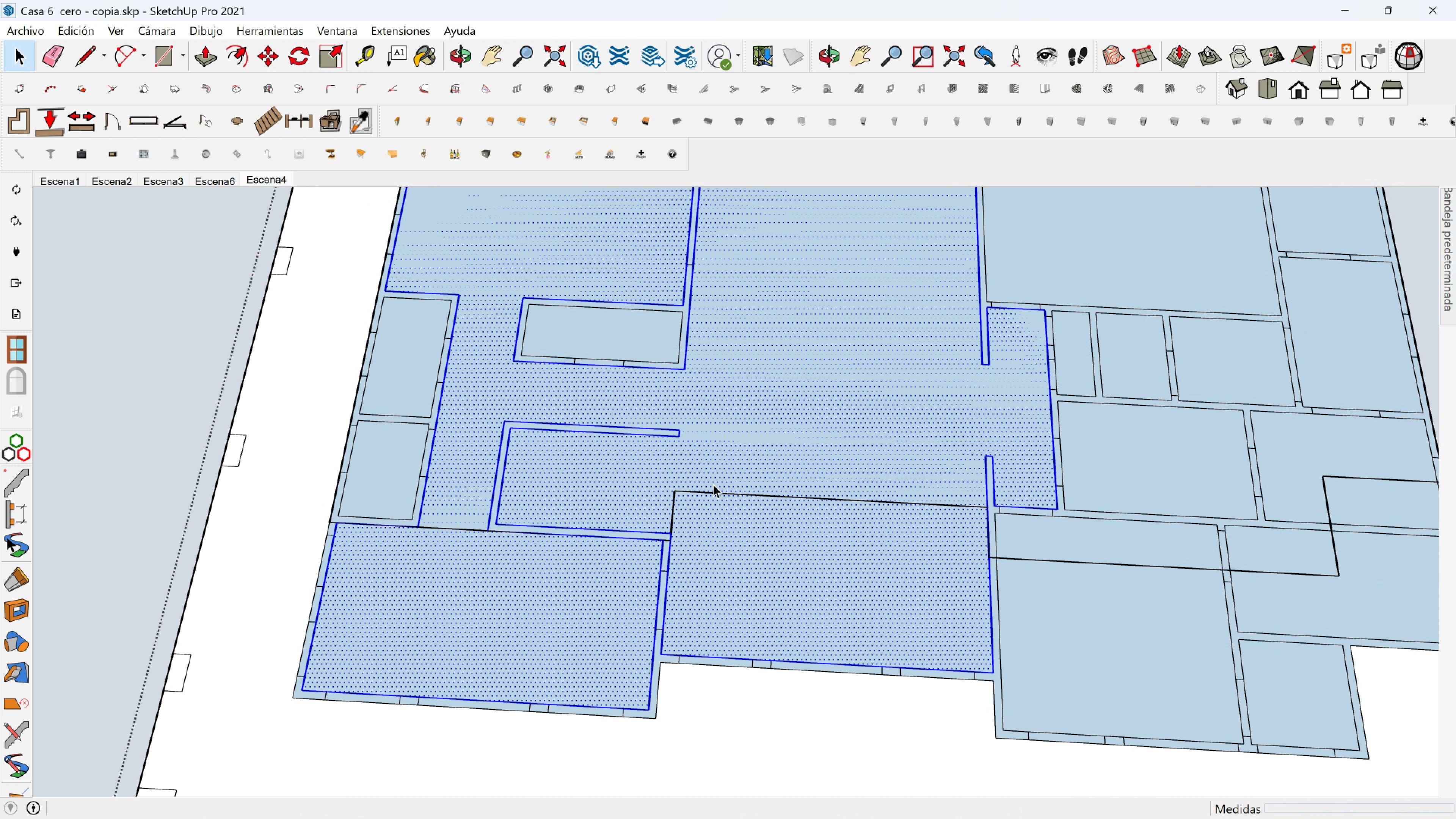 
double_click([713, 484])
 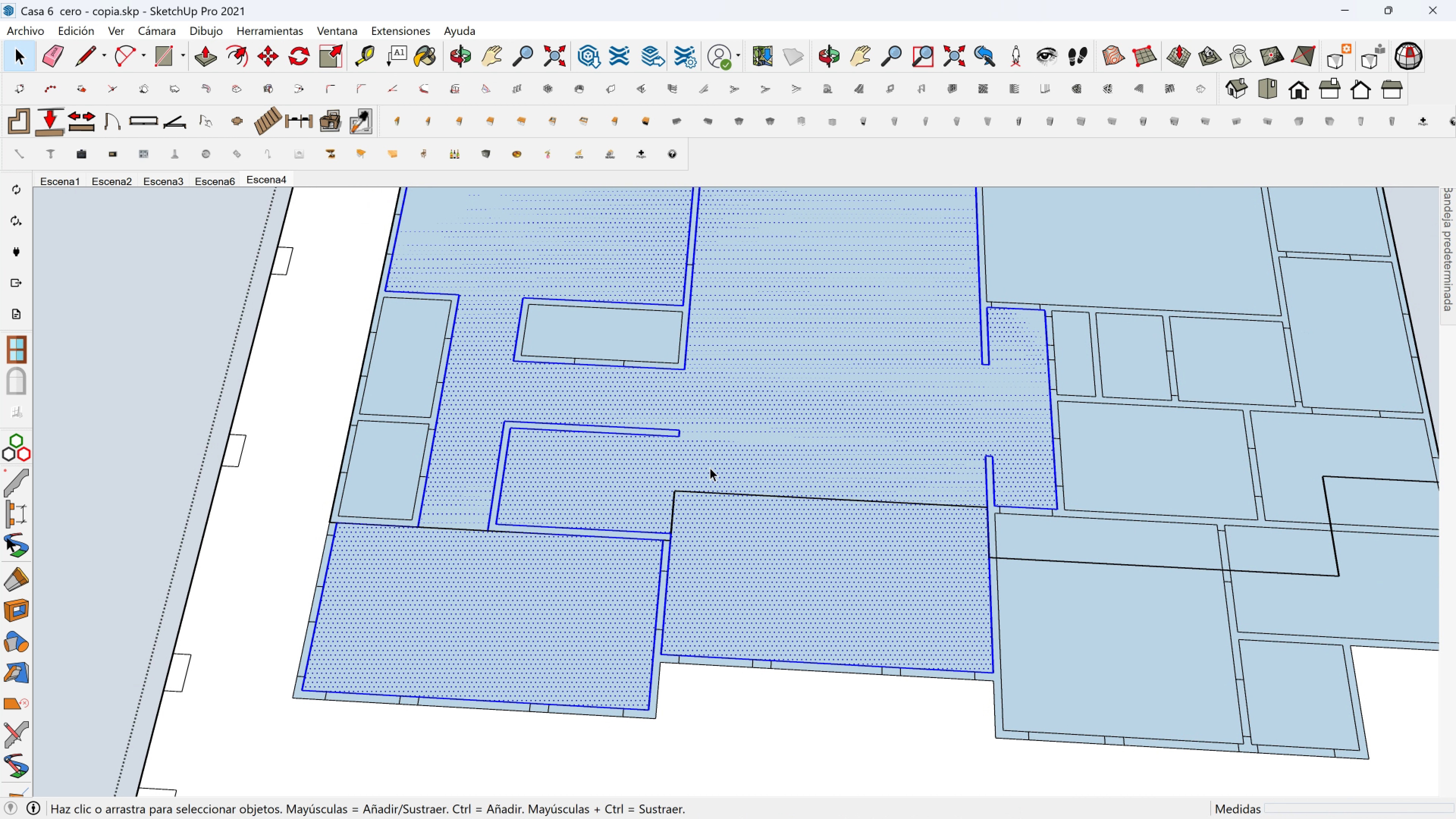 
key(Shift+ShiftLeft)
 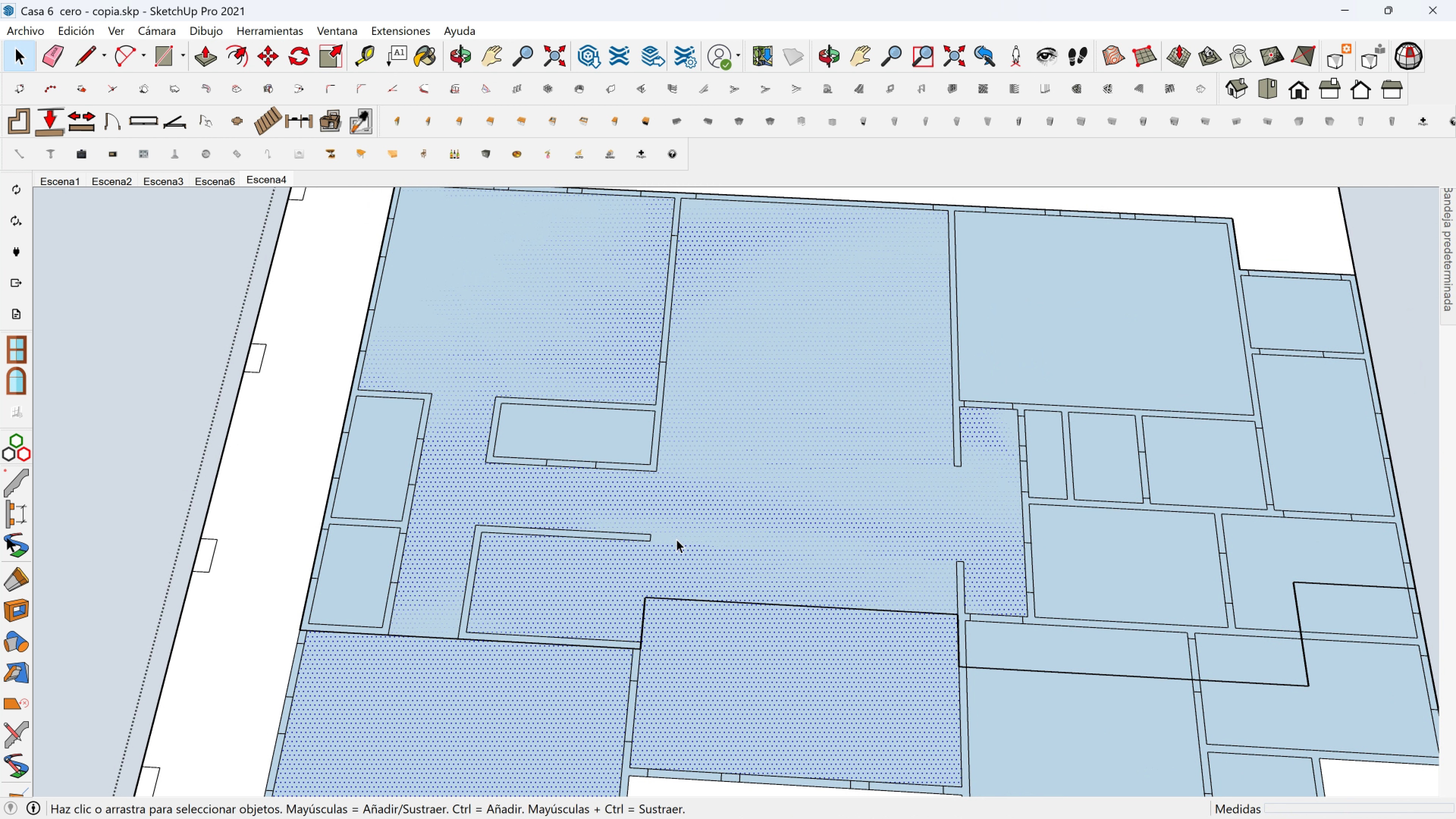 
double_click([676, 539])
 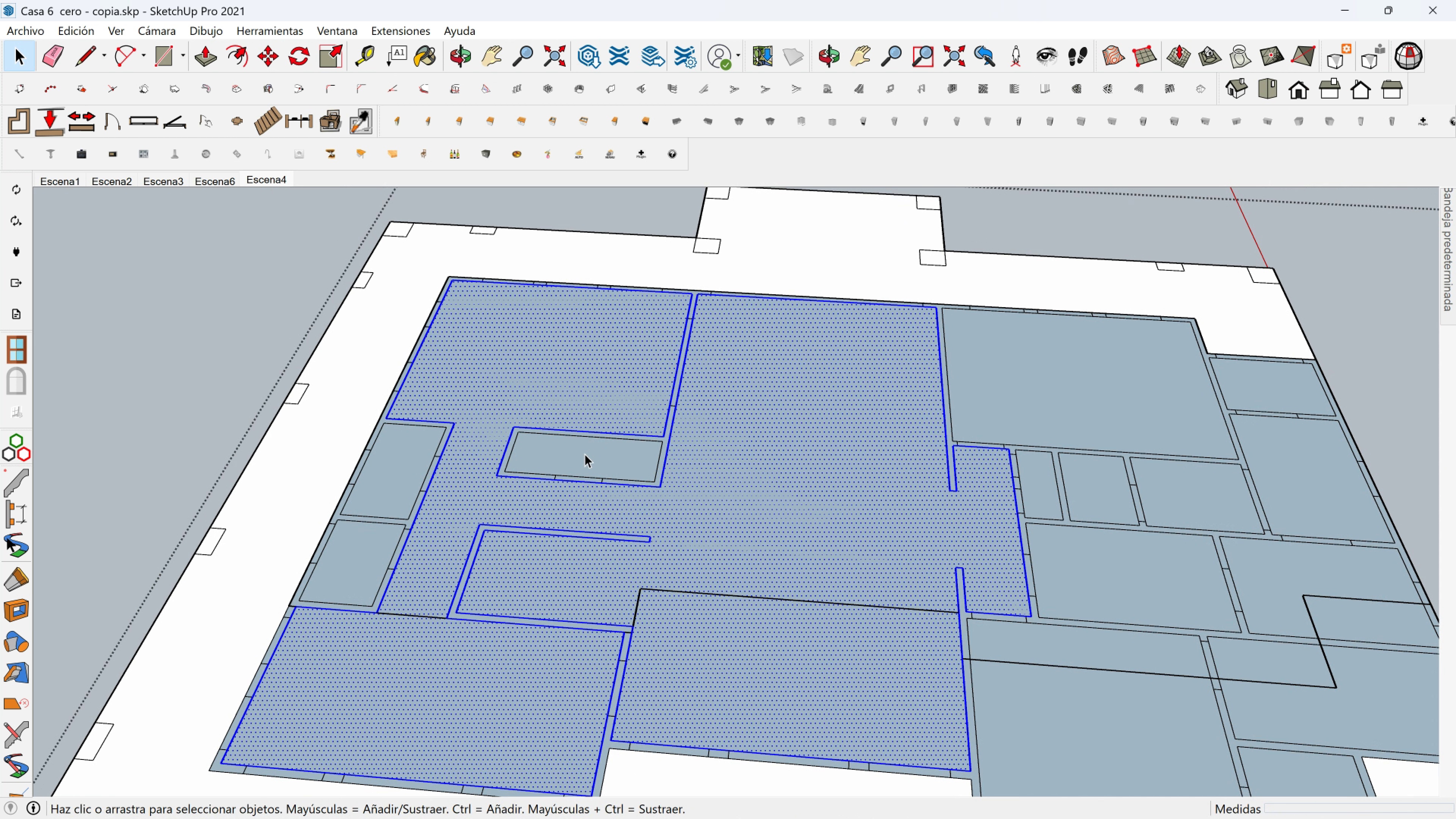 
double_click([585, 454])
 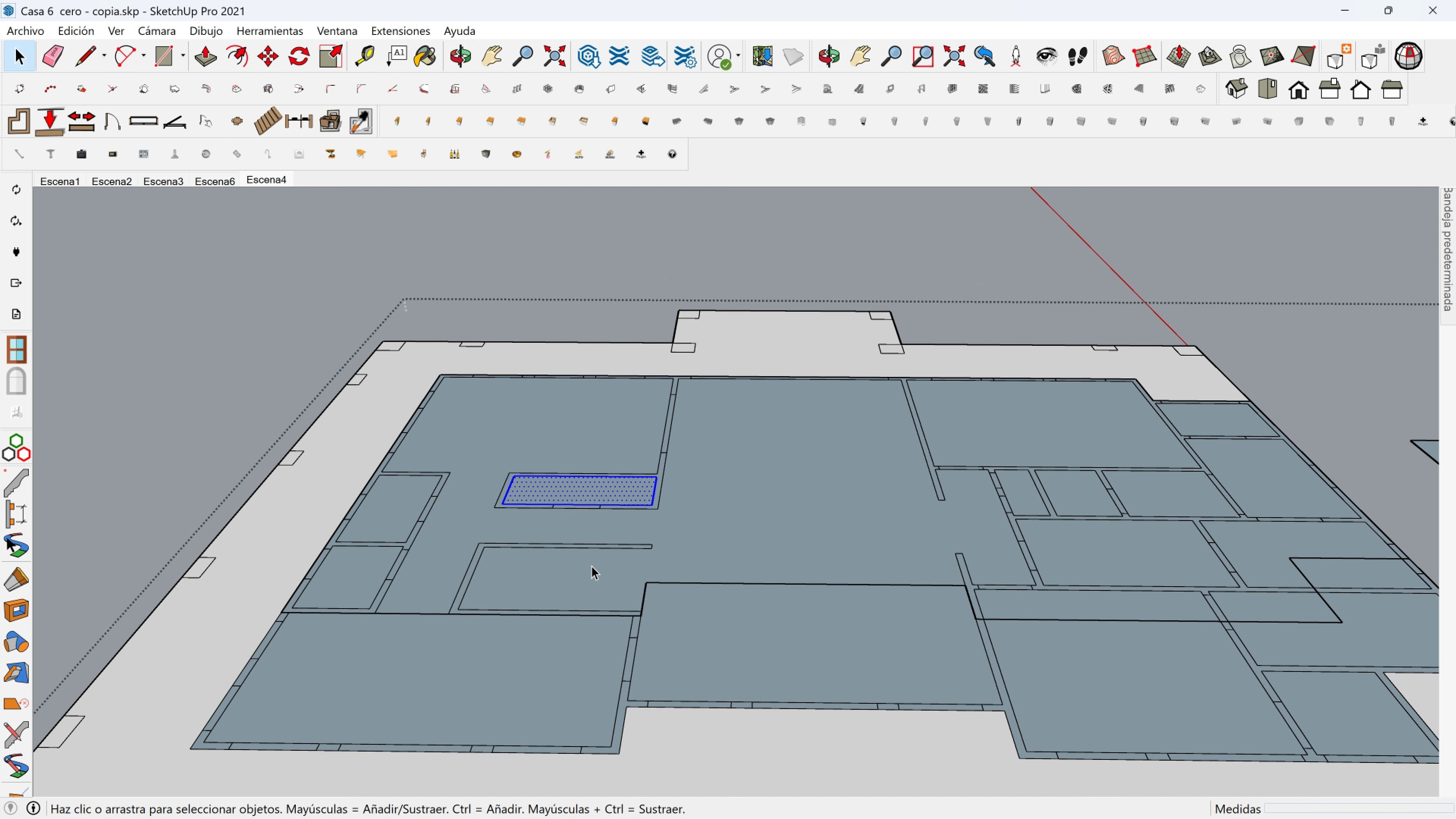 
left_click([592, 566])
 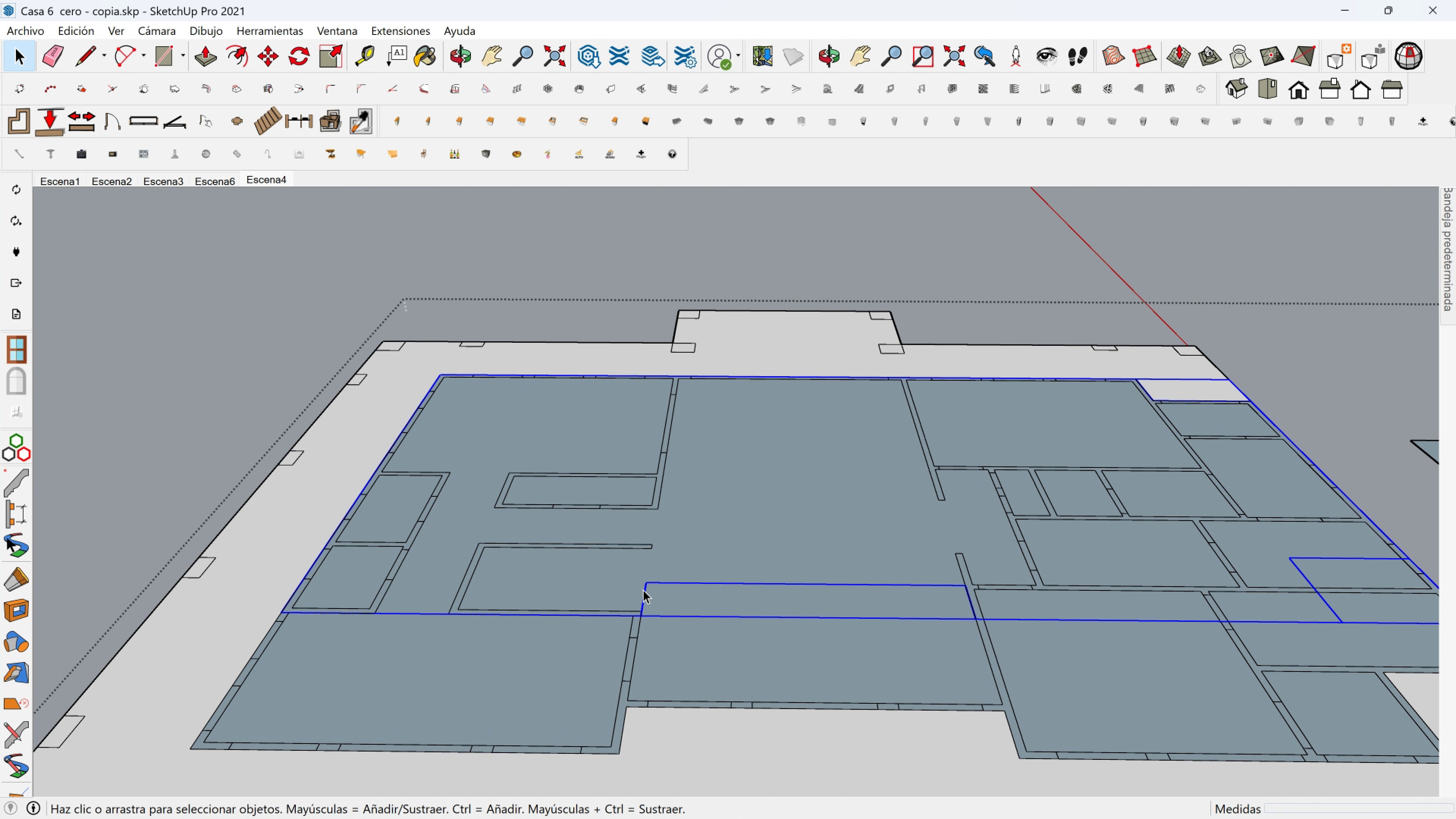 
double_click([643, 590])
 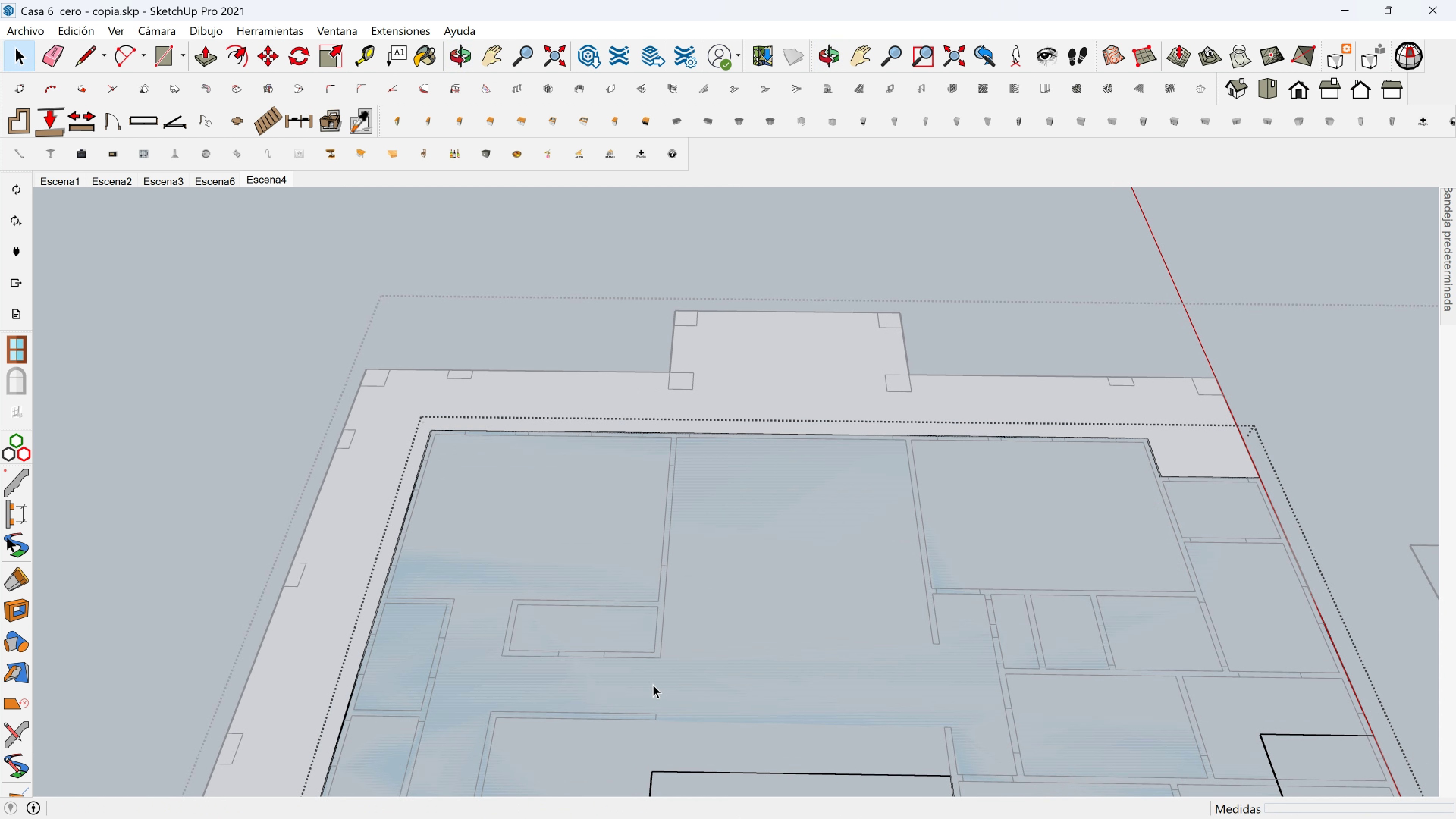 
scroll: coordinate [595, 697], scroll_direction: up, amount: 4.0
 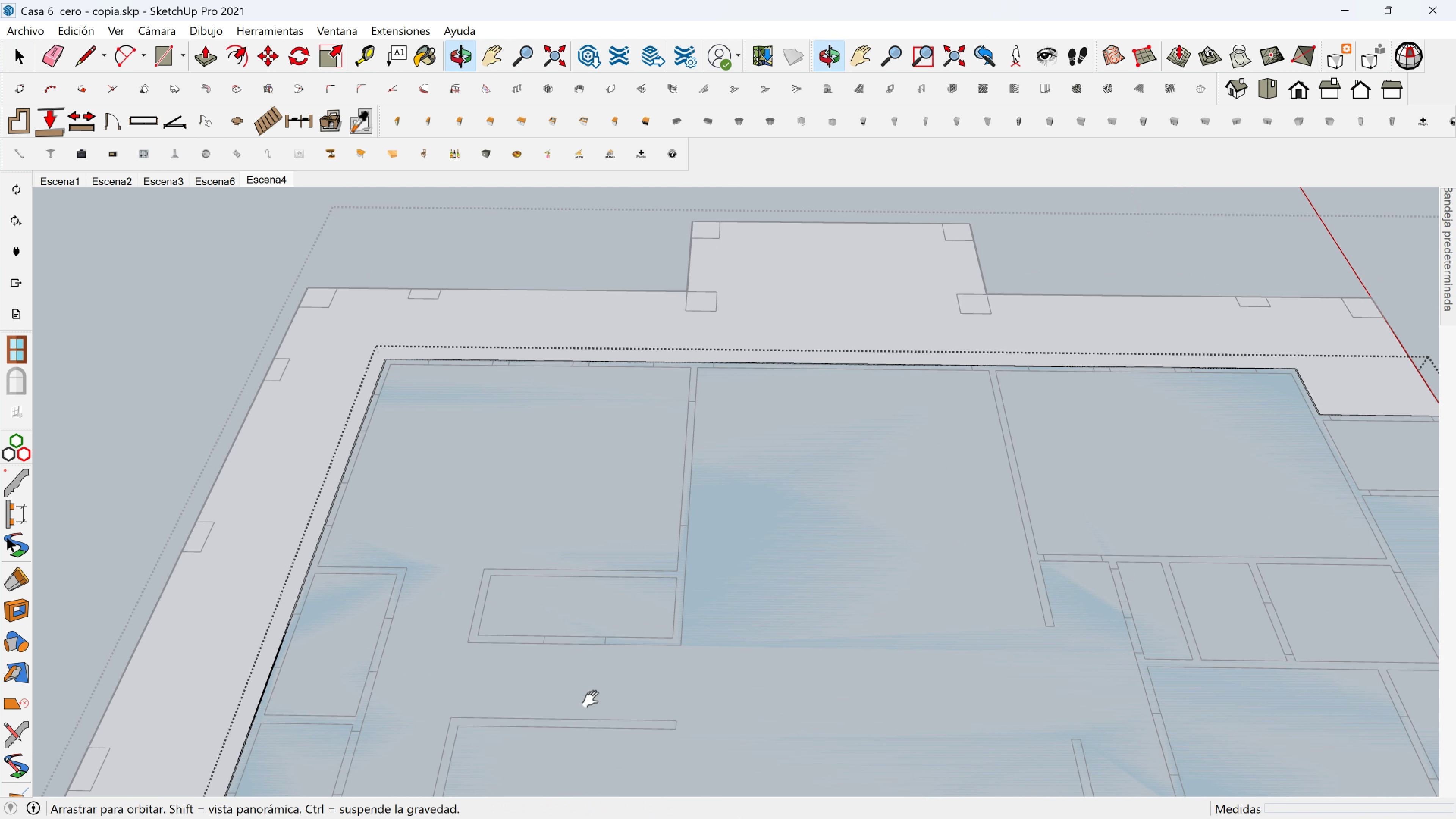 
hold_key(key=ShiftLeft, duration=0.42)
 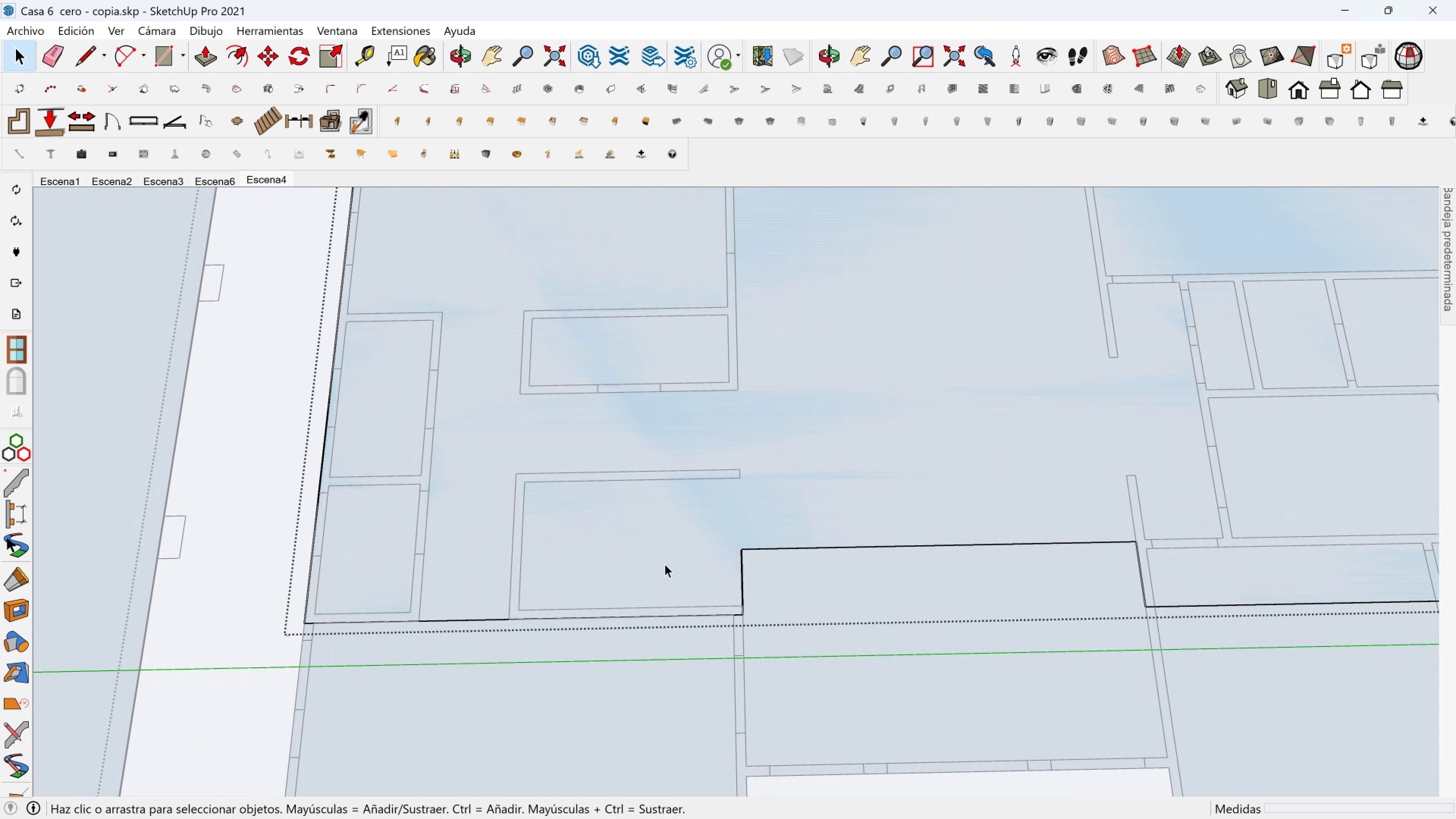 
scroll: coordinate [674, 557], scroll_direction: up, amount: 2.0
 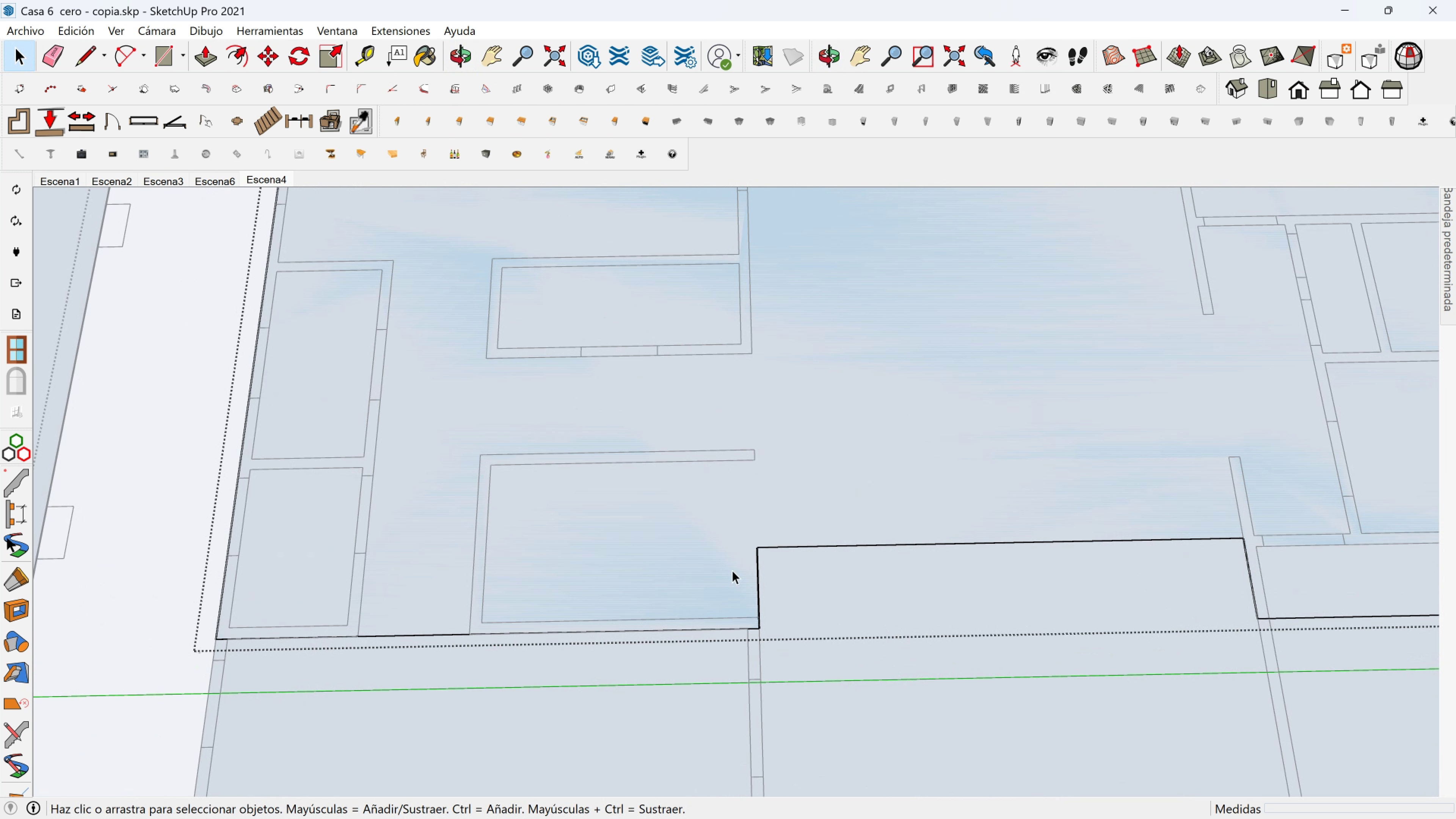 
hold_key(key=ShiftLeft, duration=0.39)
 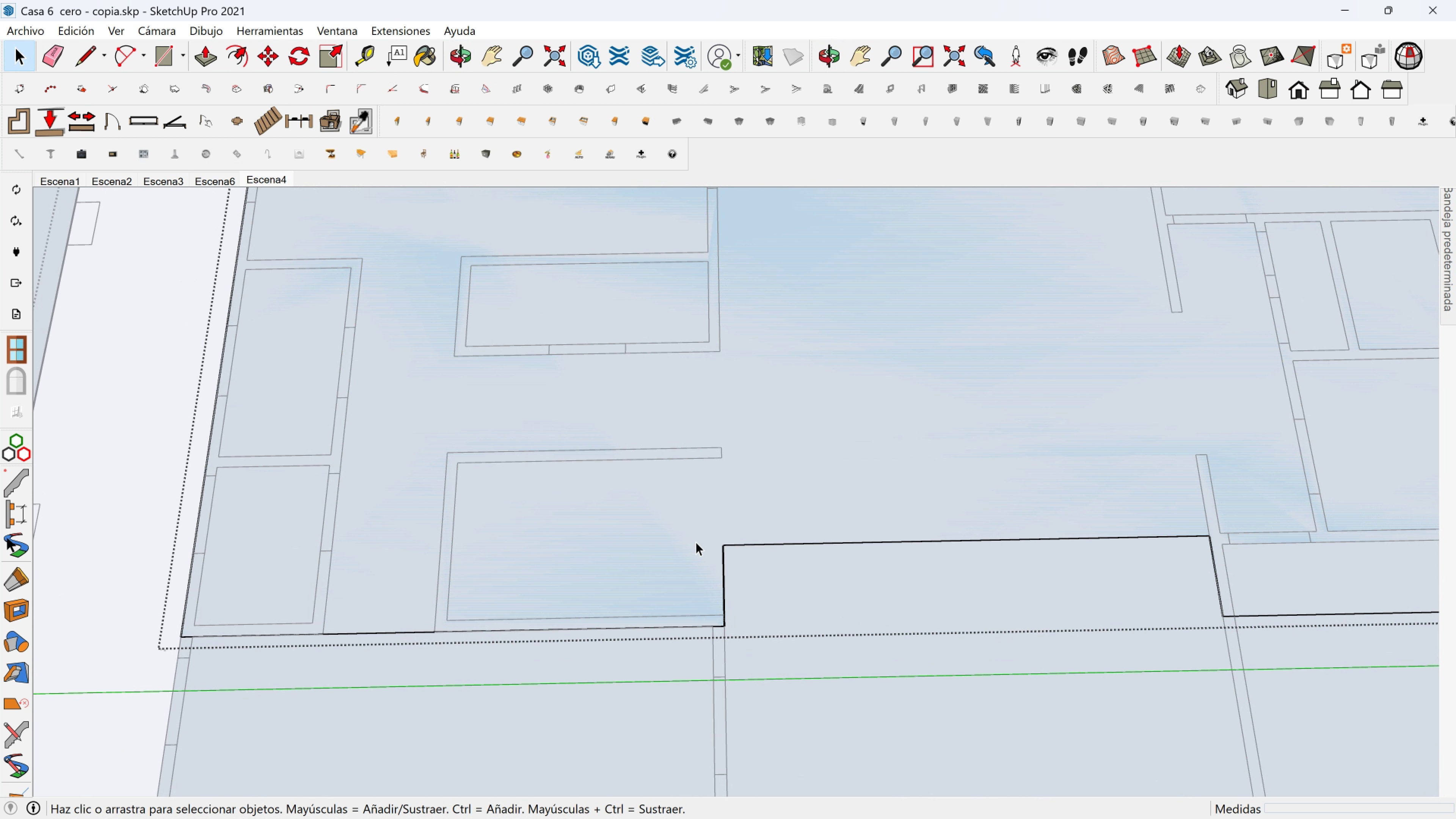 
scroll: coordinate [687, 530], scroll_direction: down, amount: 4.0
 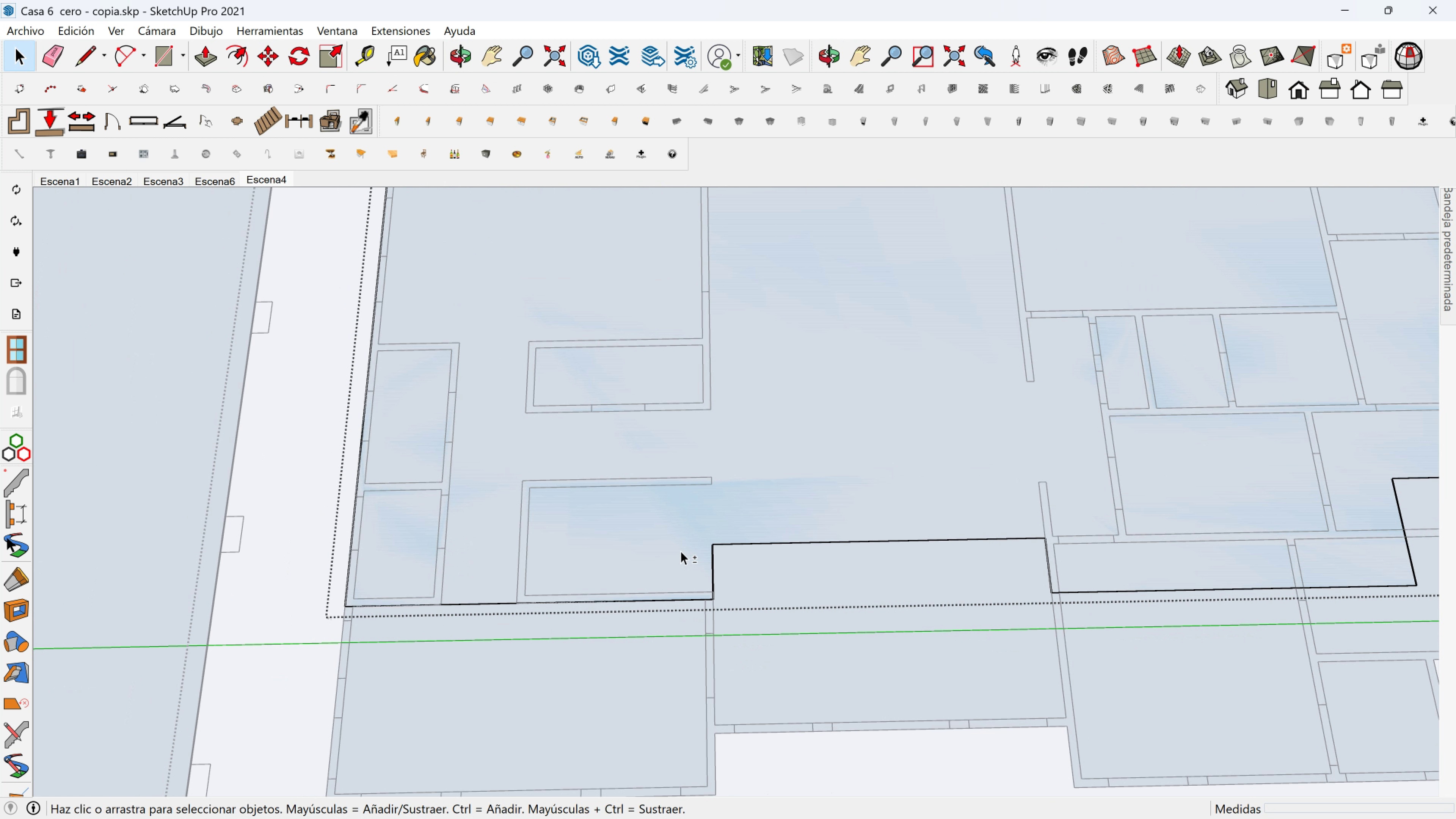 
hold_key(key=ShiftLeft, duration=0.89)
 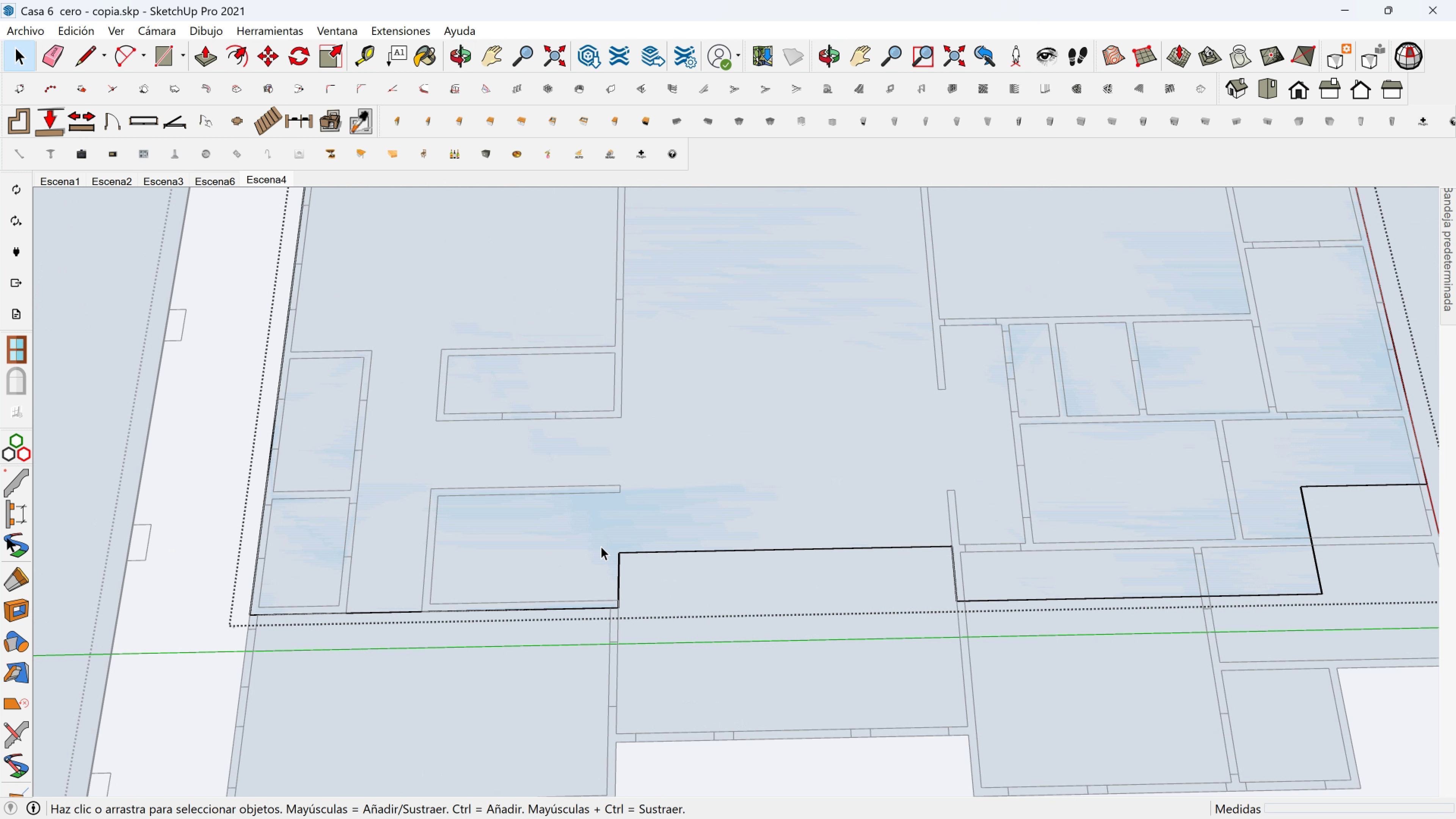 
scroll: coordinate [608, 515], scroll_direction: up, amount: 4.0
 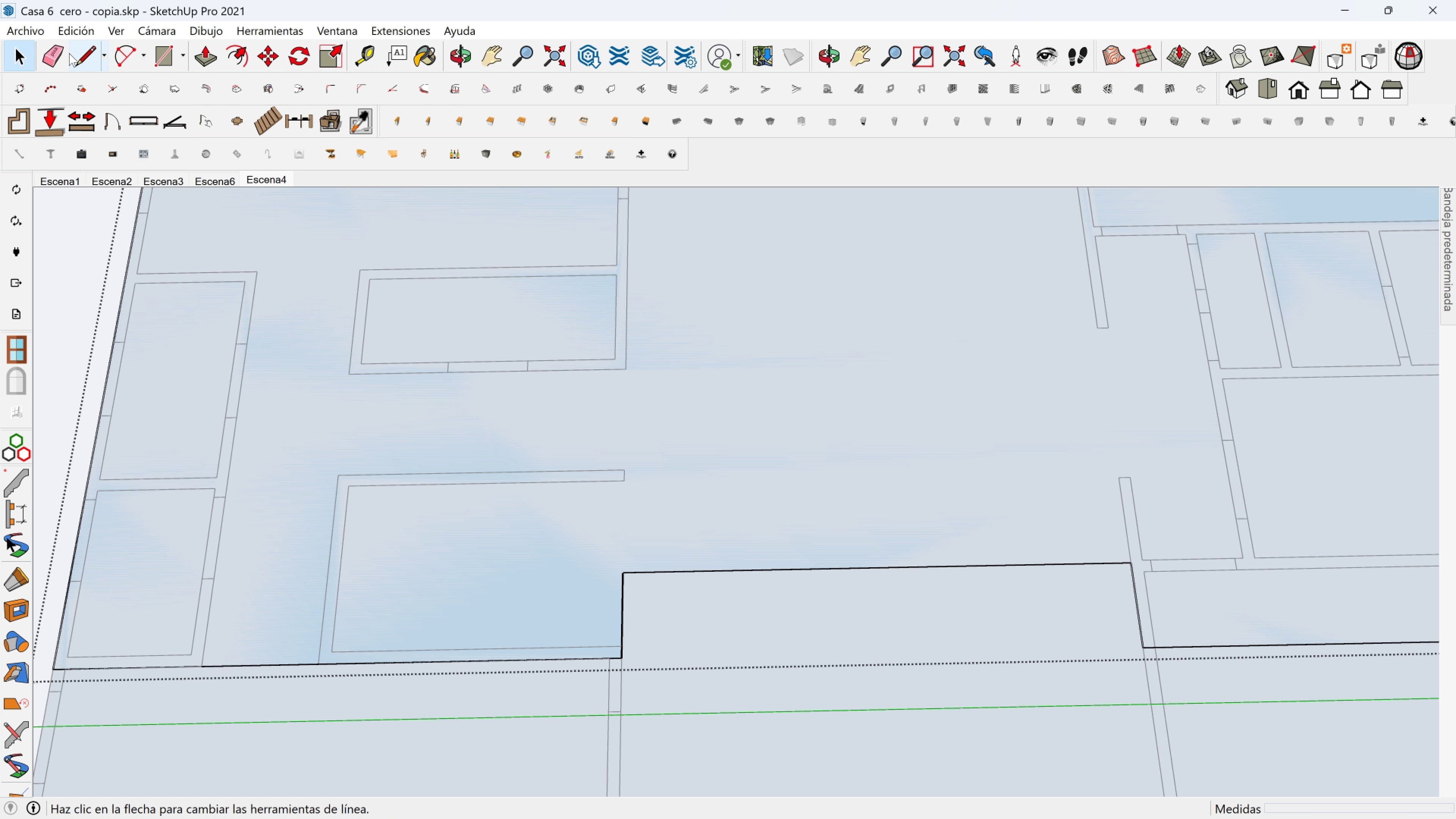 
left_click([82, 55])
 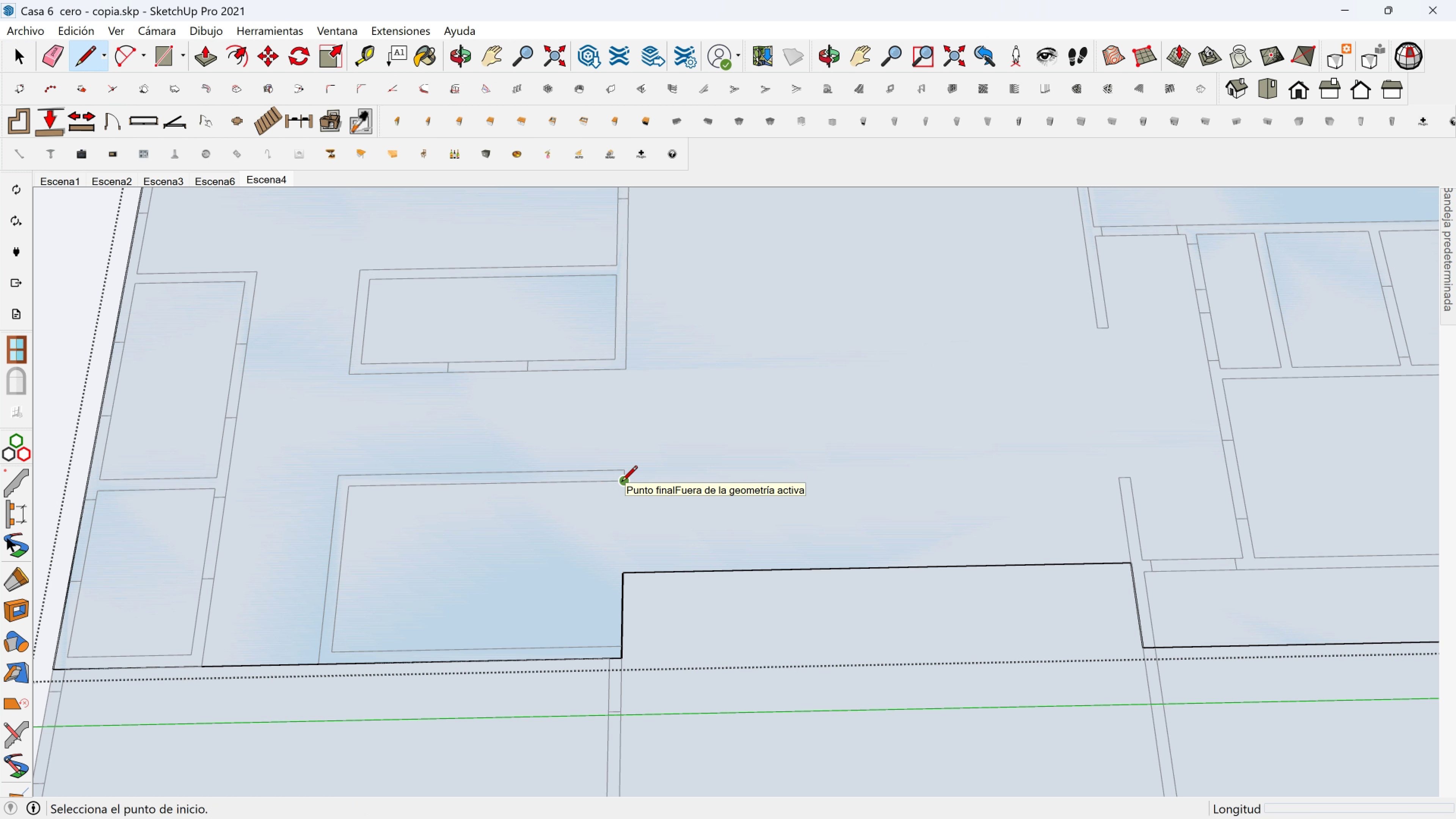 
left_click([621, 483])
 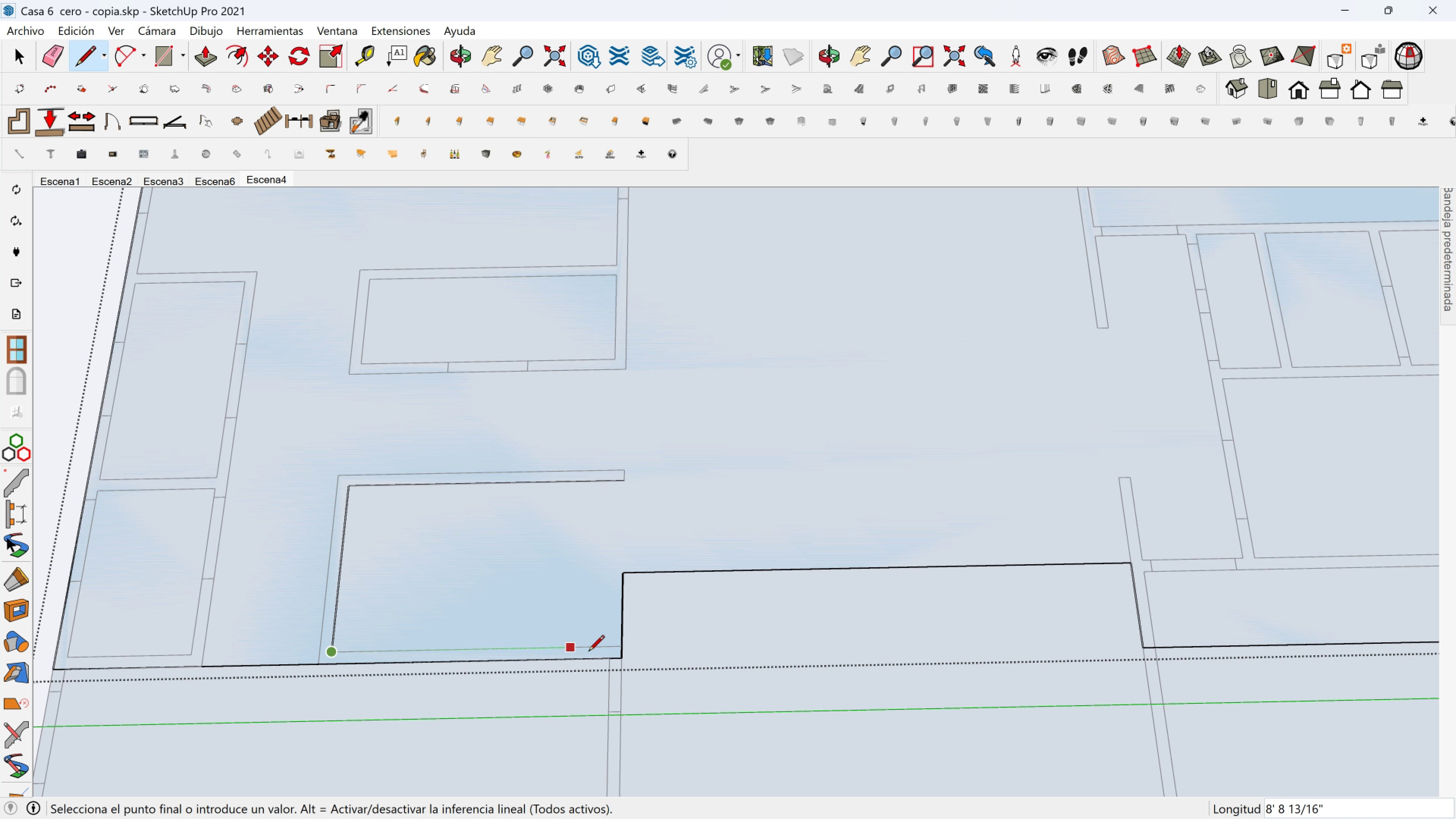 
left_click([624, 651])
 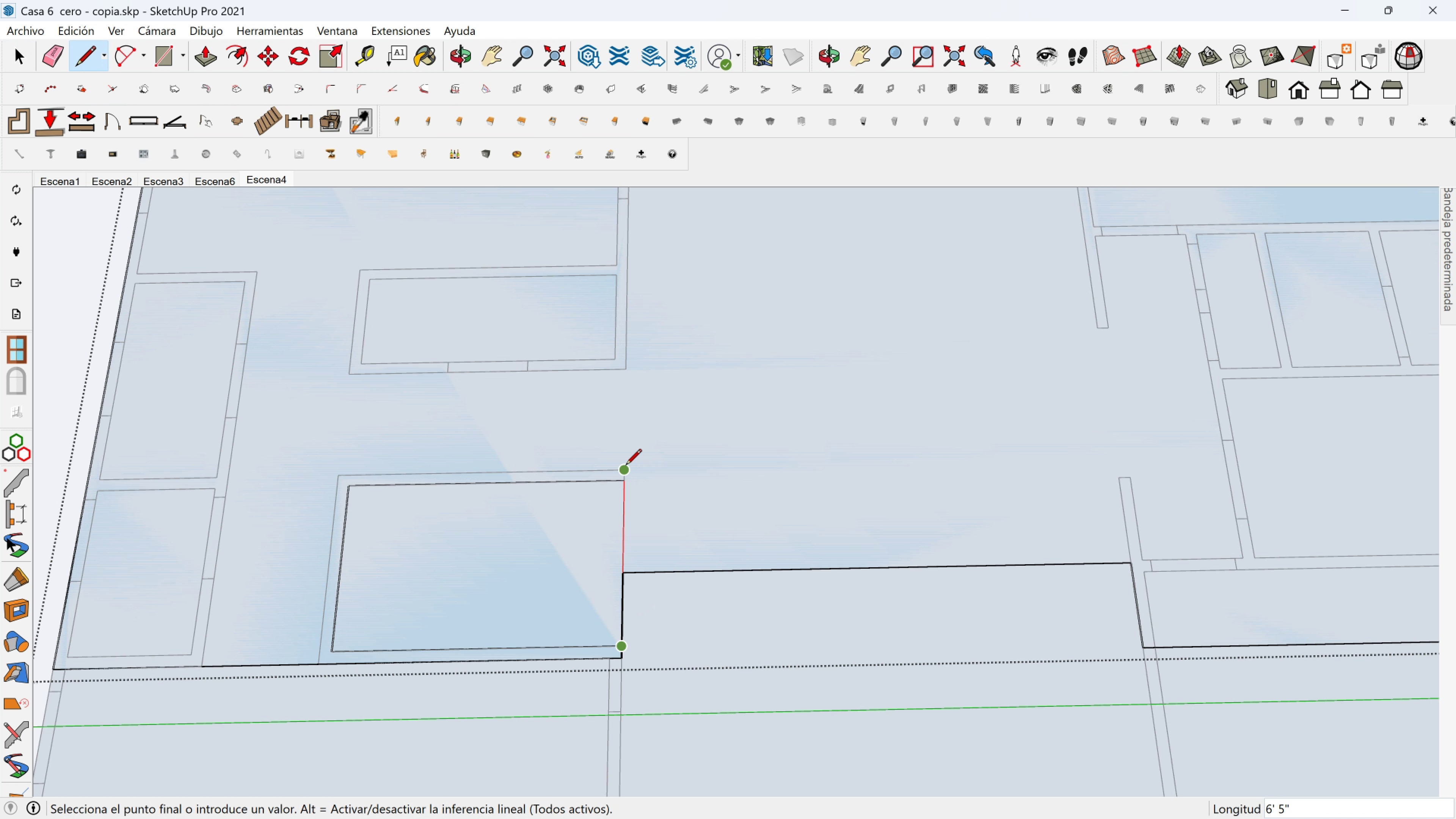 
key(Escape)
 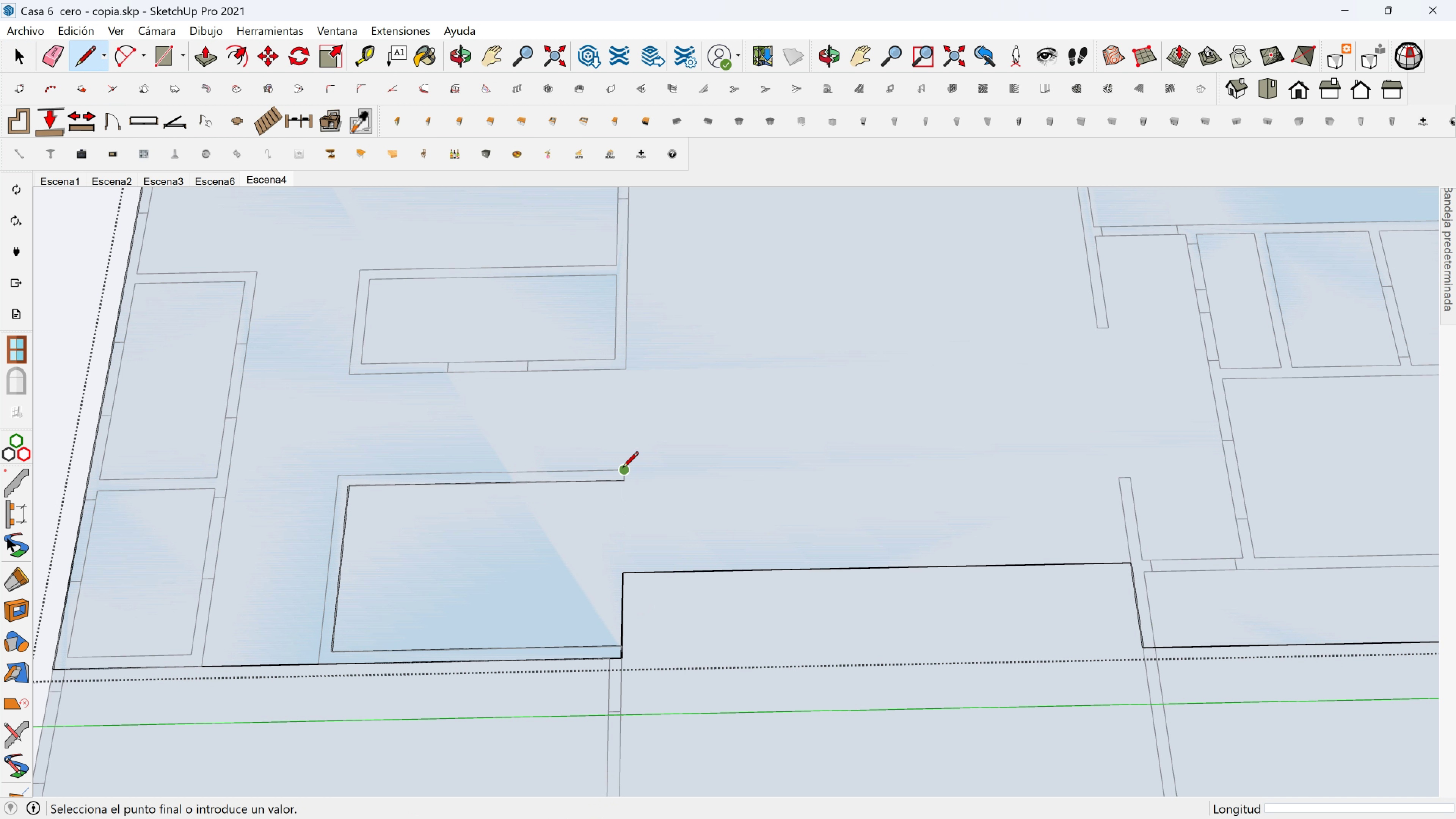 
left_click([623, 469])
 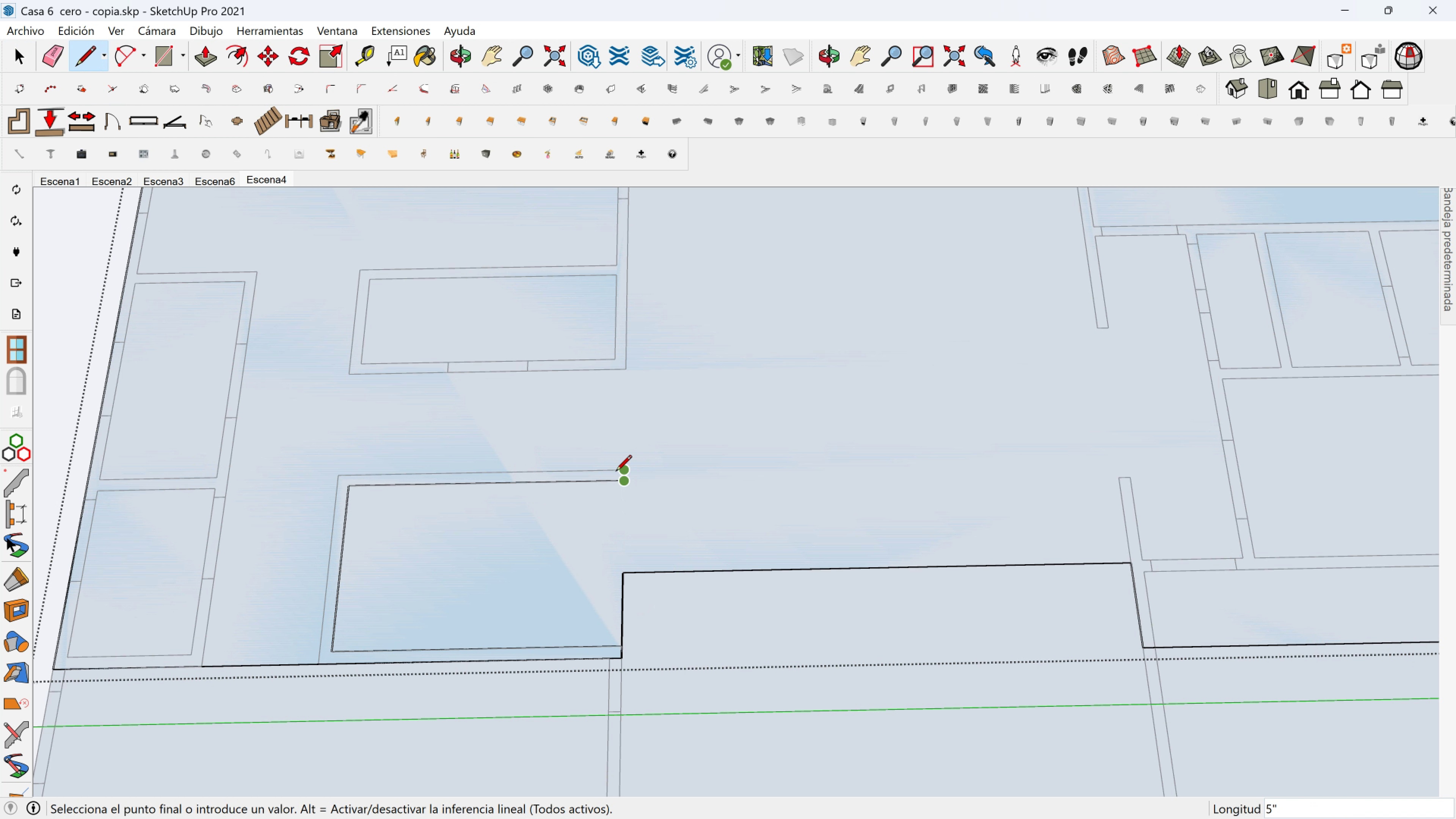 
key(Escape)
 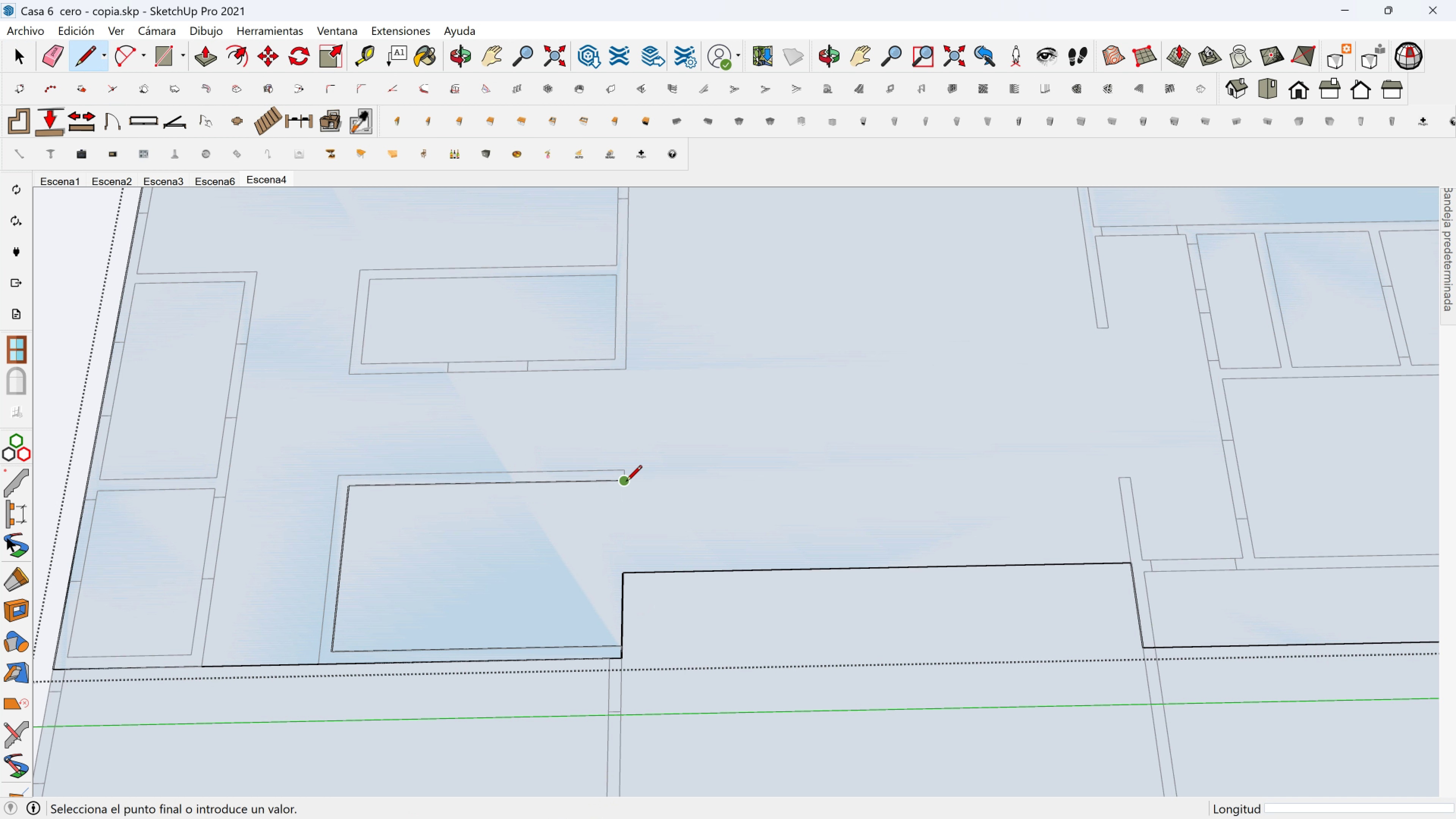 
left_click([626, 482])
 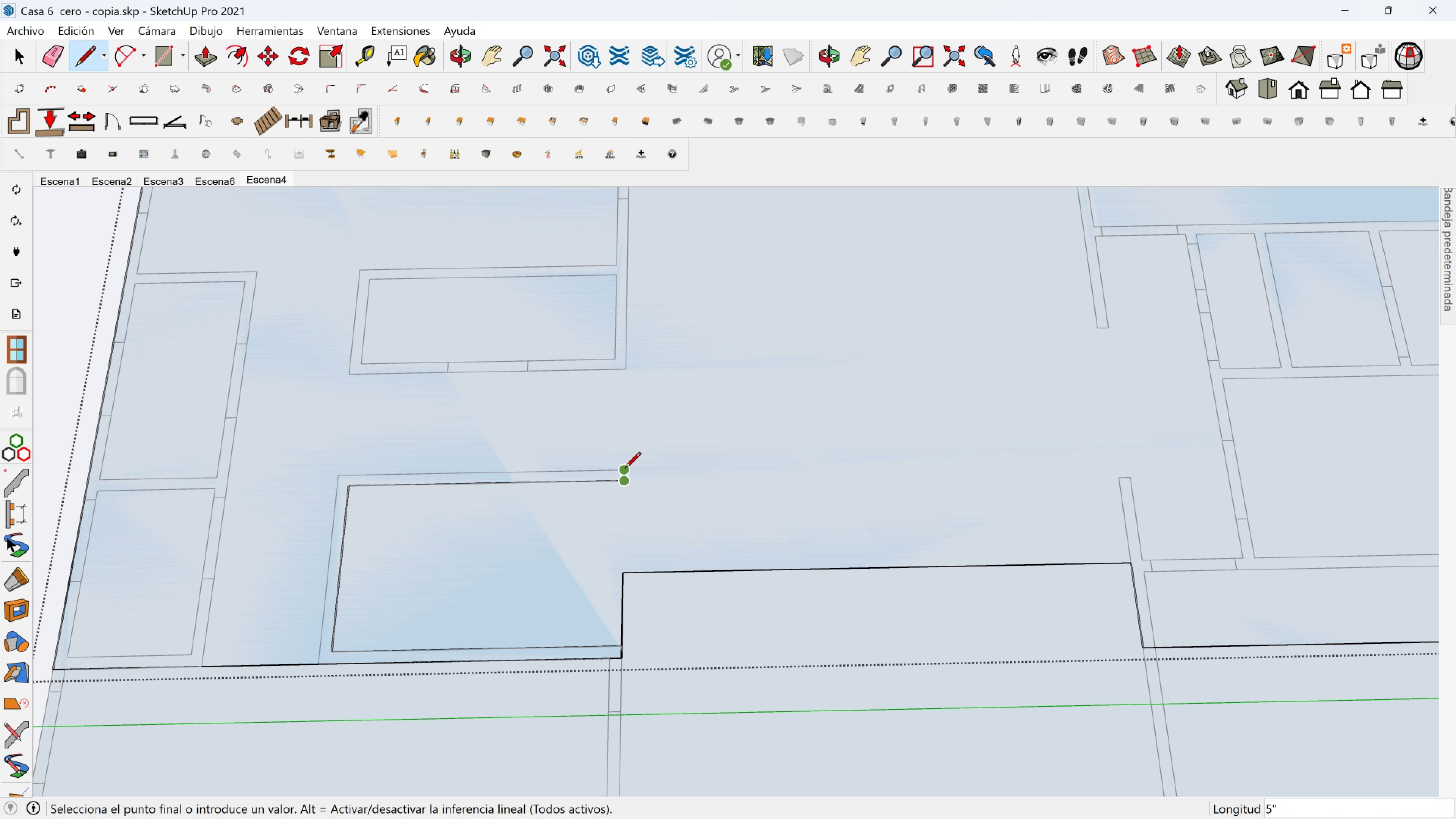 
left_click_drag(start_coordinate=[625, 469], to_coordinate=[333, 475])
 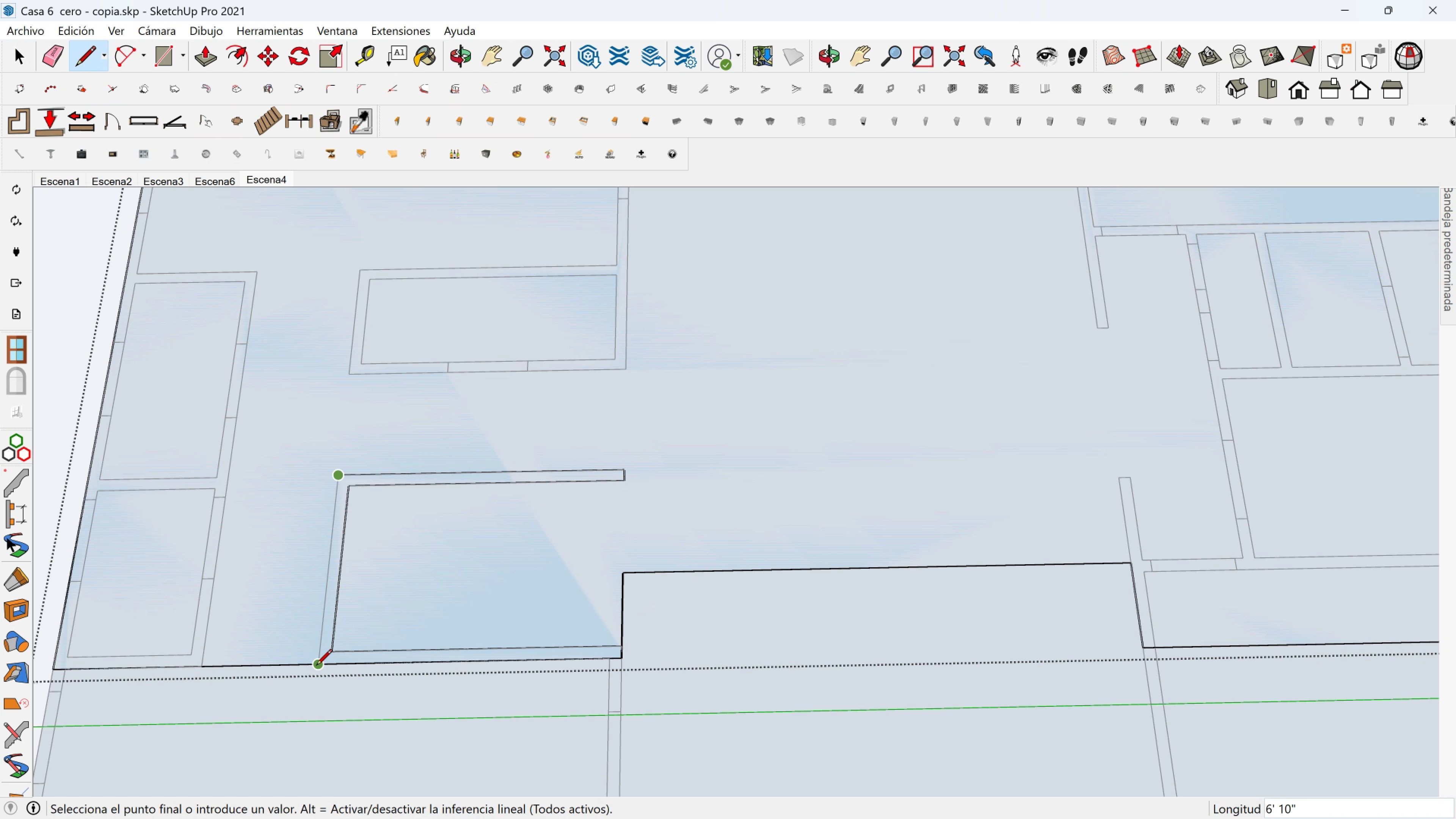 
left_click([316, 666])
 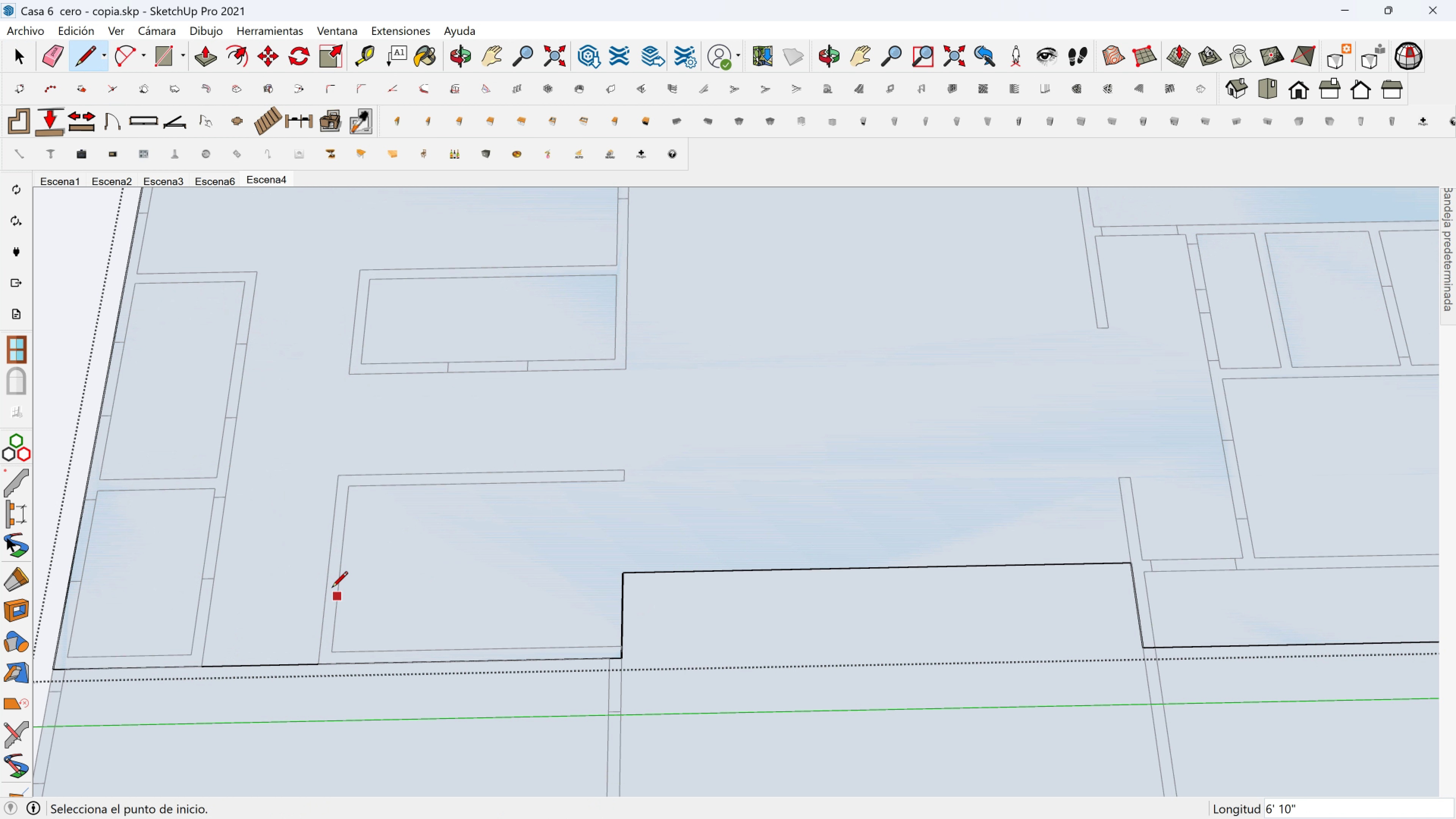 
hold_key(key=ShiftLeft, duration=0.38)
 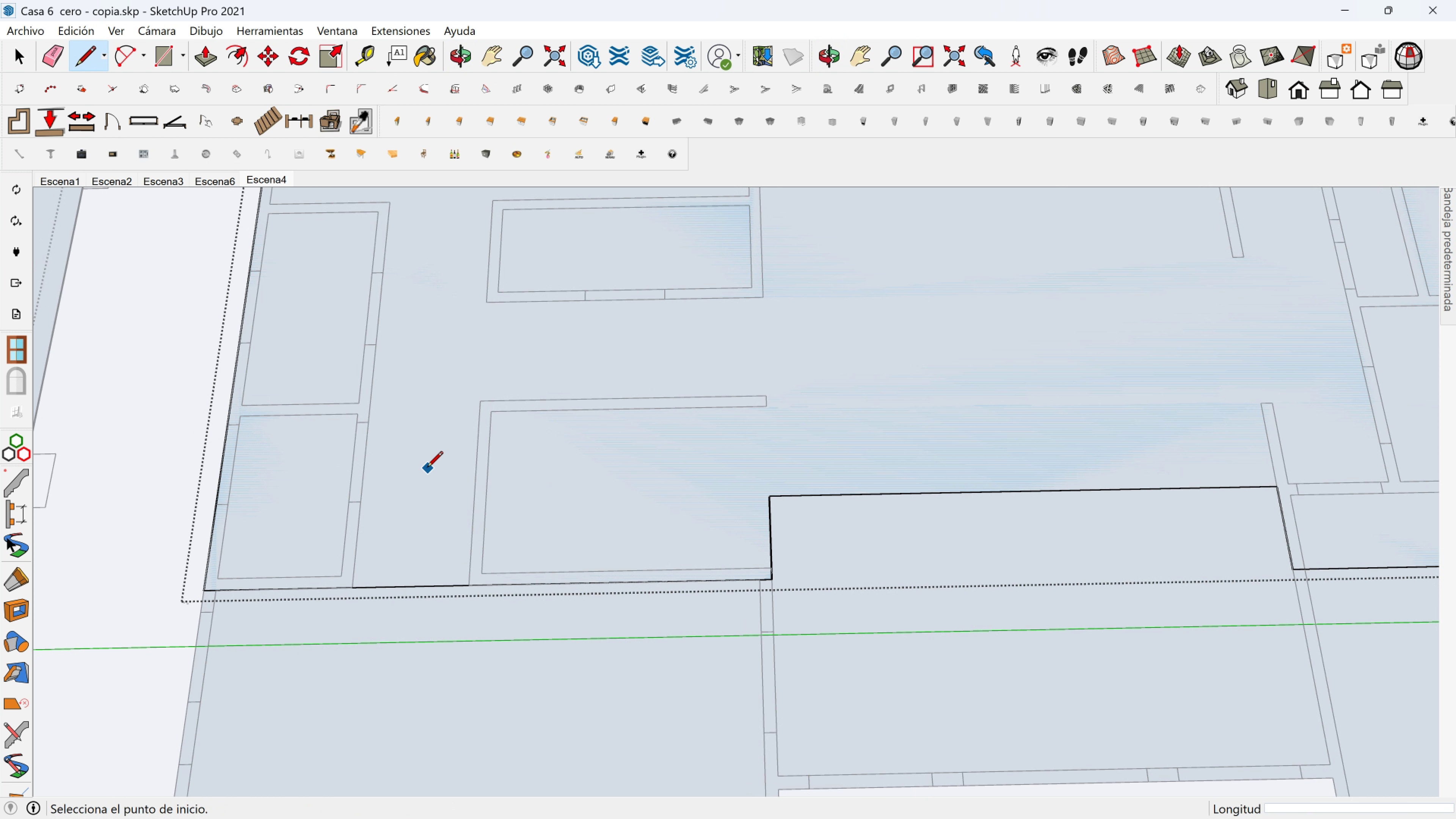 
hold_key(key=ShiftLeft, duration=0.6)
scroll: coordinate [375, 492], scroll_direction: down, amount: 2.0
 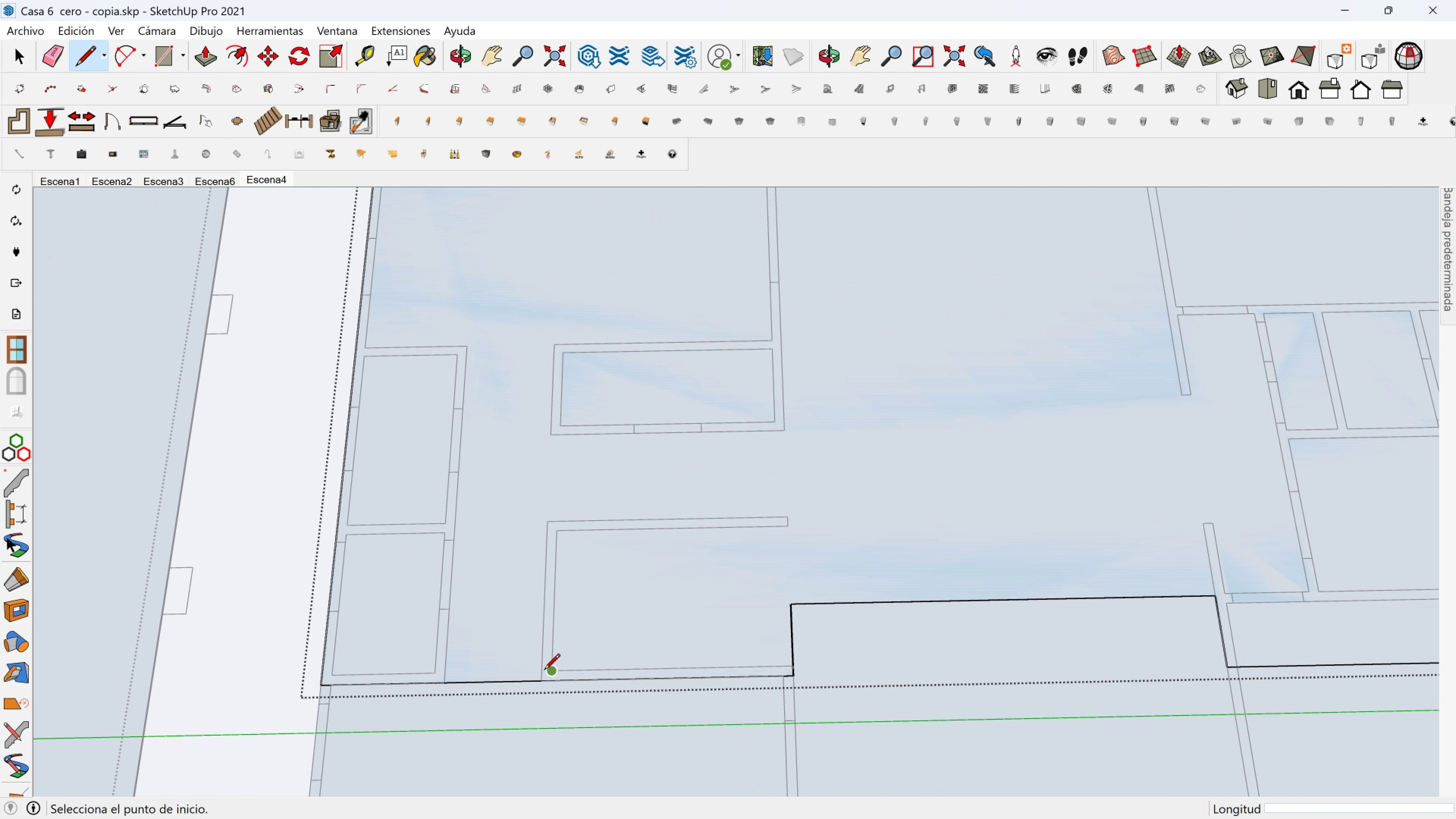 
scroll: coordinate [541, 676], scroll_direction: up, amount: 2.0
 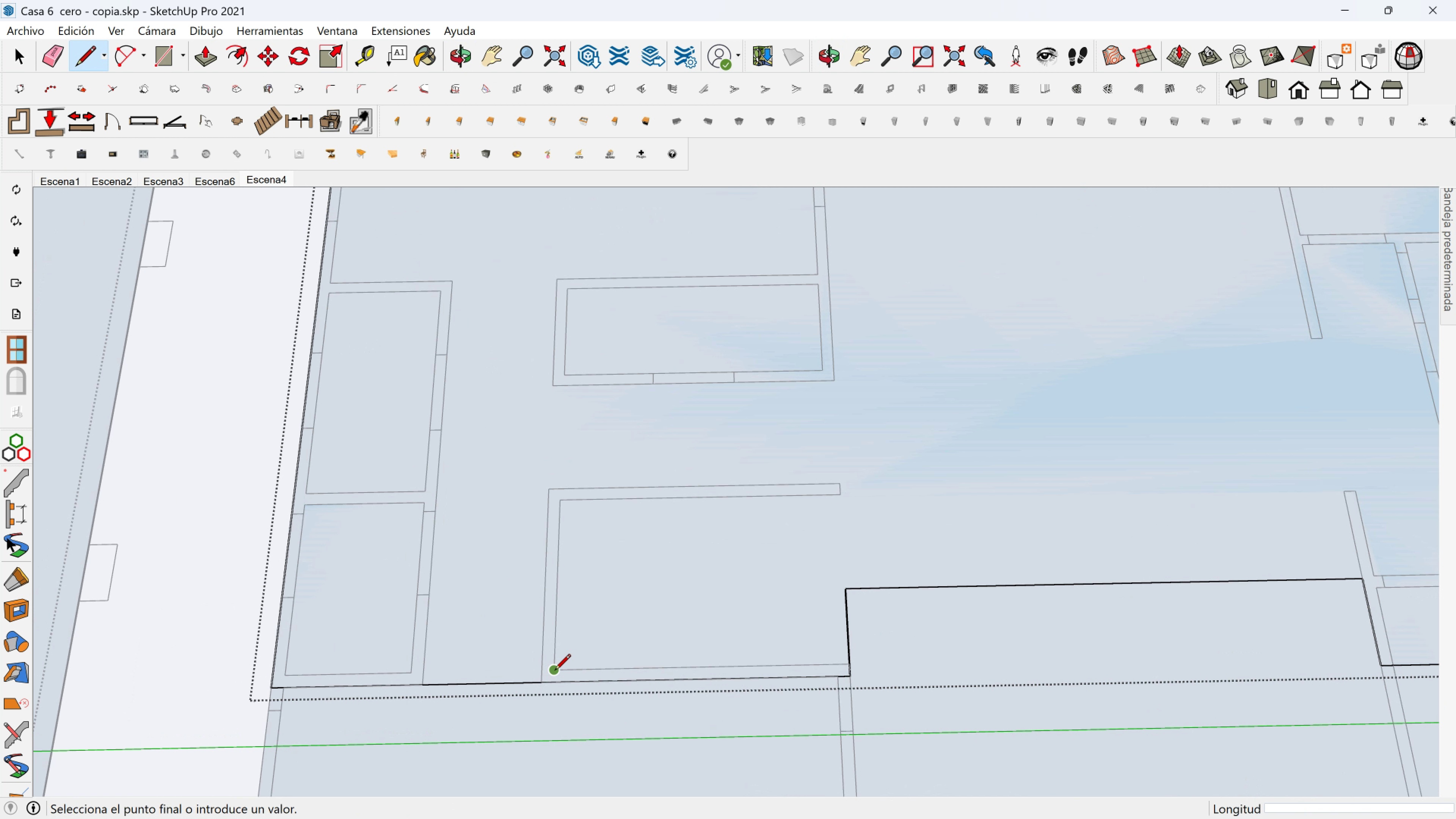 
left_click([555, 671])
 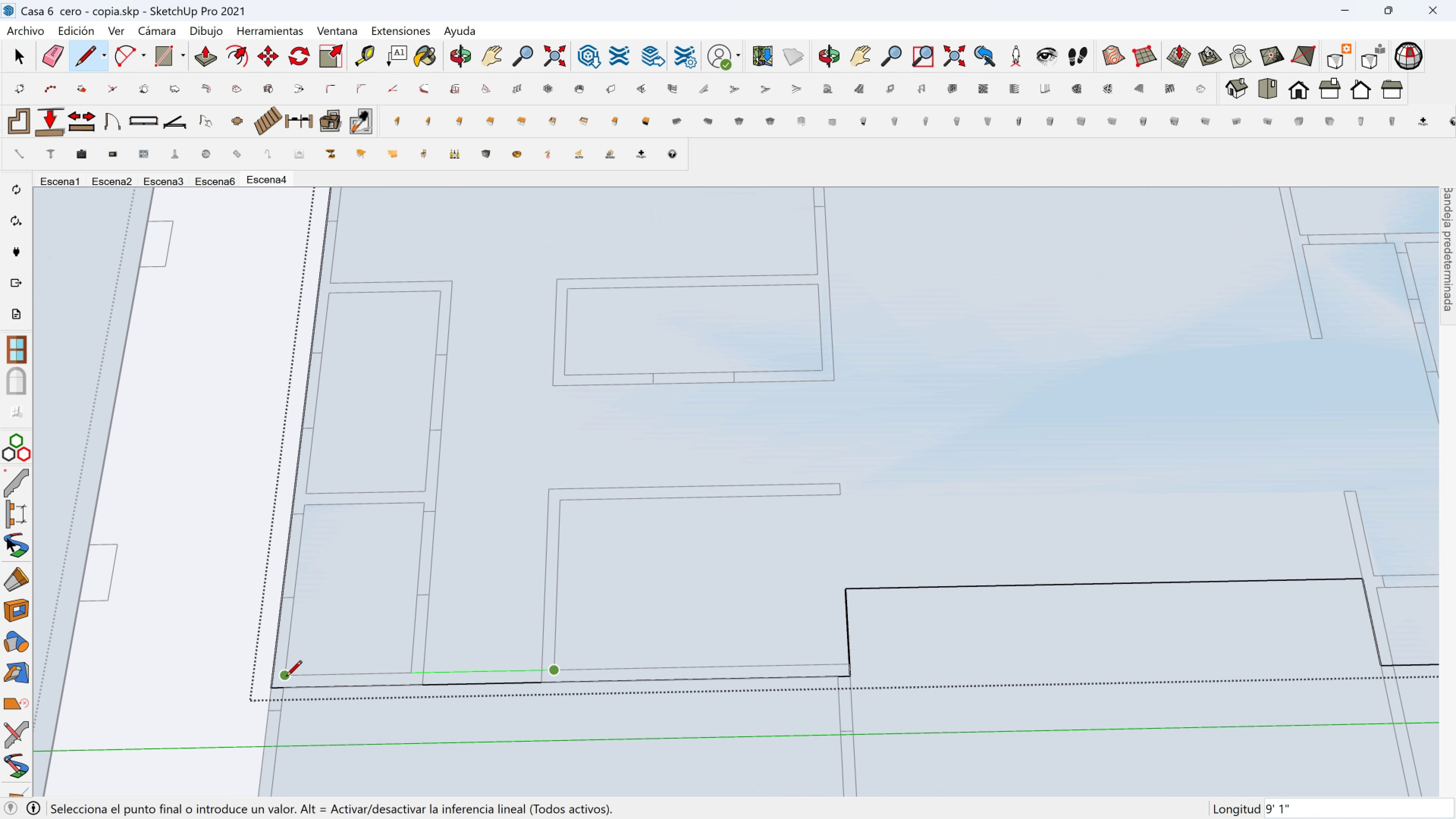 
left_click([286, 678])
 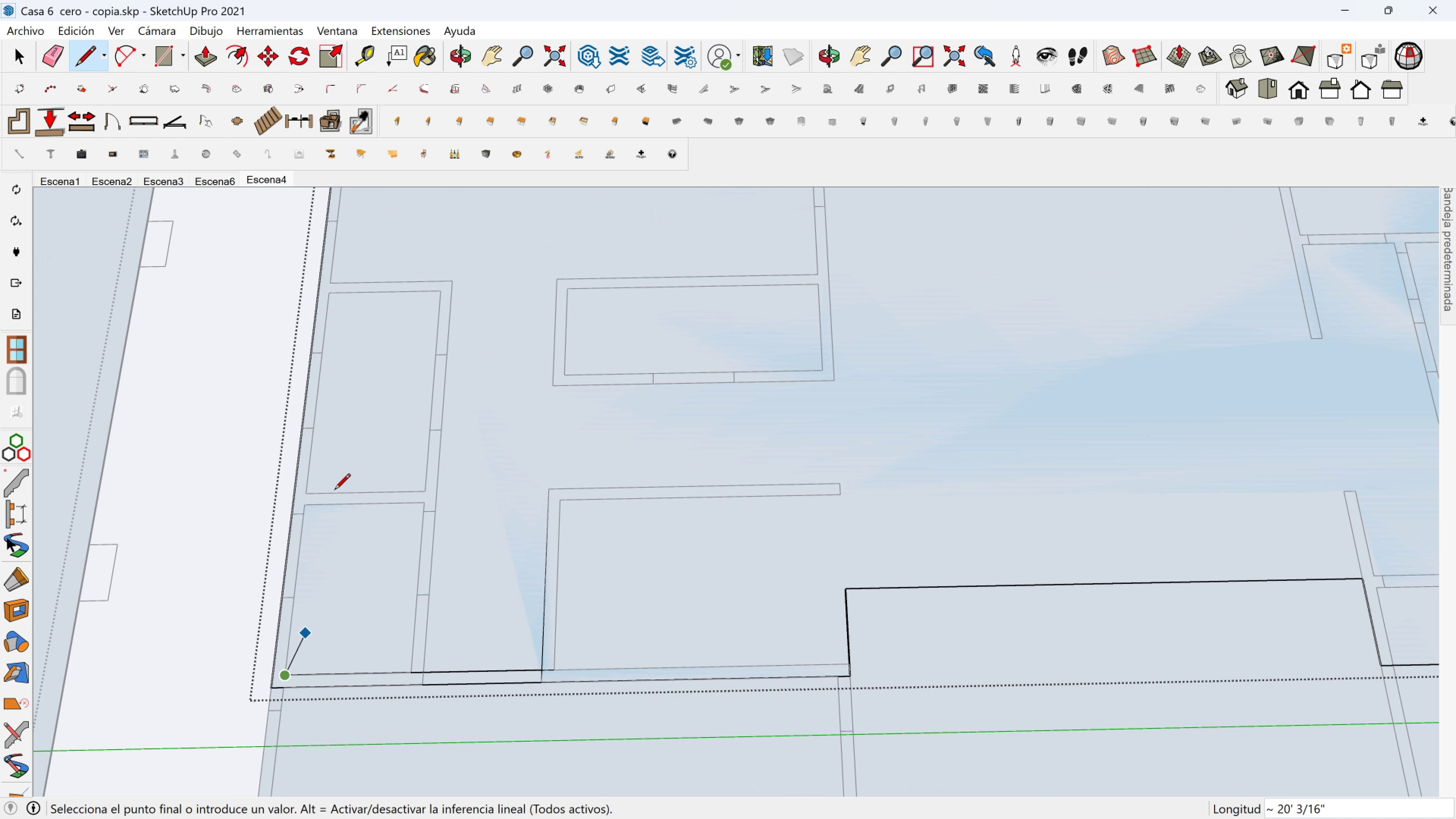 
scroll: coordinate [333, 441], scroll_direction: down, amount: 2.0
 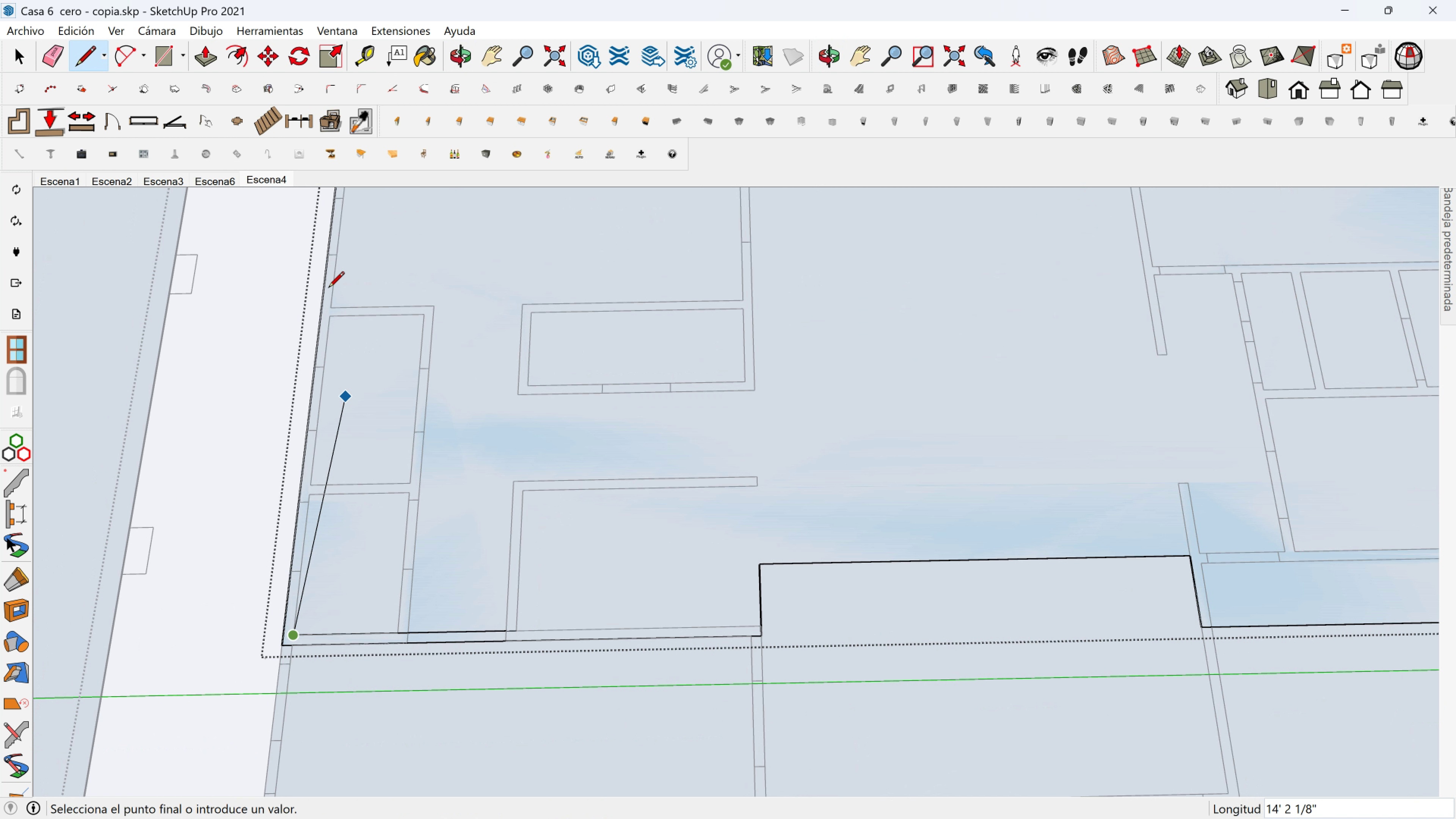 
hold_key(key=ShiftLeft, duration=0.5)
 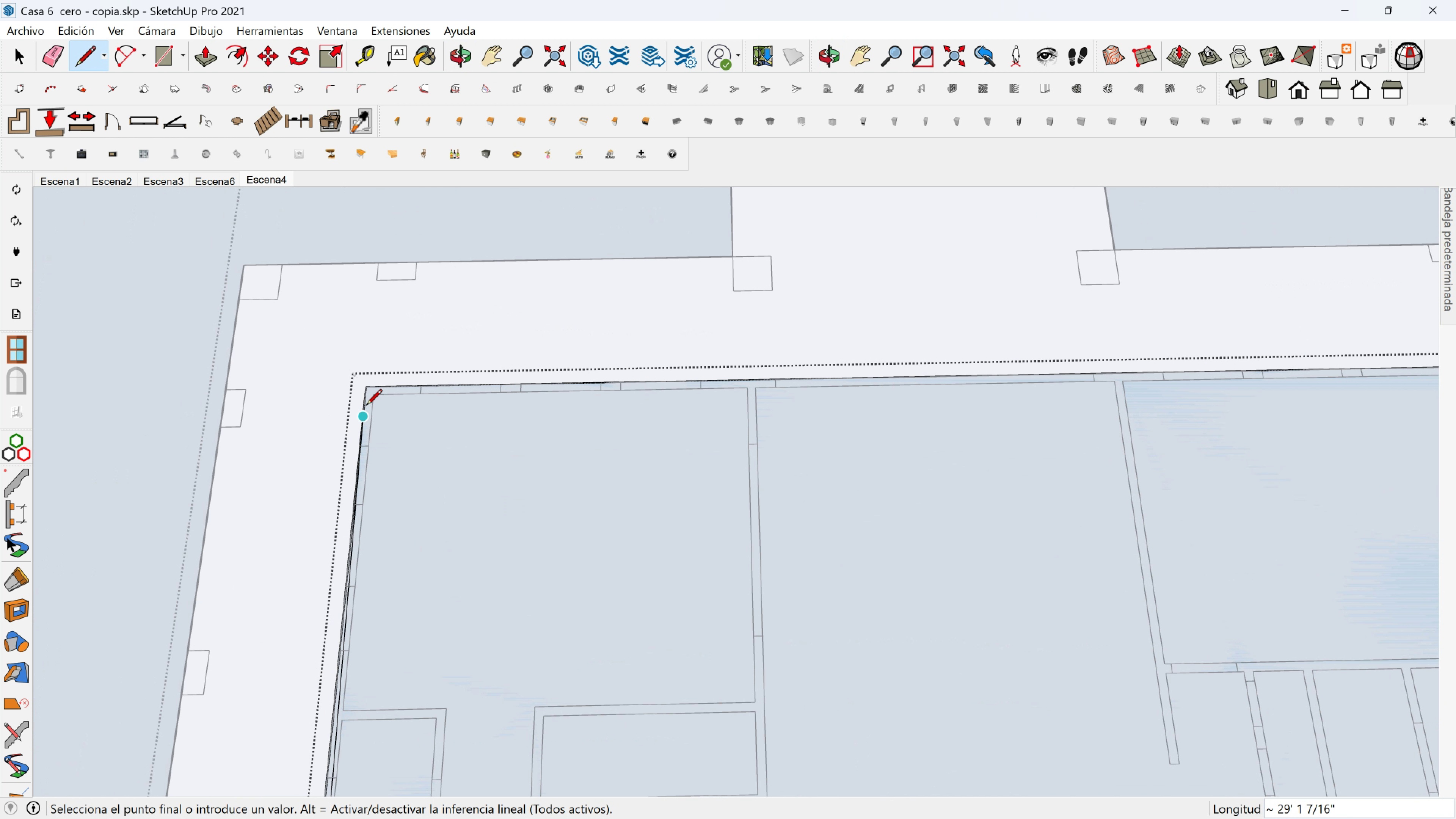 
scroll: coordinate [366, 405], scroll_direction: up, amount: 1.0
 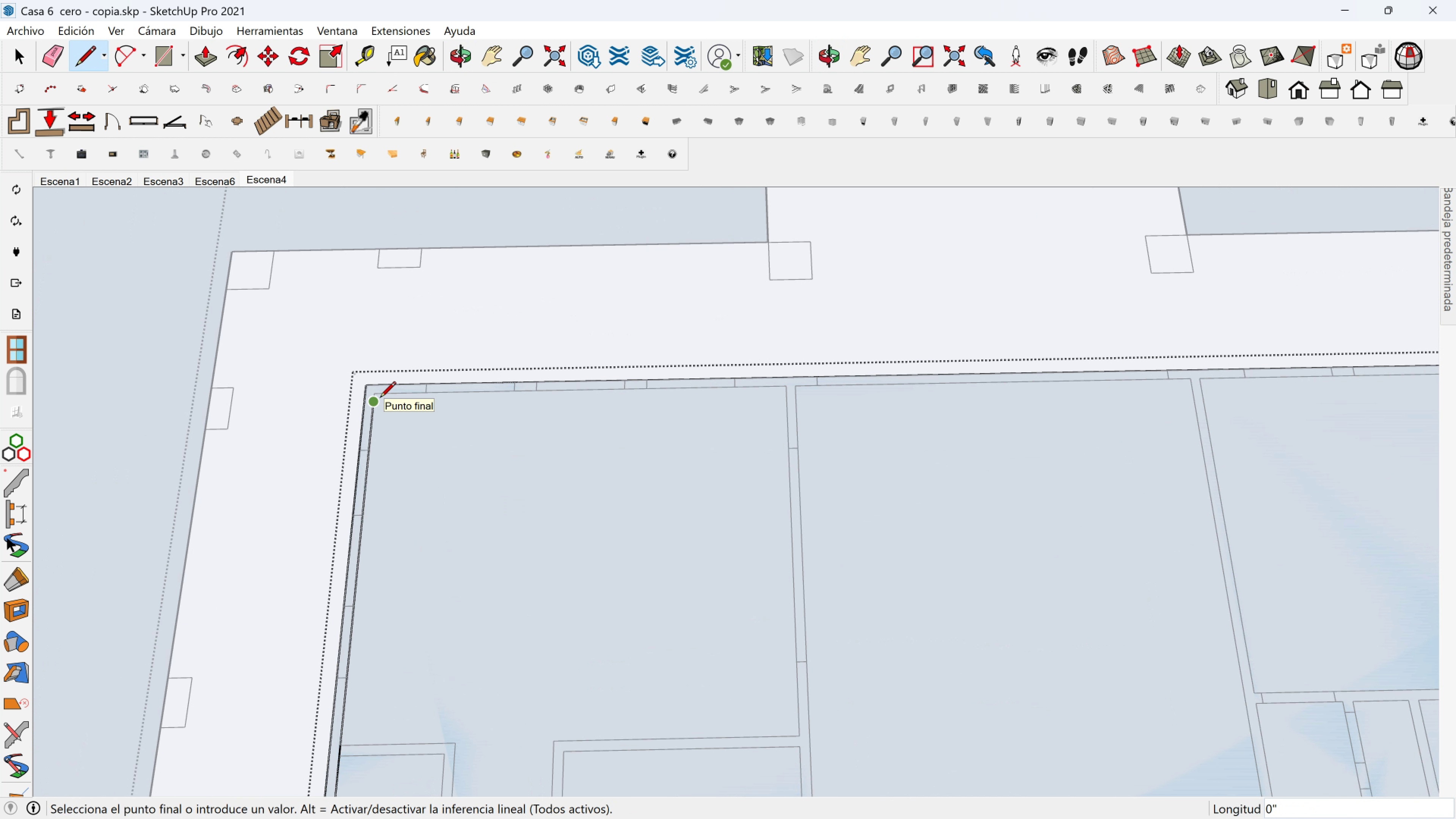 
key(Control+Z)
 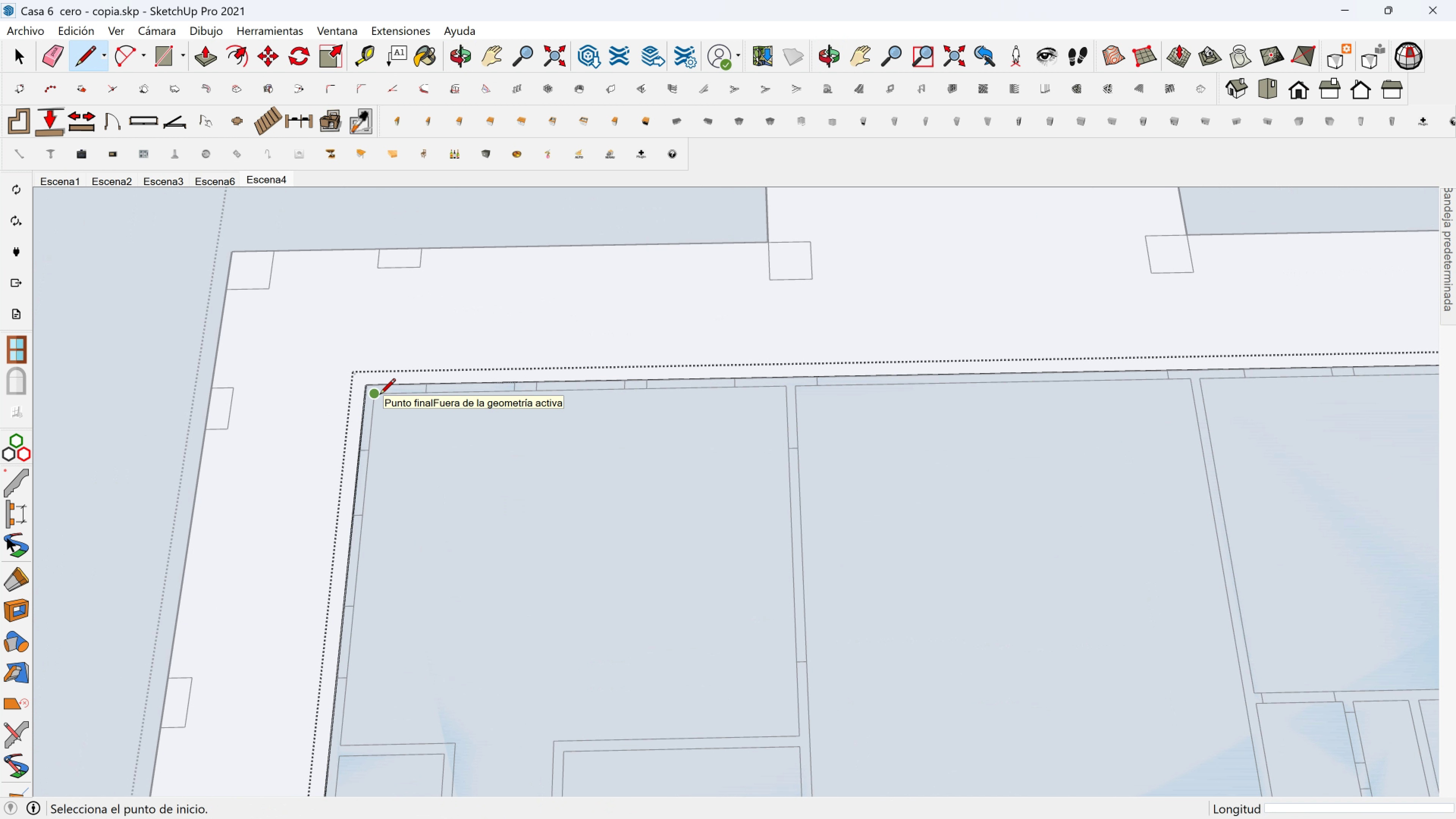 
left_click([380, 395])
 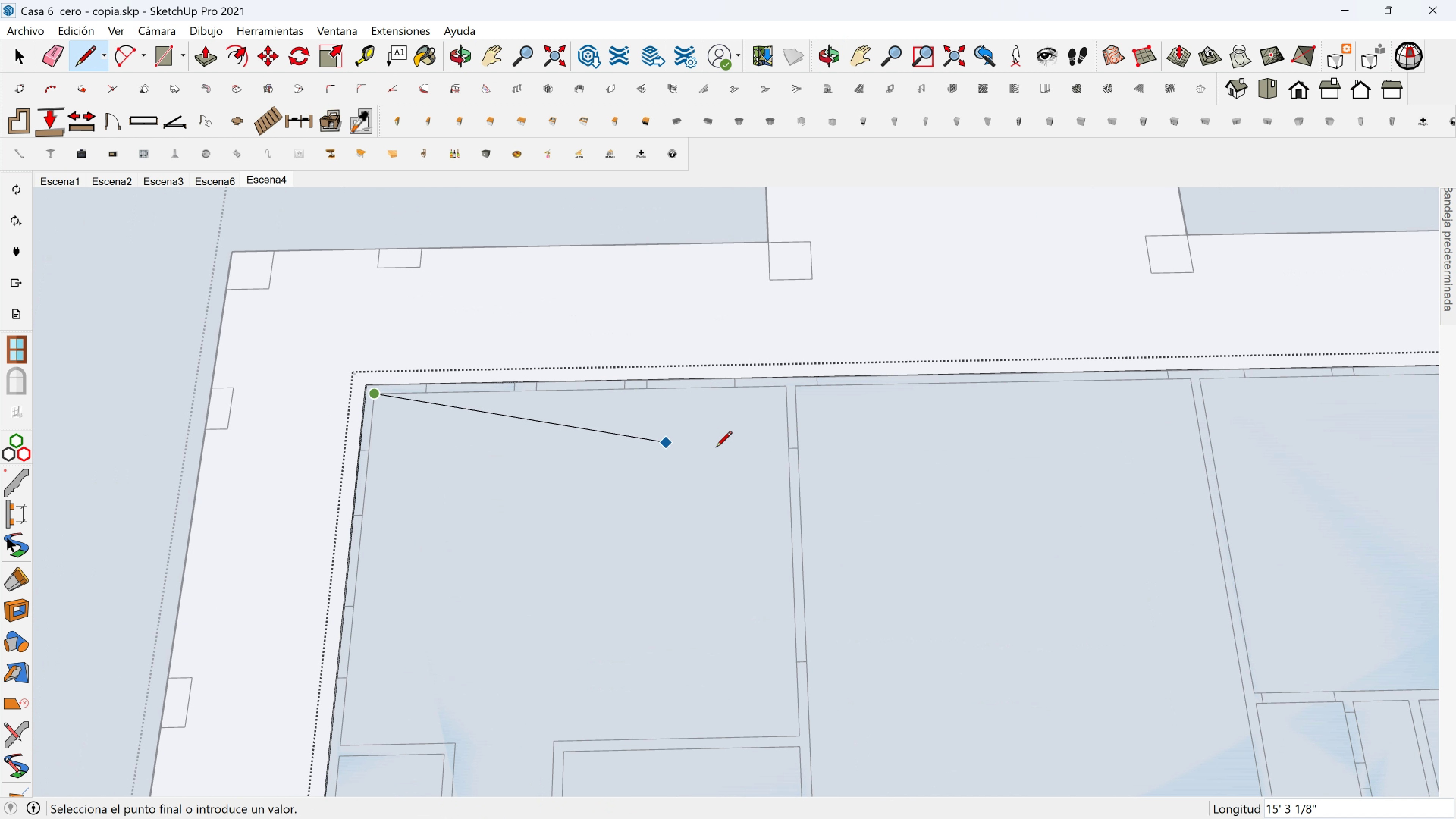 
hold_key(key=ShiftLeft, duration=0.56)
scroll: coordinate [714, 448], scroll_direction: down, amount: 1.0
 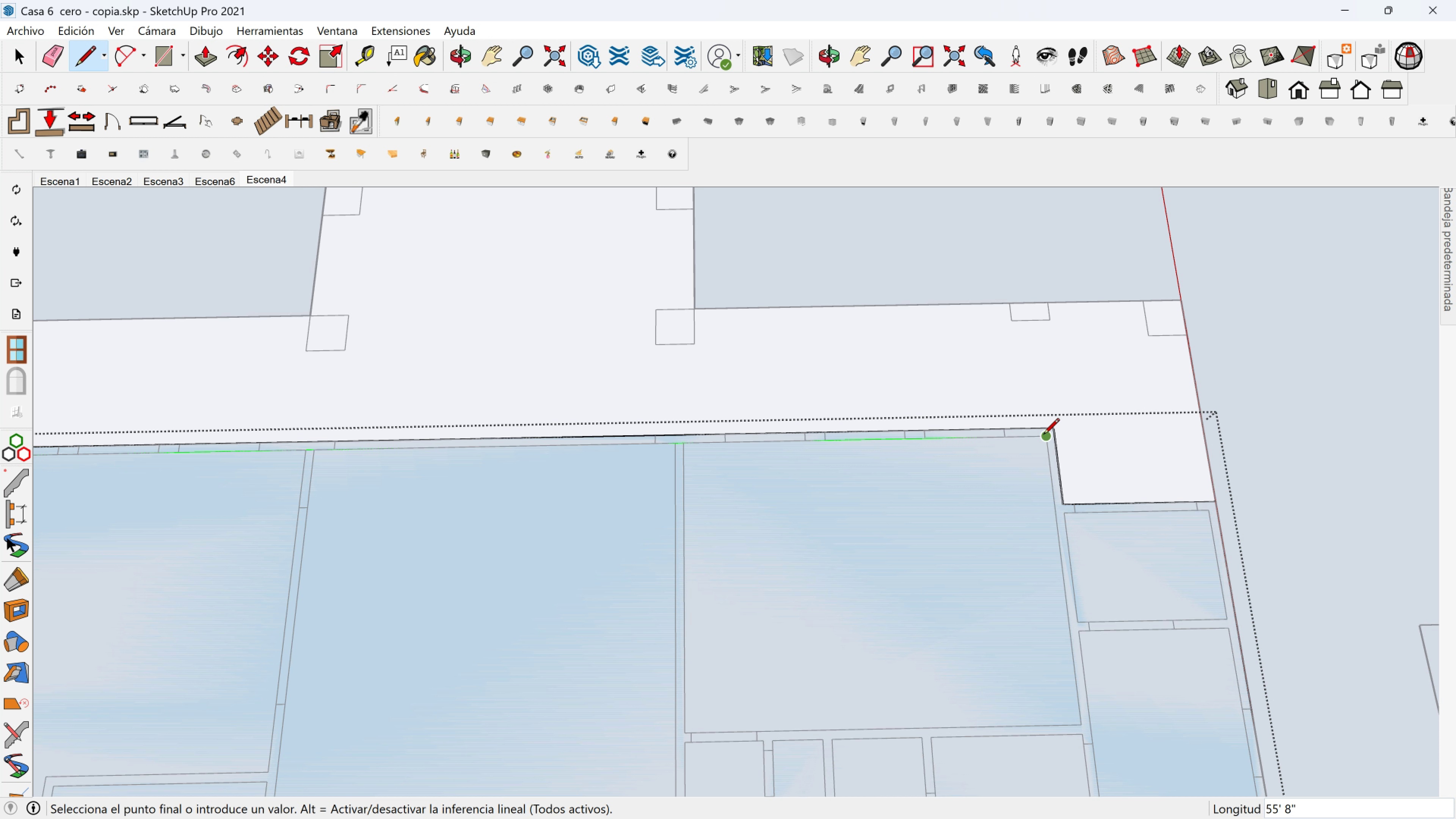 
scroll: coordinate [1041, 445], scroll_direction: up, amount: 4.0
 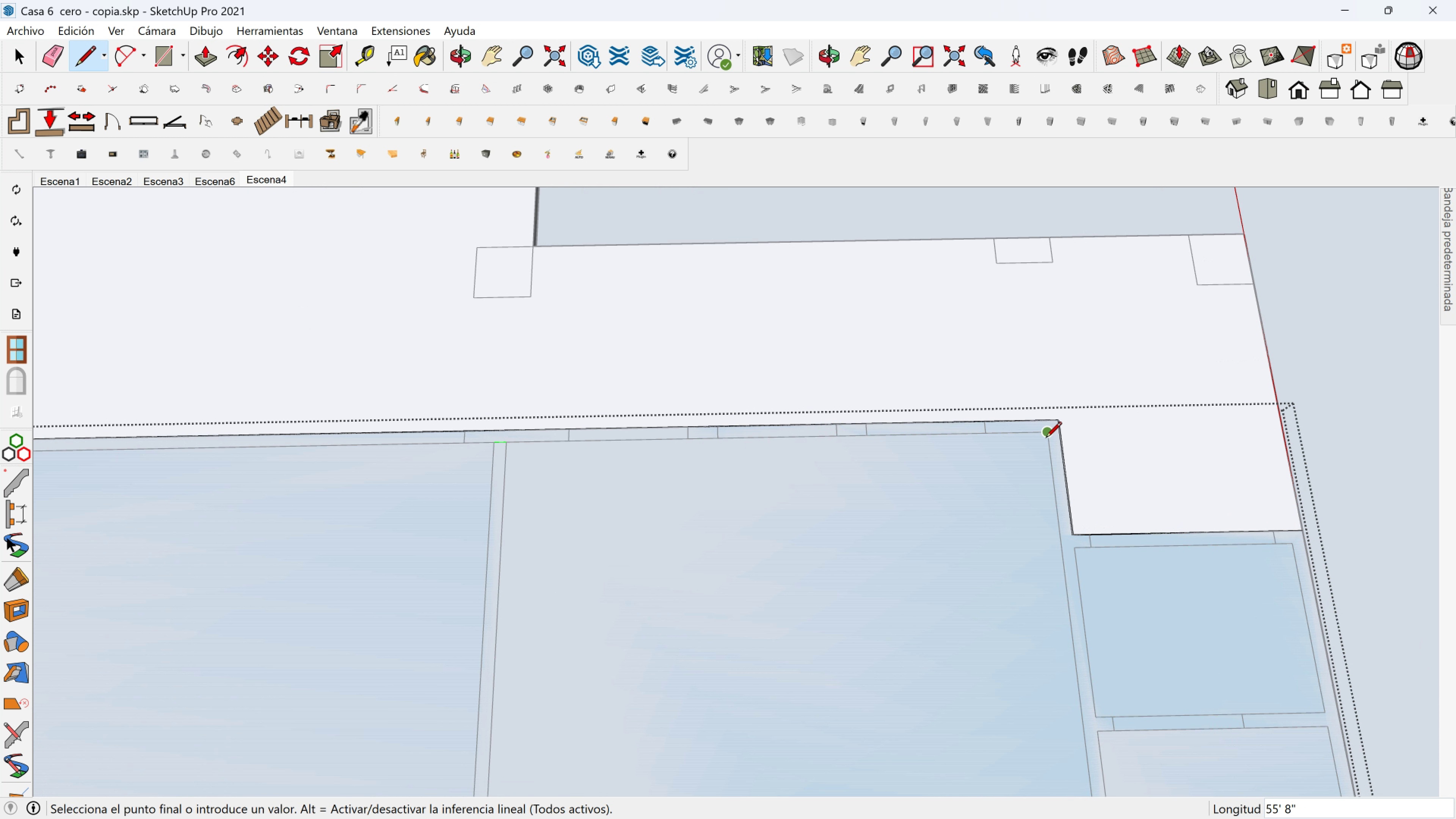 
left_click([1046, 439])
 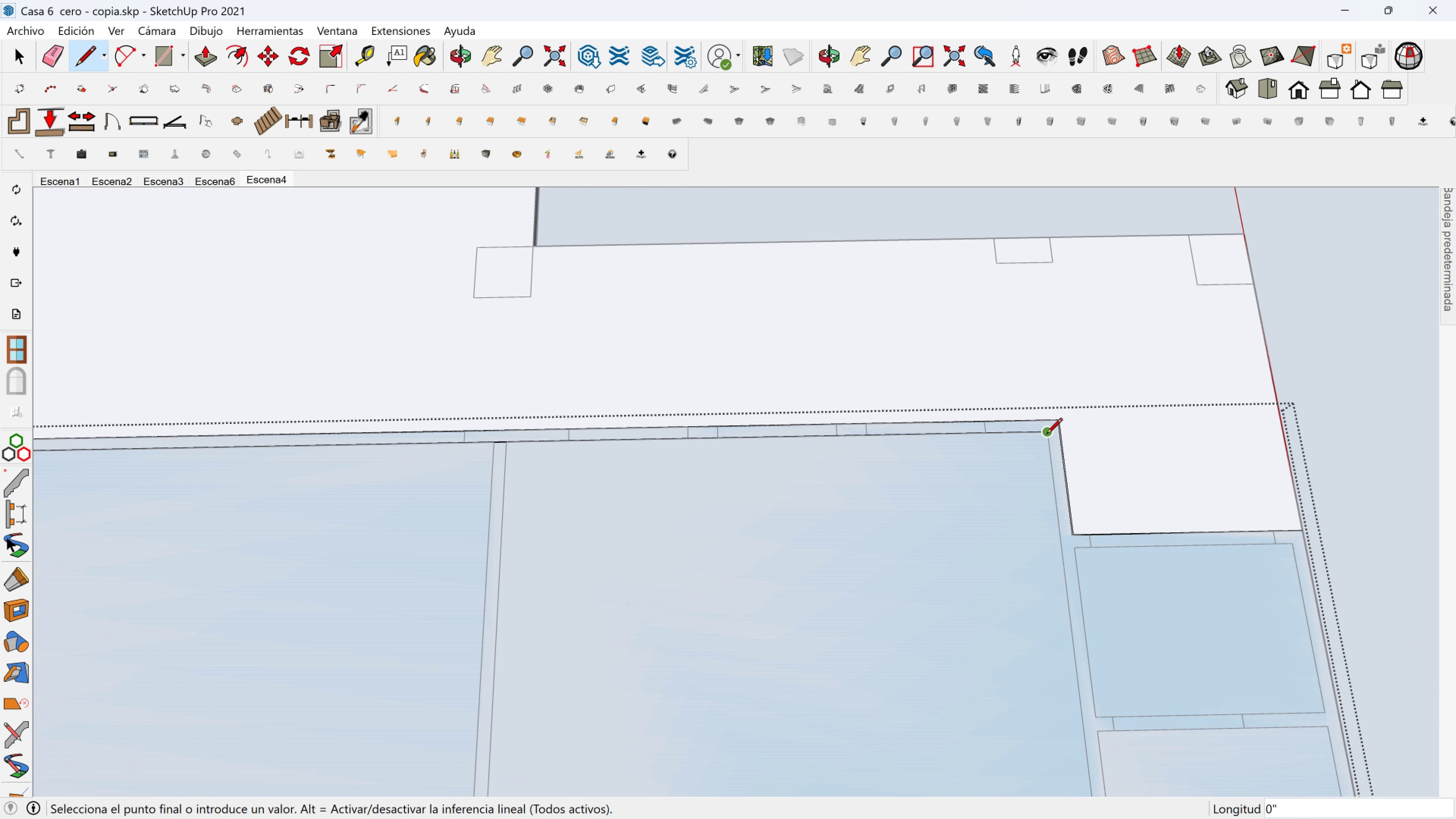 
left_click([1046, 435])
 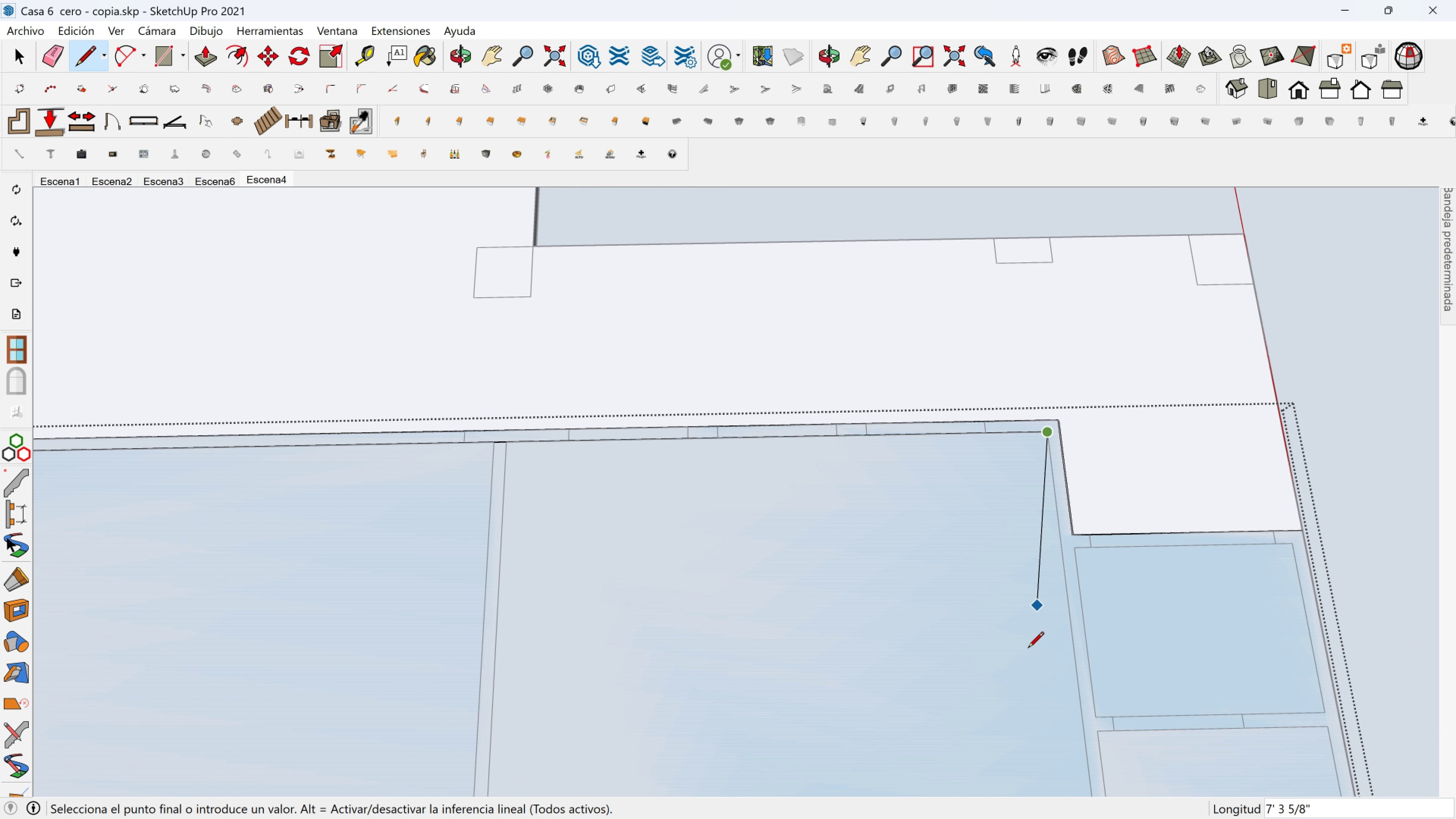 
scroll: coordinate [1028, 649], scroll_direction: down, amount: 2.0
 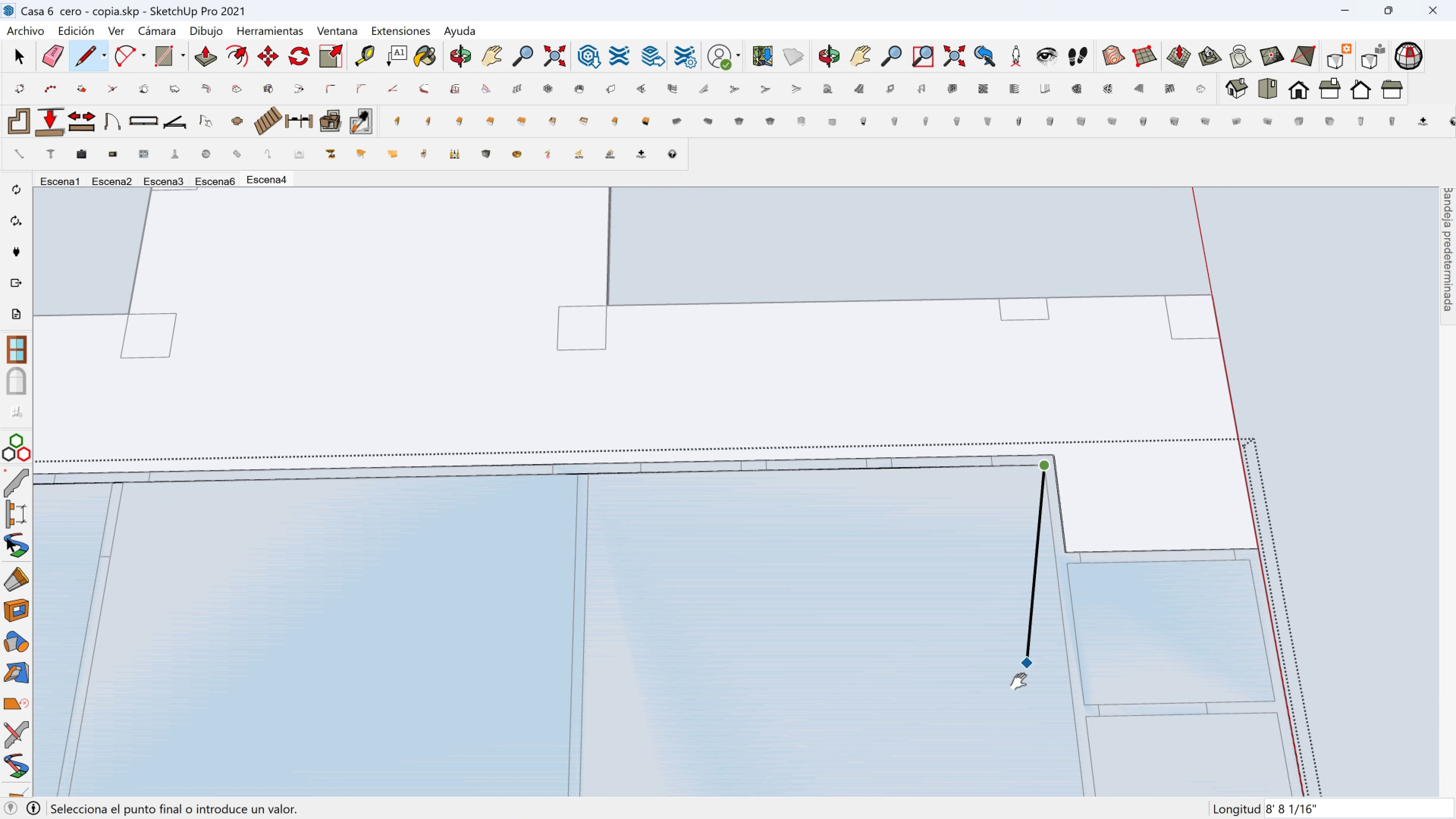 
hold_key(key=ShiftLeft, duration=0.55)
 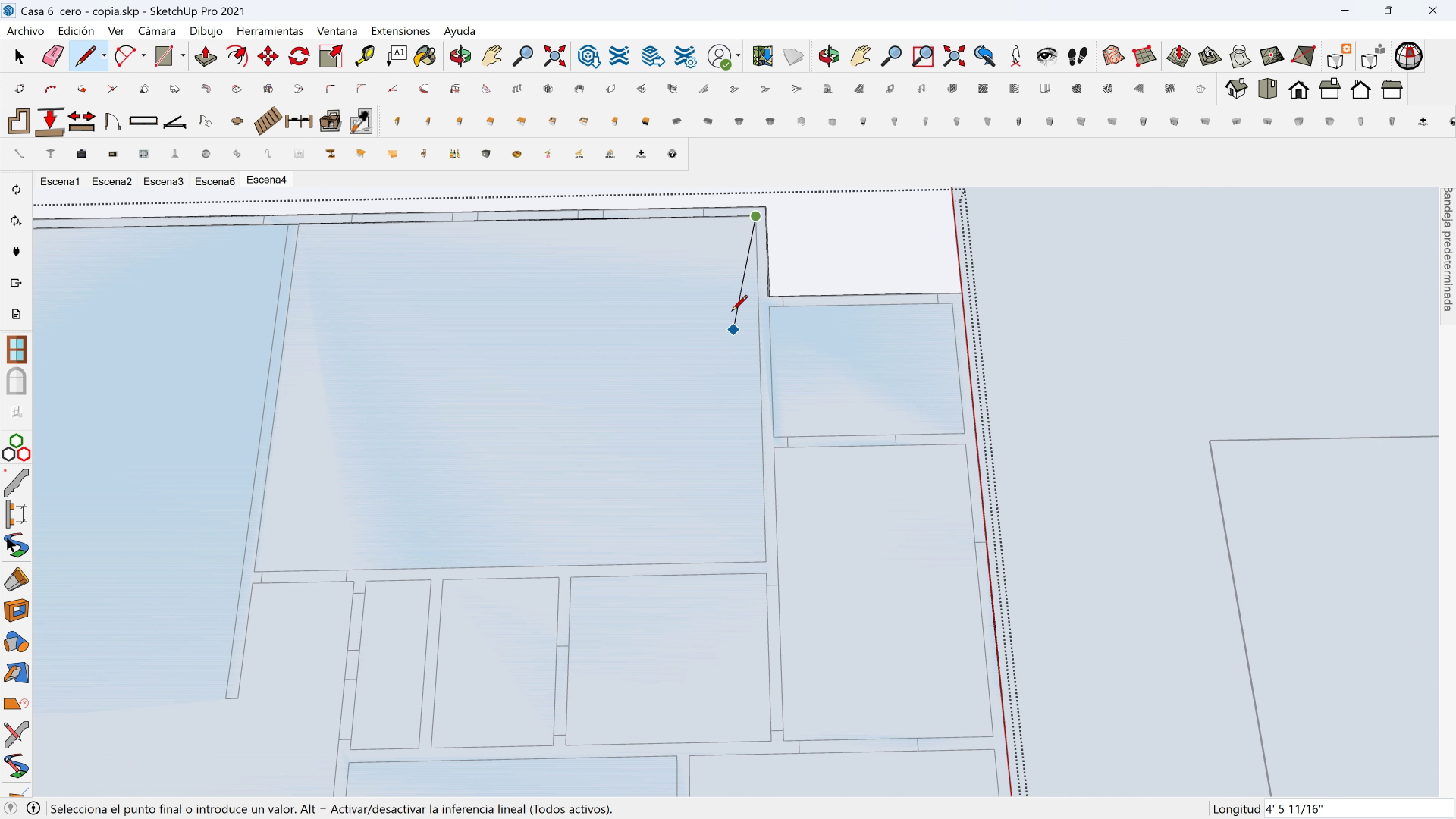 
scroll: coordinate [766, 288], scroll_direction: up, amount: 4.0
 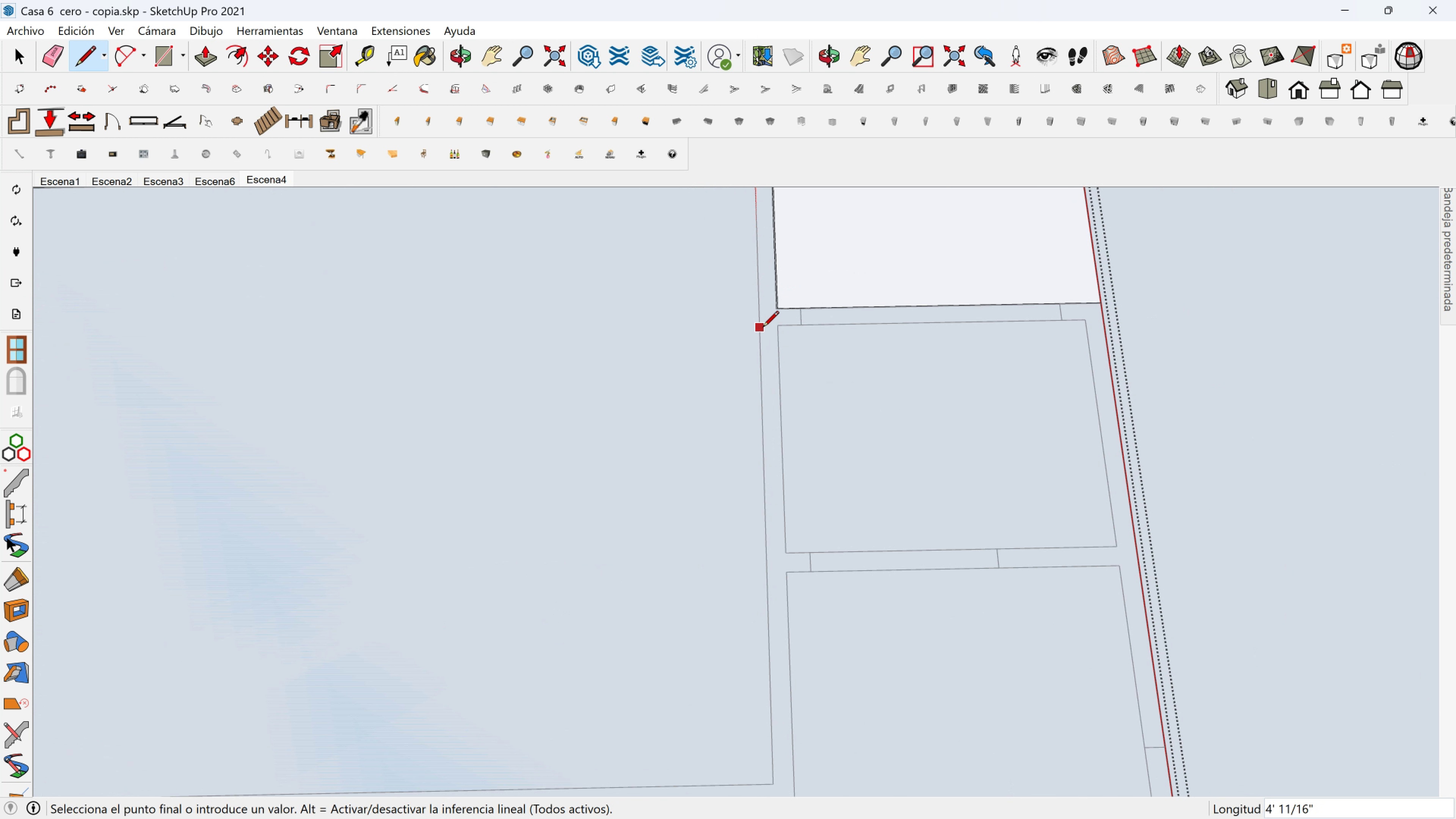 
hold_key(key=ShiftLeft, duration=0.74)
left_click([780, 326])
 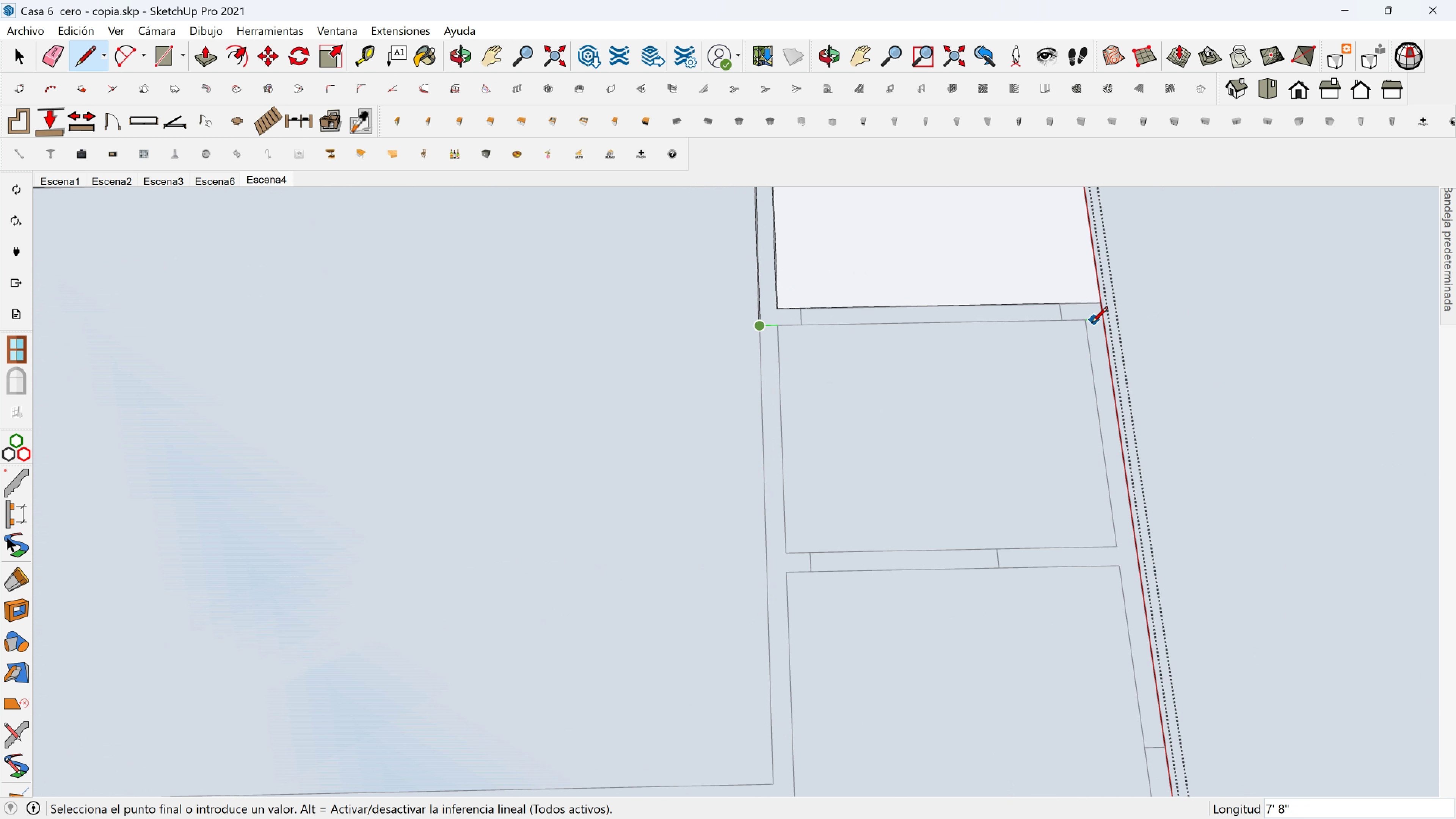 
left_click([1087, 323])
 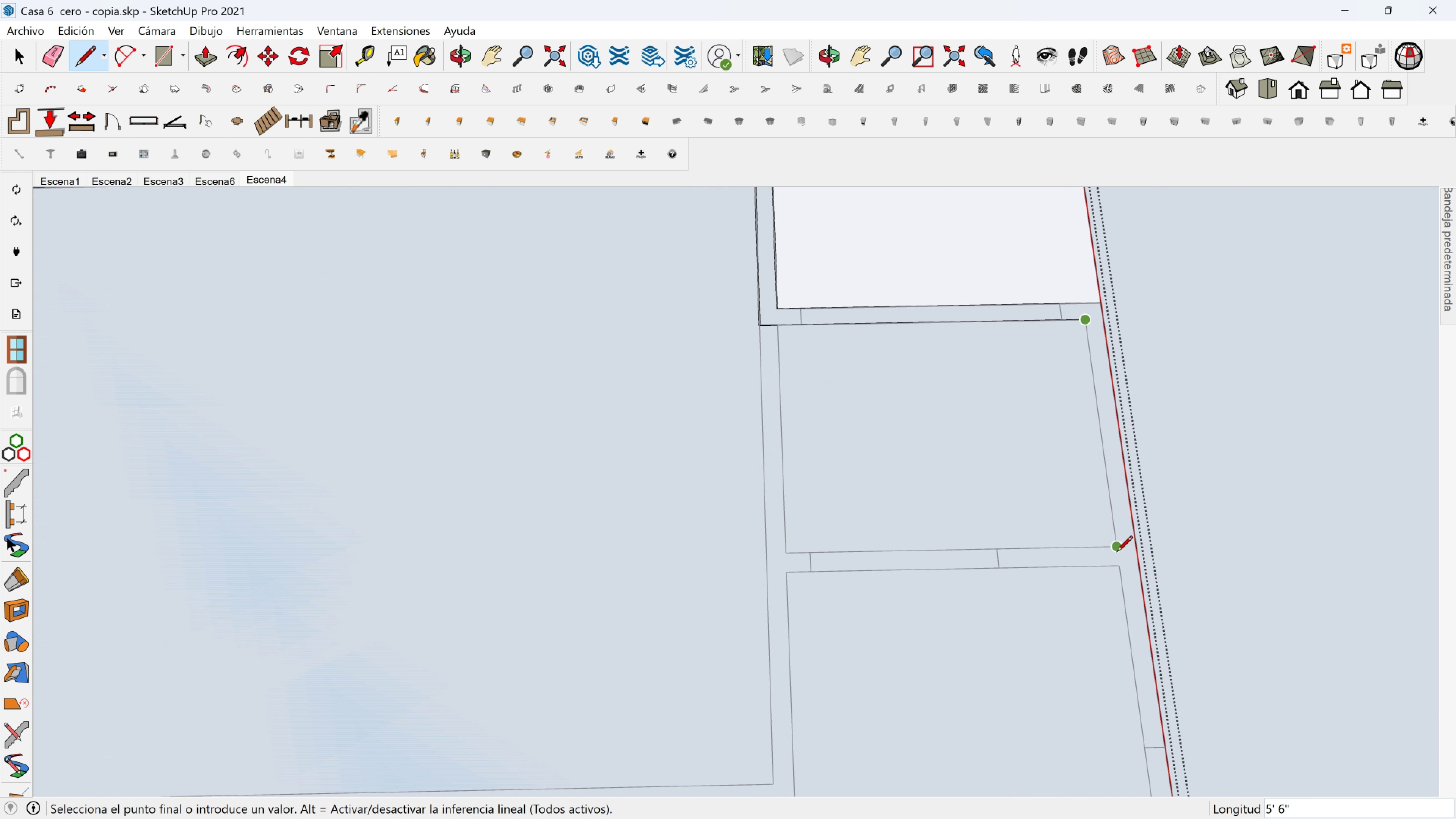 
scroll: coordinate [1086, 550], scroll_direction: down, amount: 8.0
 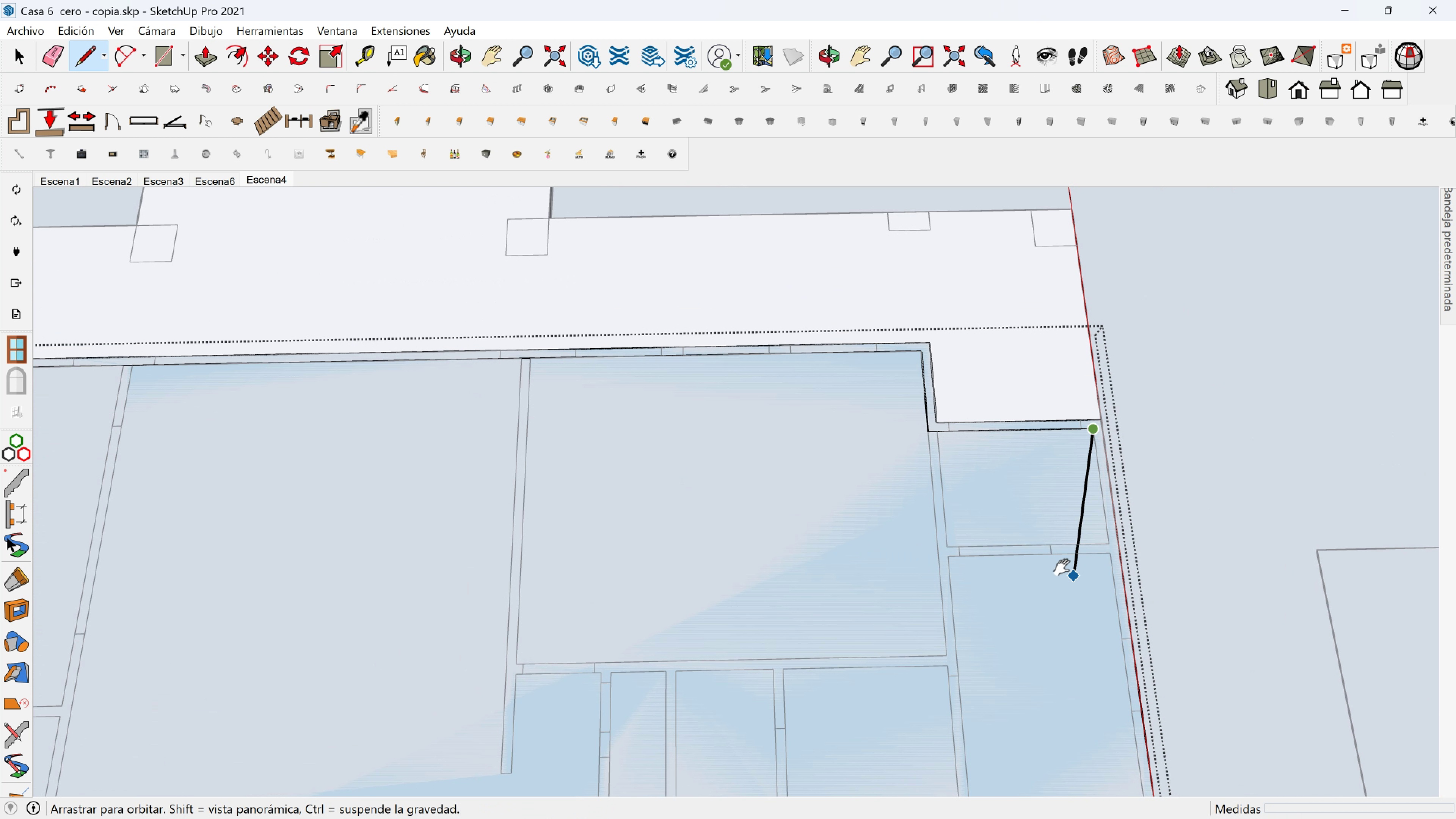 
hold_key(key=ShiftLeft, duration=0.52)
 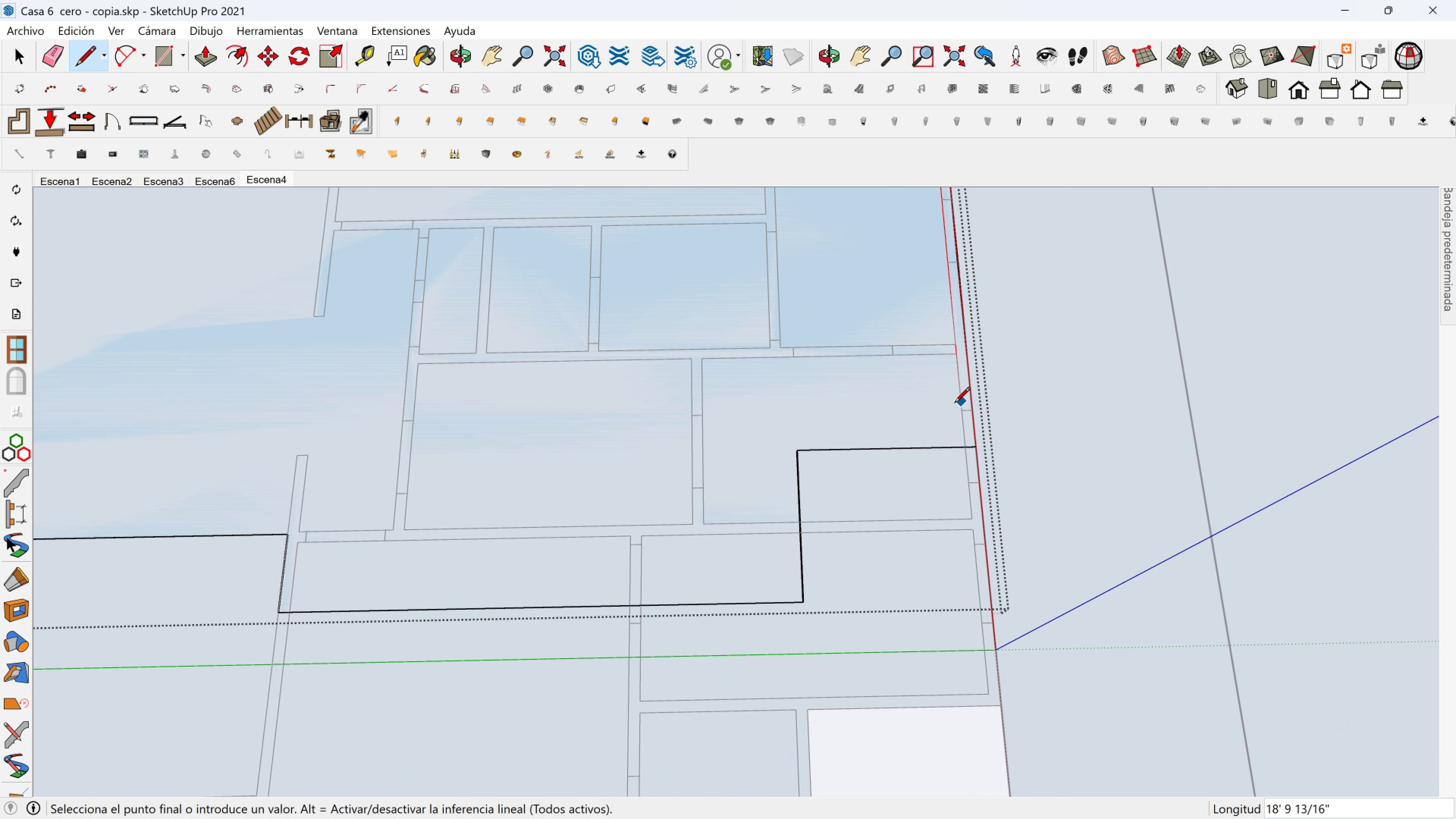 
scroll: coordinate [955, 435], scroll_direction: up, amount: 5.0
 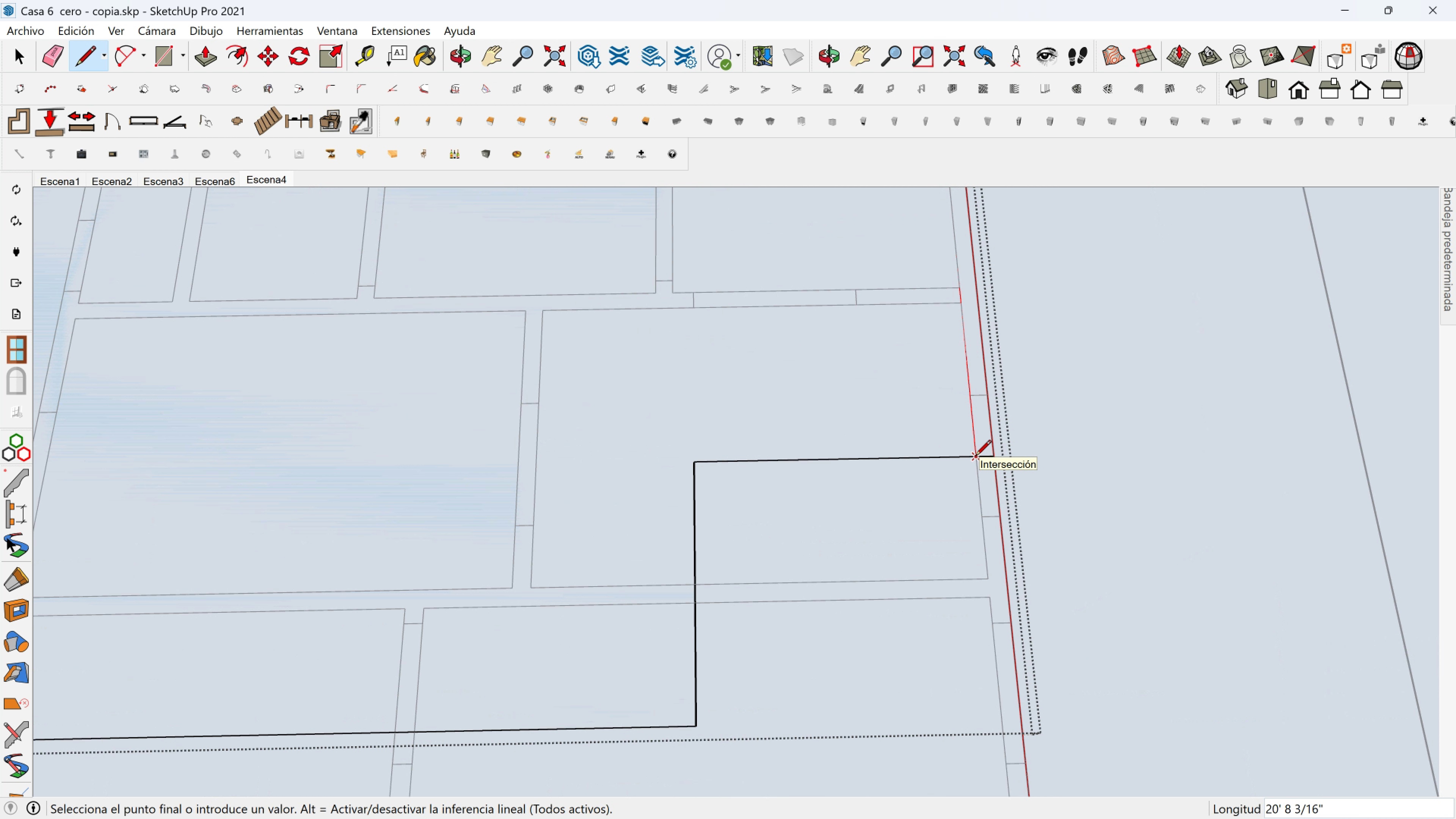 
scroll: coordinate [900, 409], scroll_direction: down, amount: 7.0
 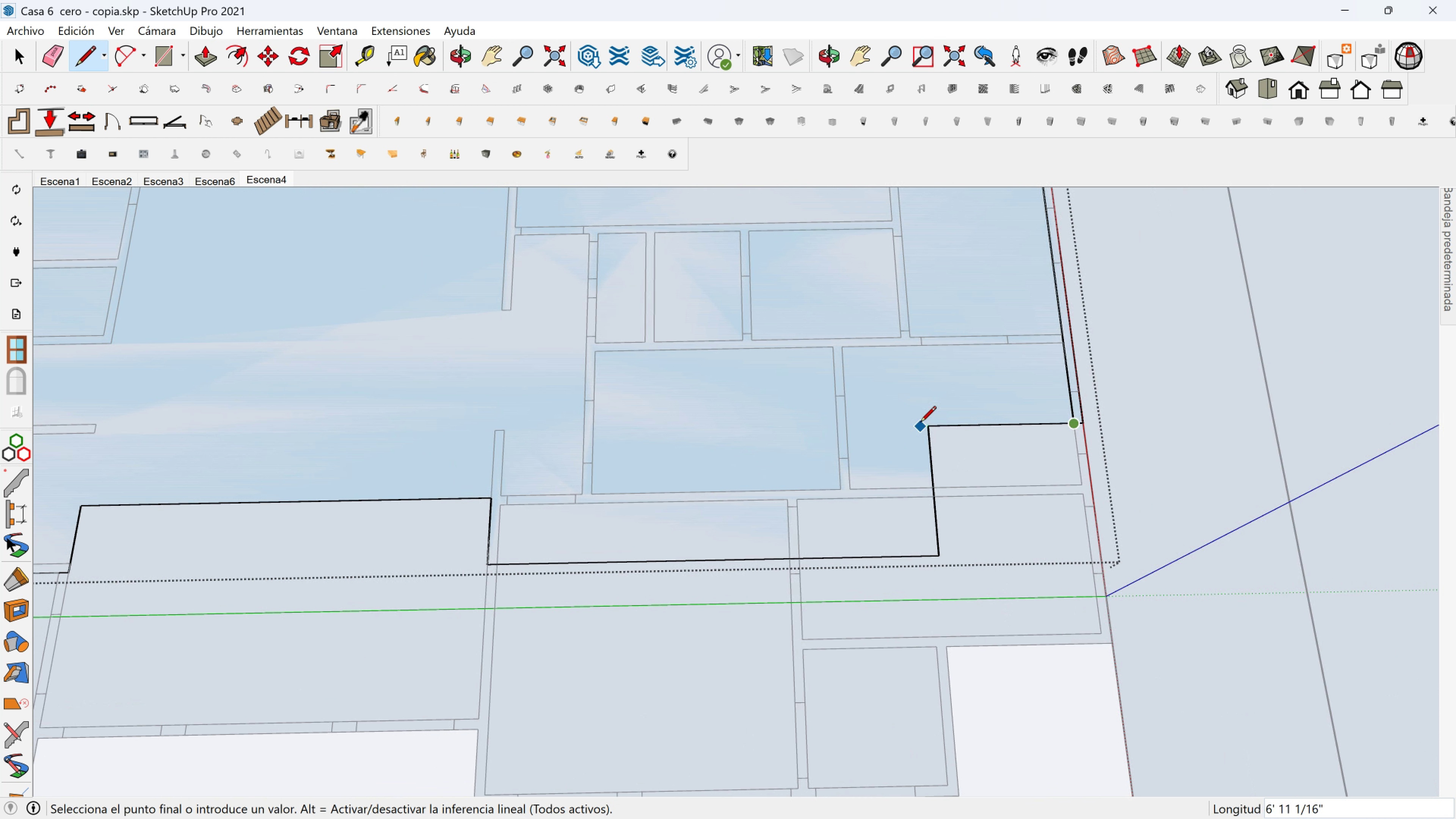 
key(Space)
 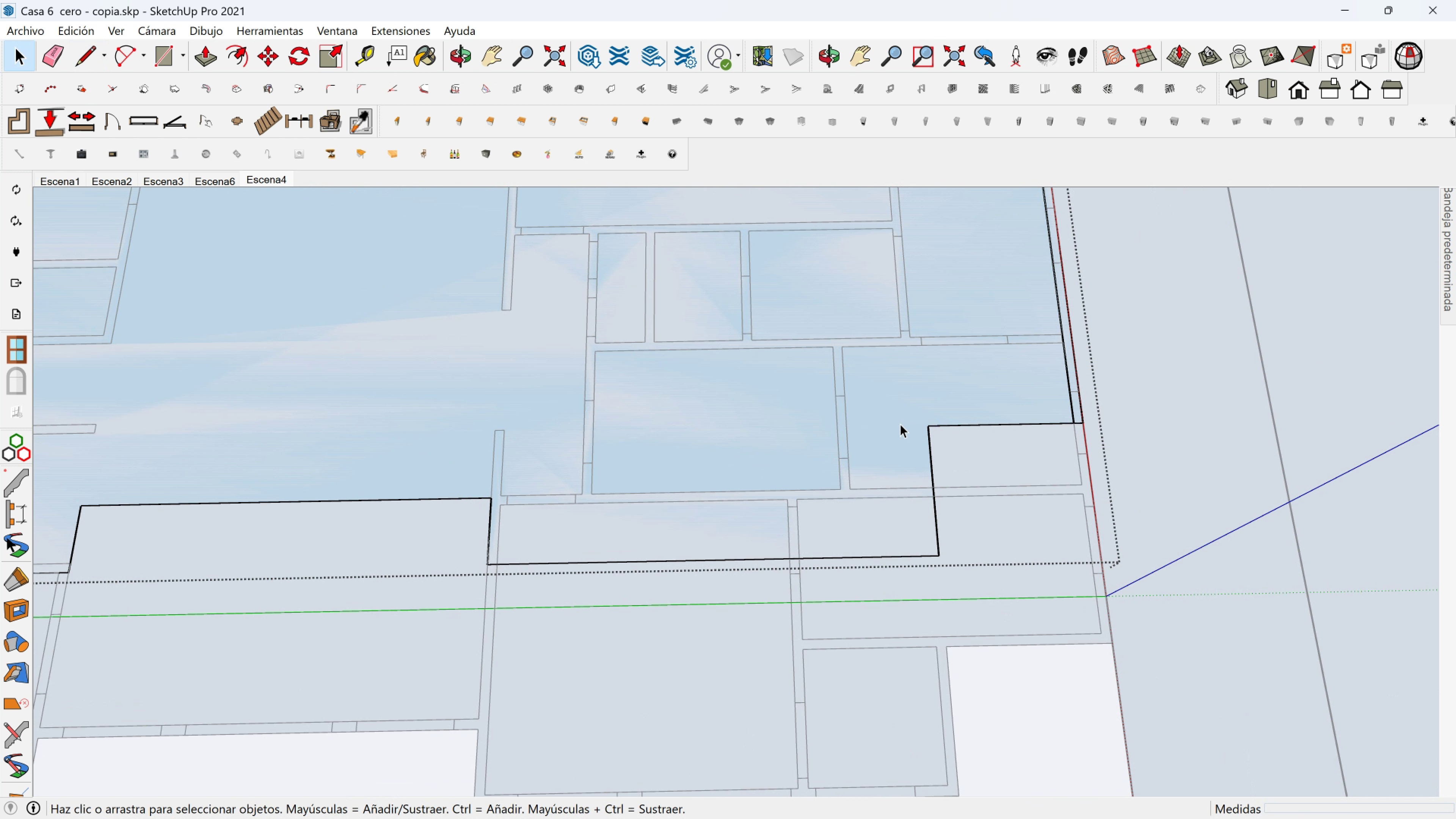 
scroll: coordinate [666, 447], scroll_direction: down, amount: 6.0
 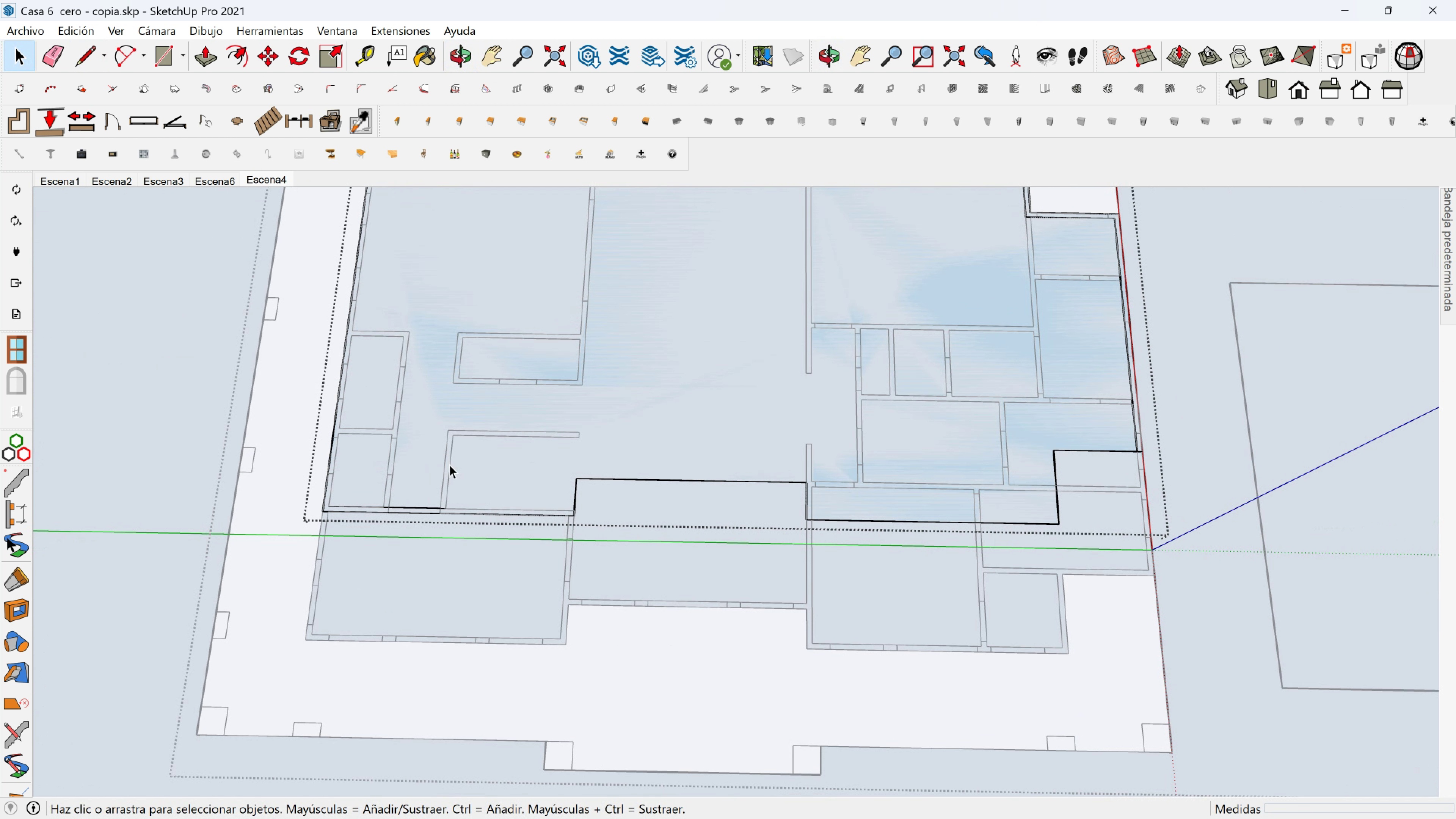 
hold_key(key=ShiftLeft, duration=0.32)
 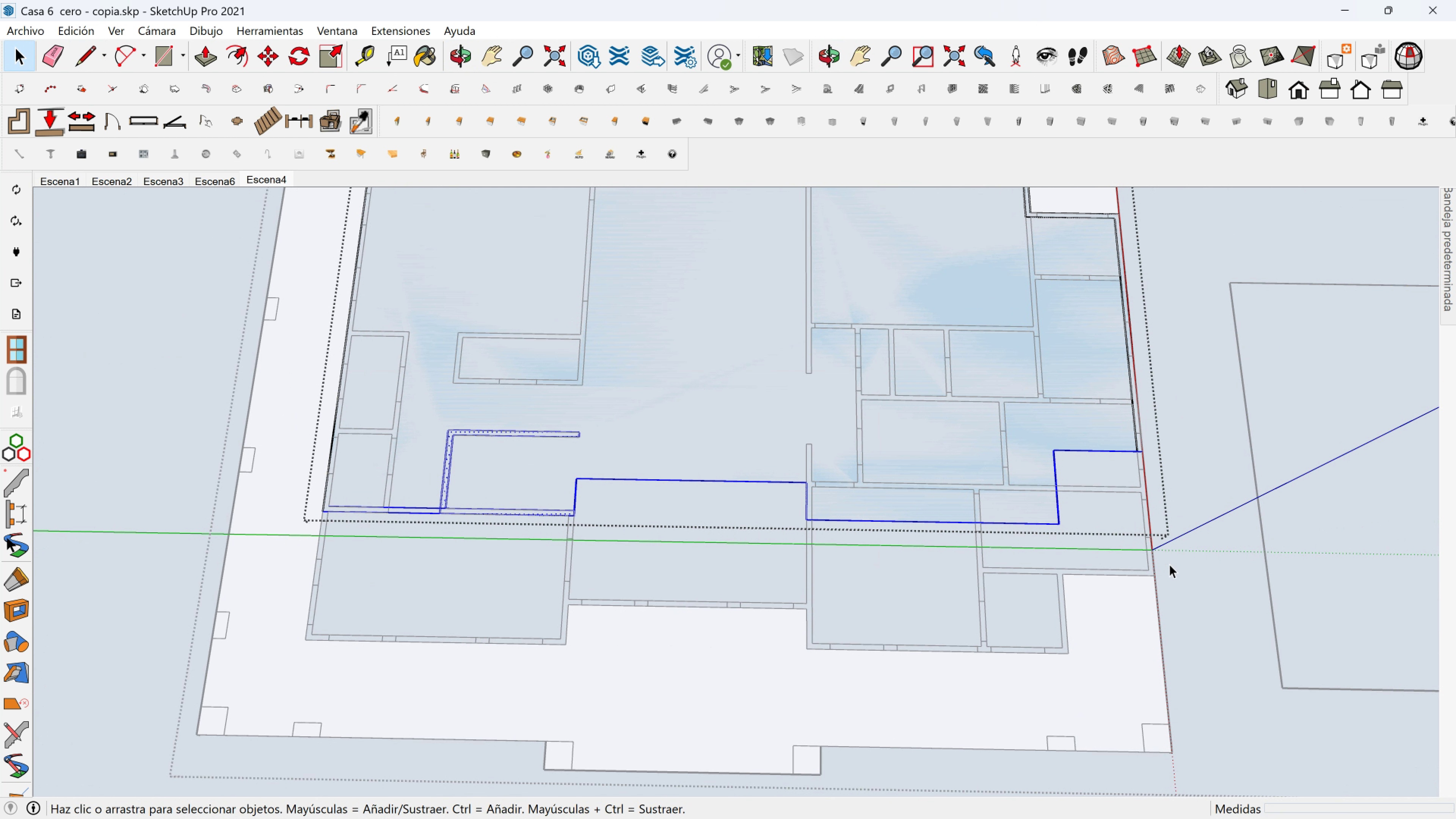 
scroll: coordinate [462, 495], scroll_direction: up, amount: 4.0
 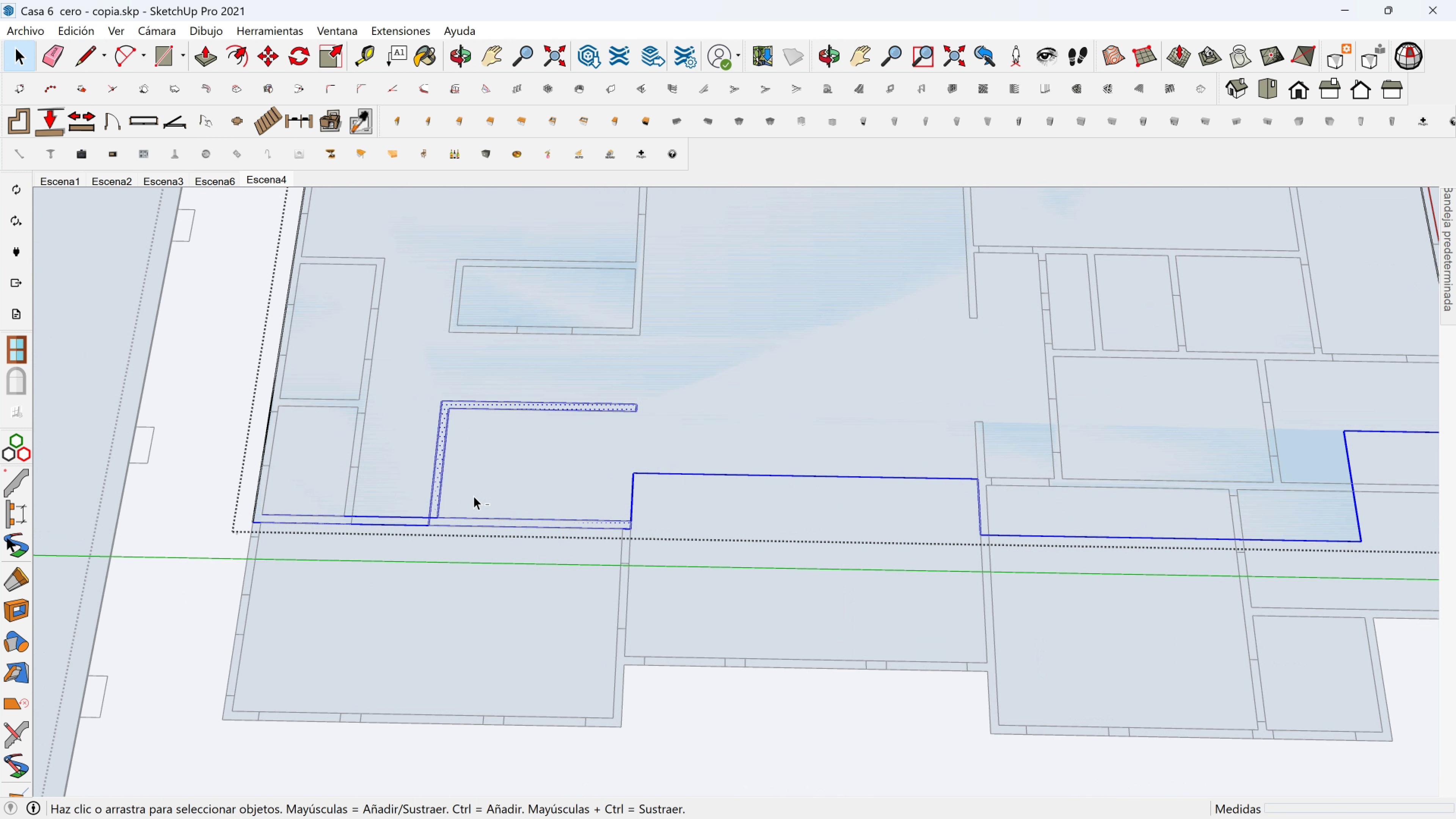 
hold_key(key=ShiftLeft, duration=3.27)
 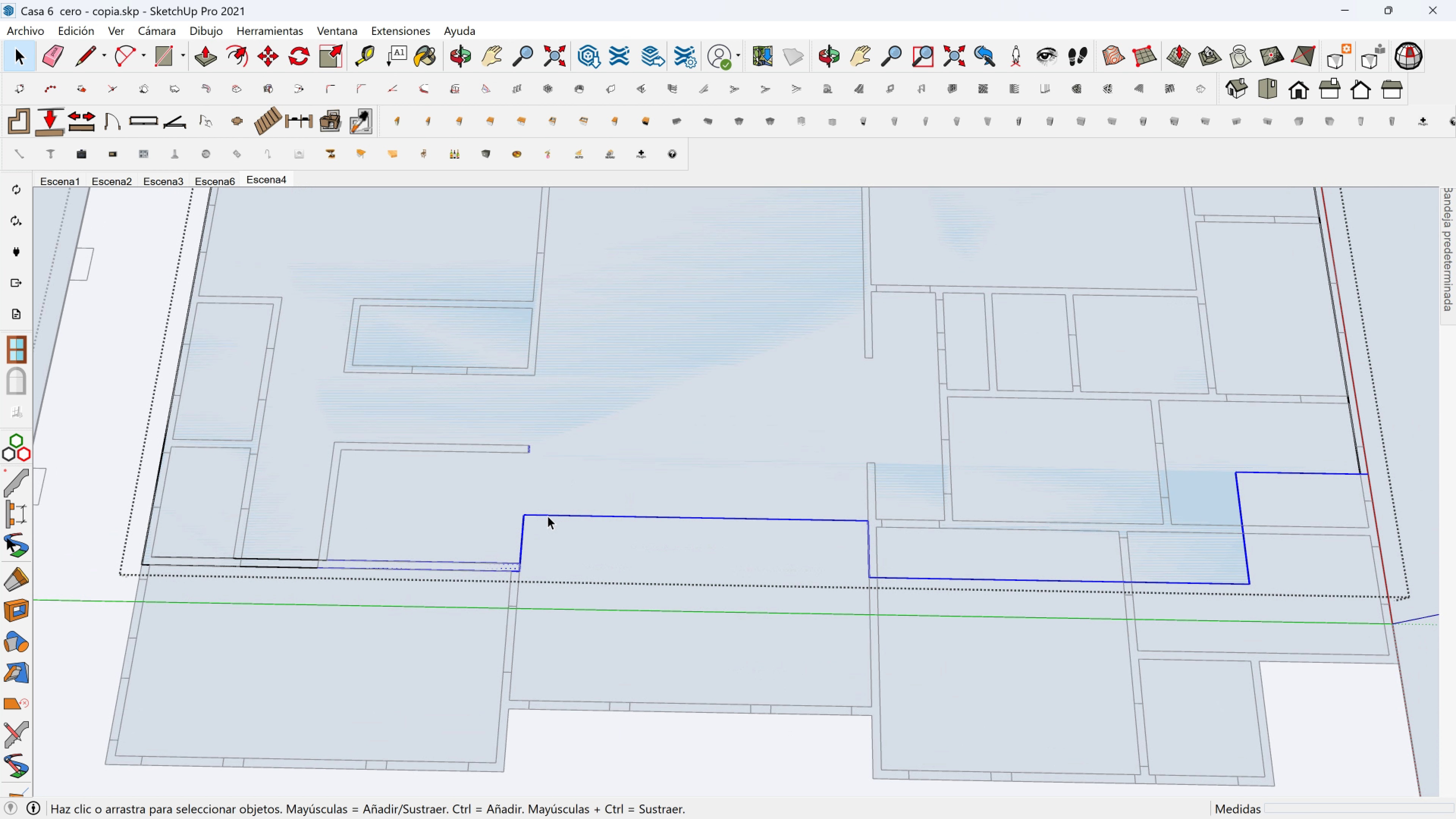 
hold_key(key=ControlLeft, duration=1.52)
 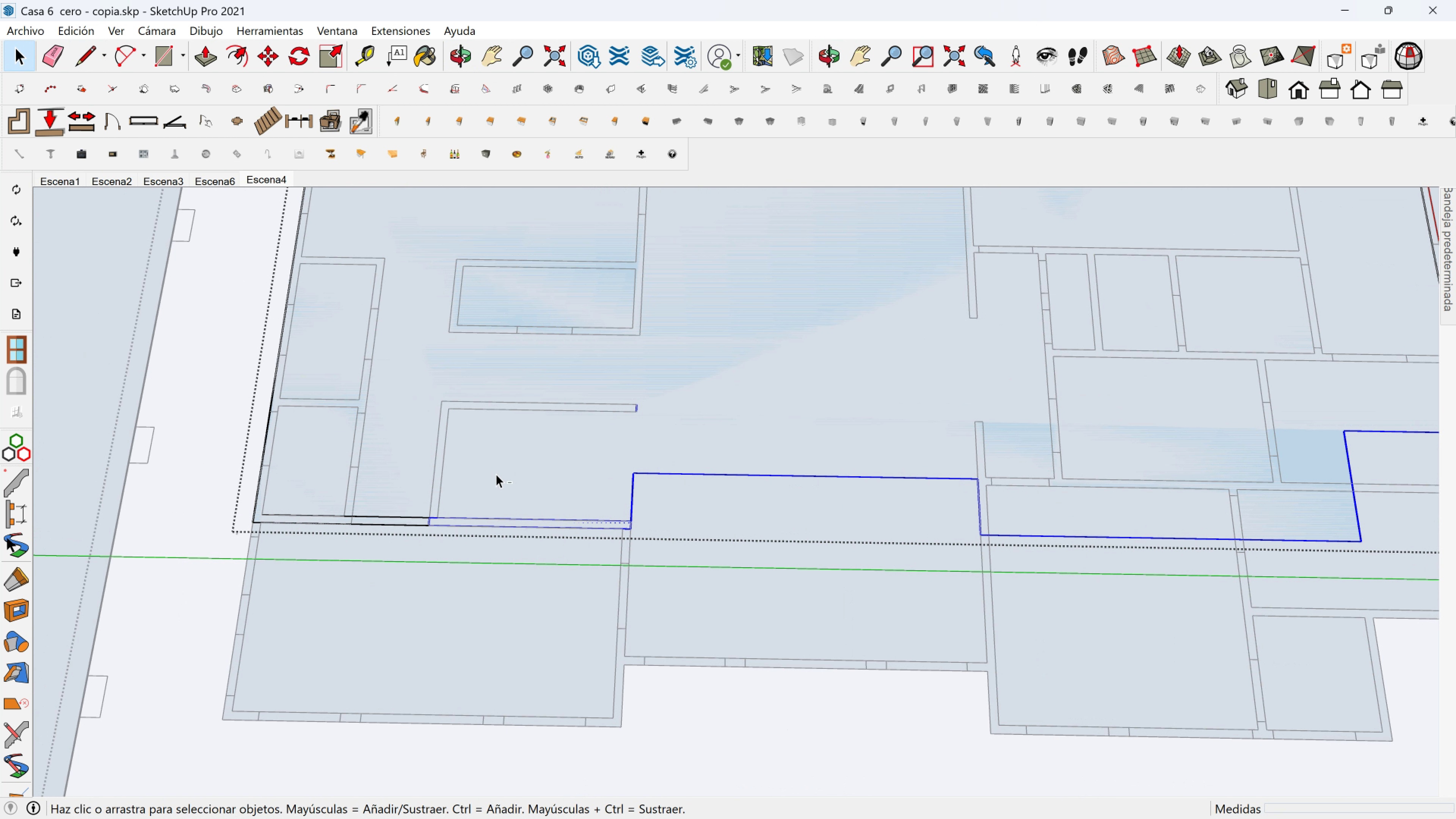 
hold_key(key=ControlLeft, duration=1.53)
 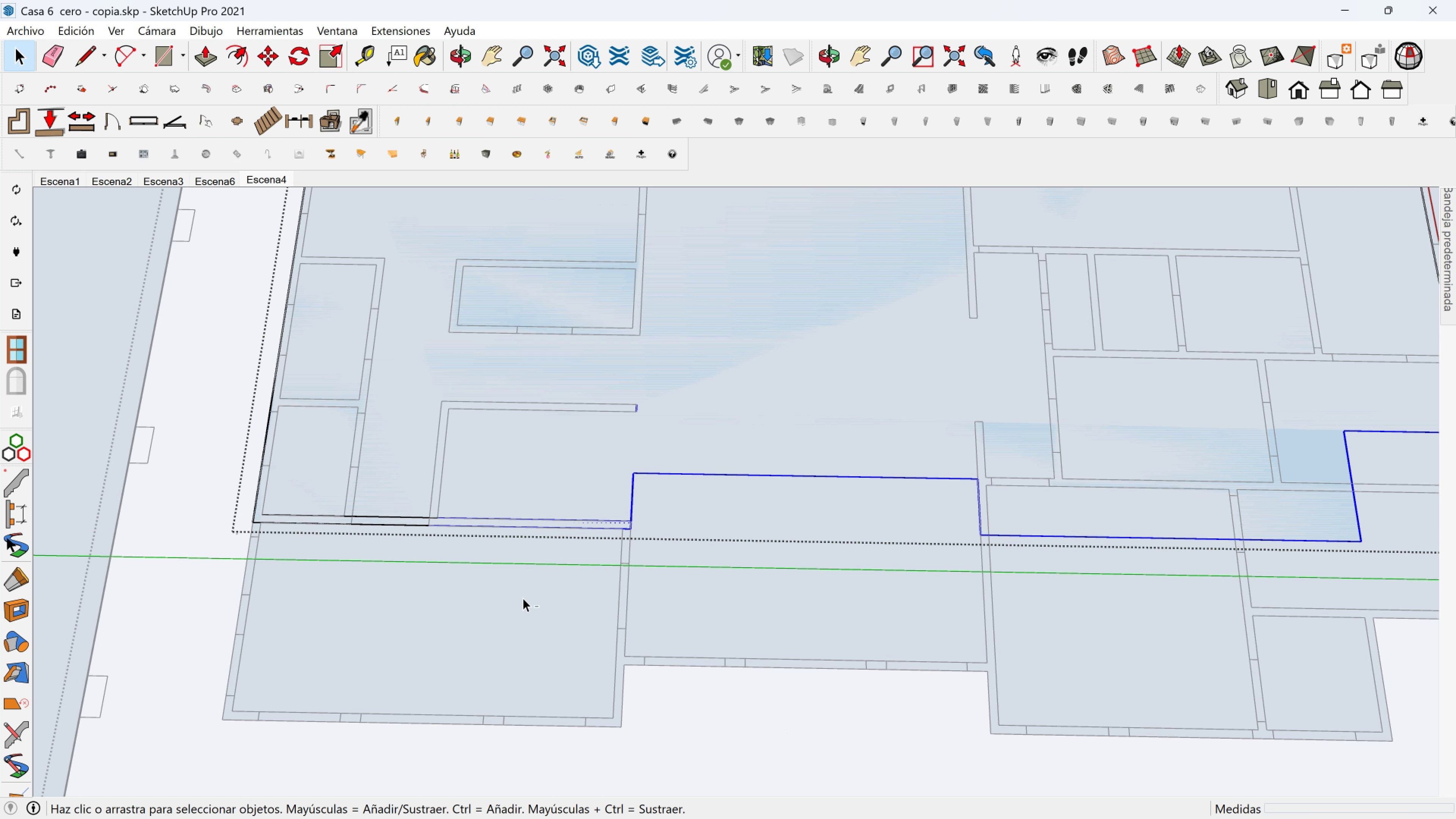 
key(Control+Shift+ControlLeft)
 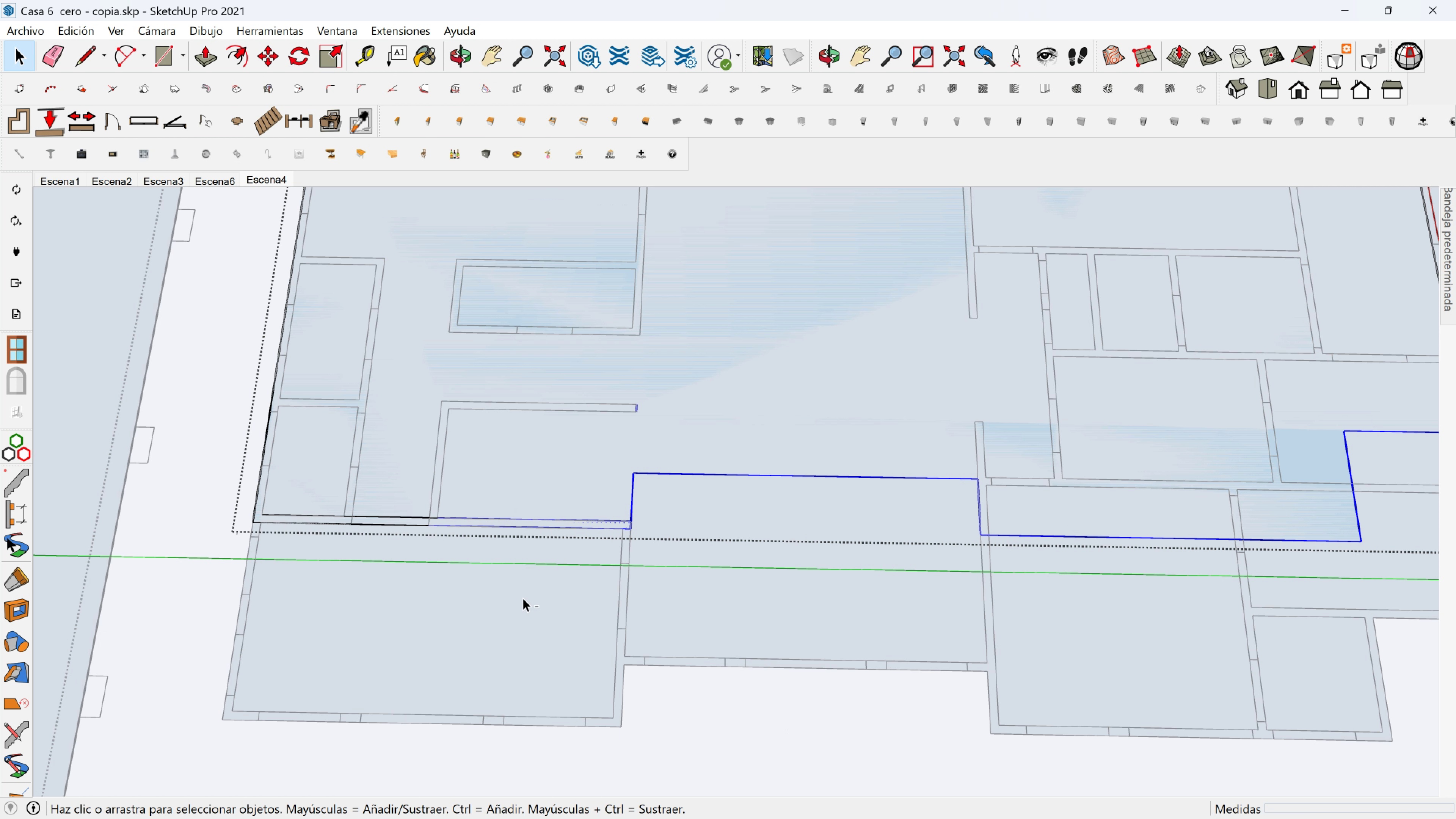 
key(Control+Shift+ControlLeft)
 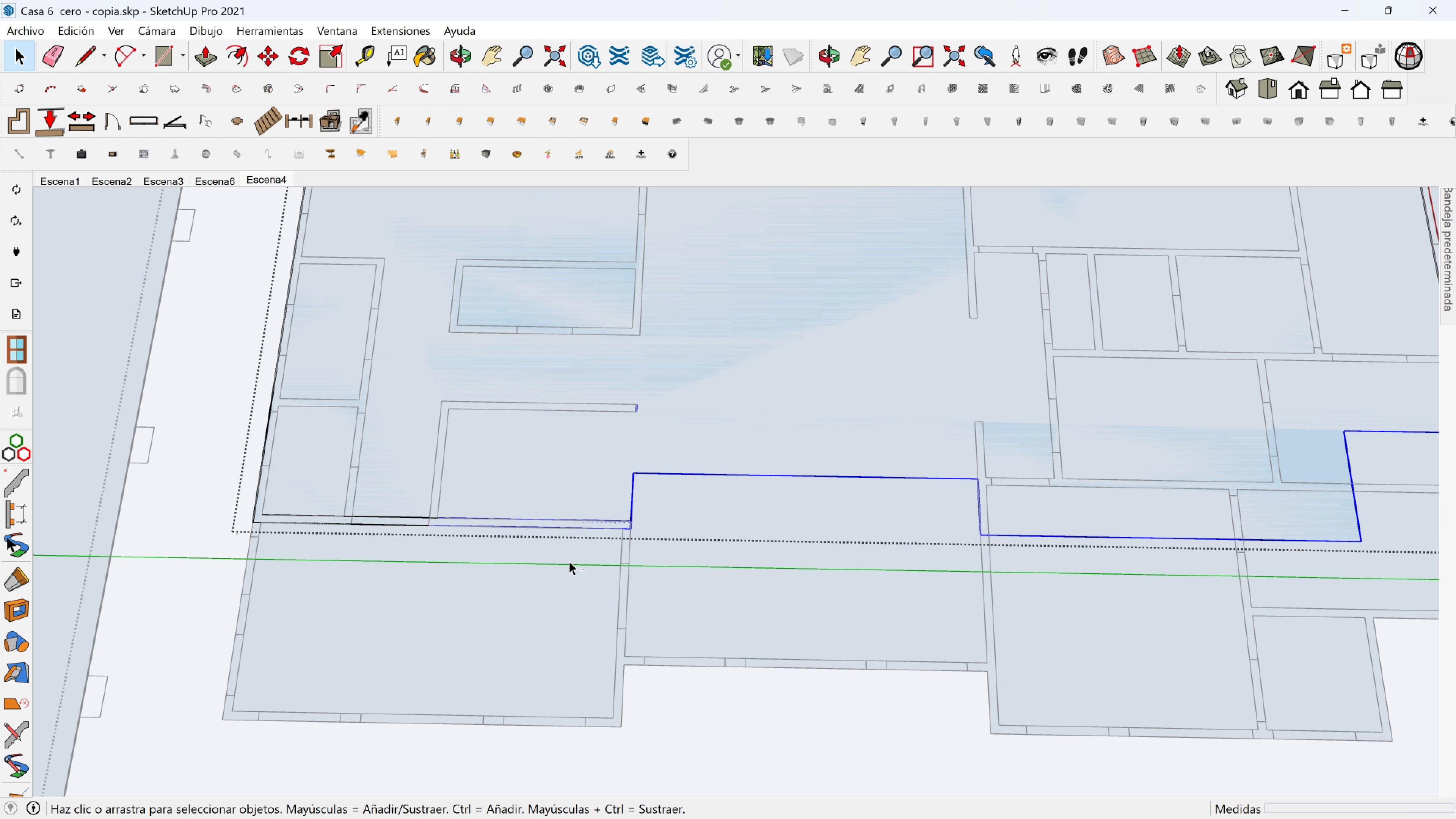 
key(Control+Shift+ControlLeft)
 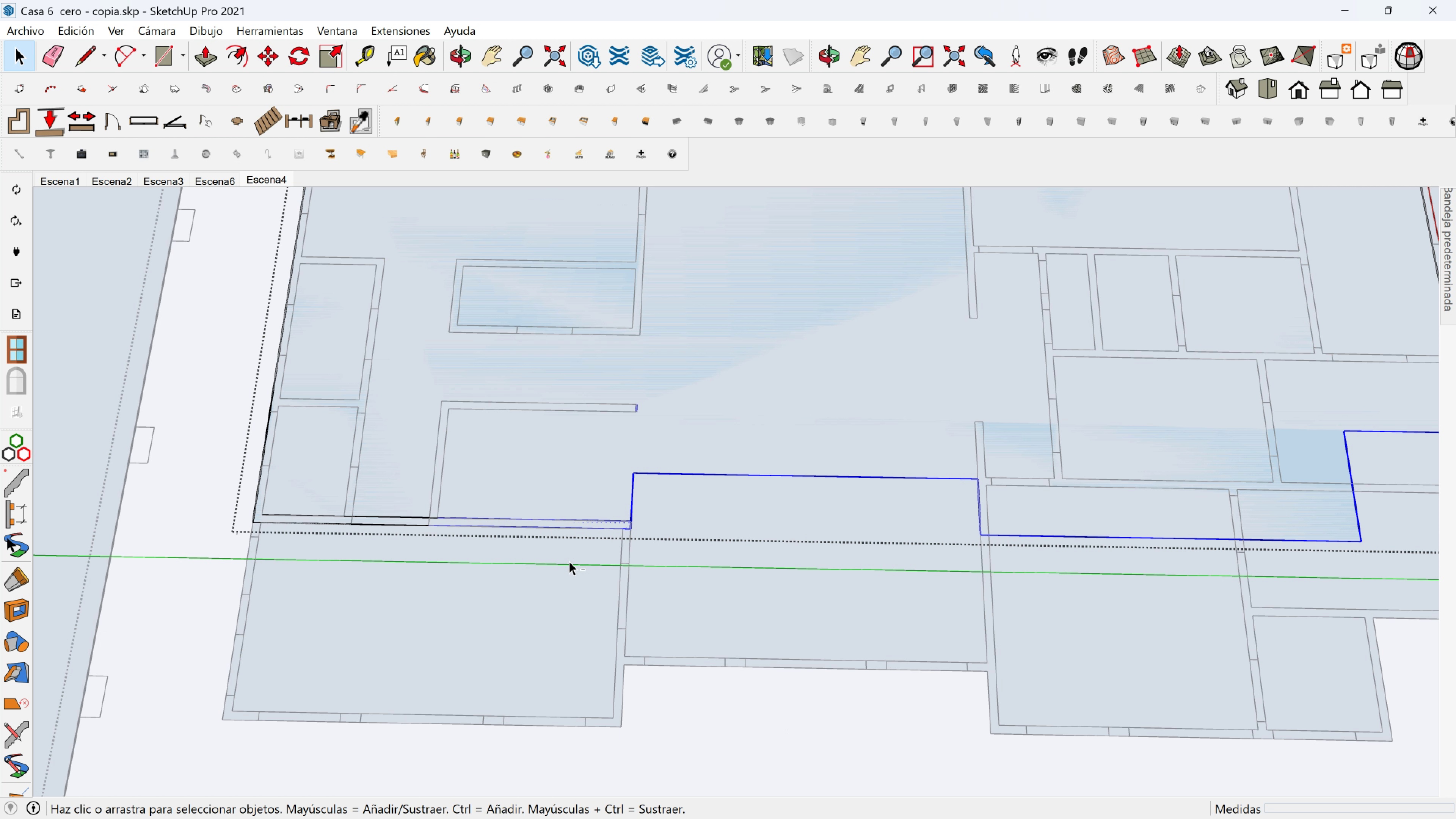 
key(Control+Shift+ControlLeft)
 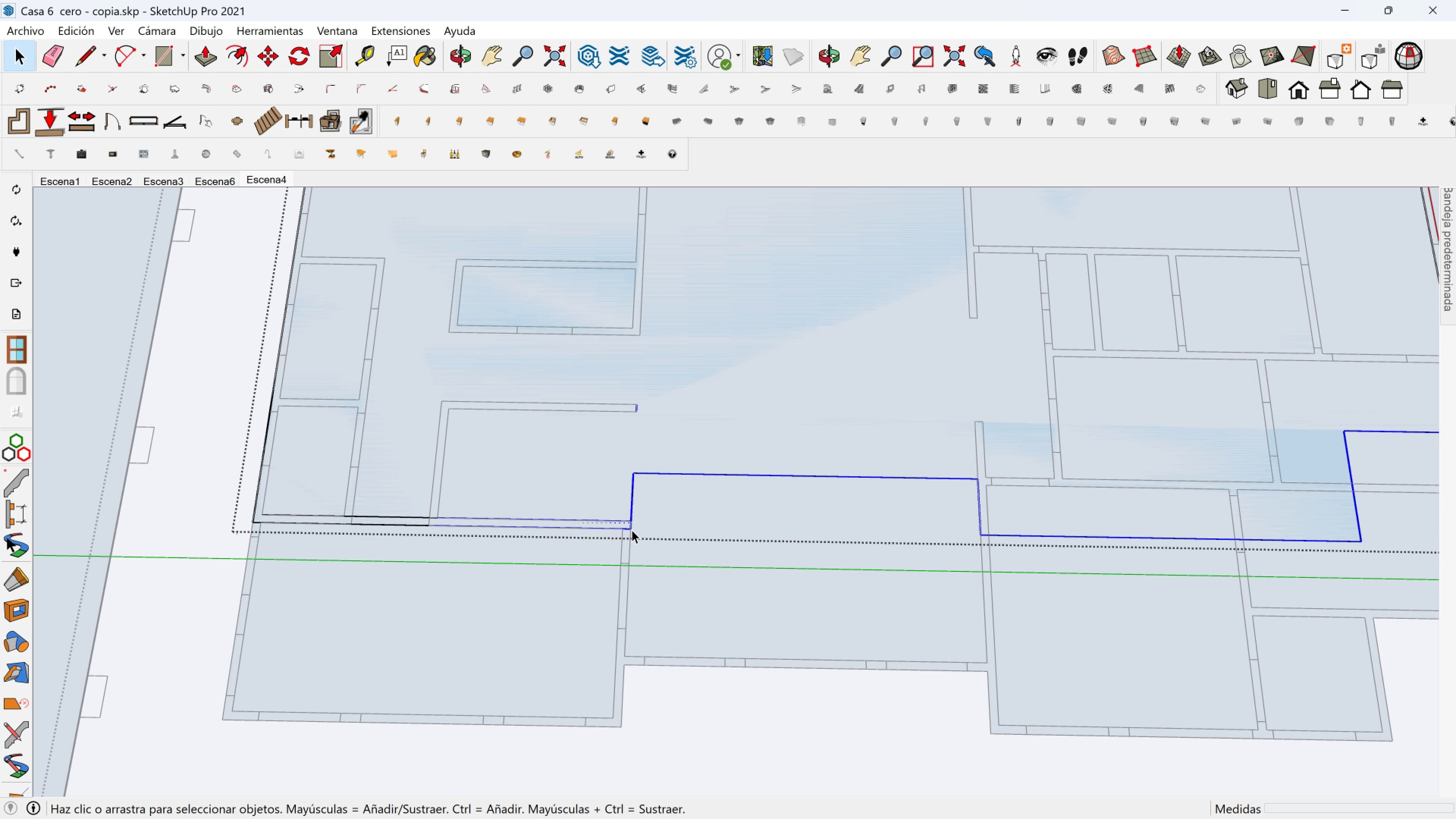 
key(Control+Shift+ControlLeft)
 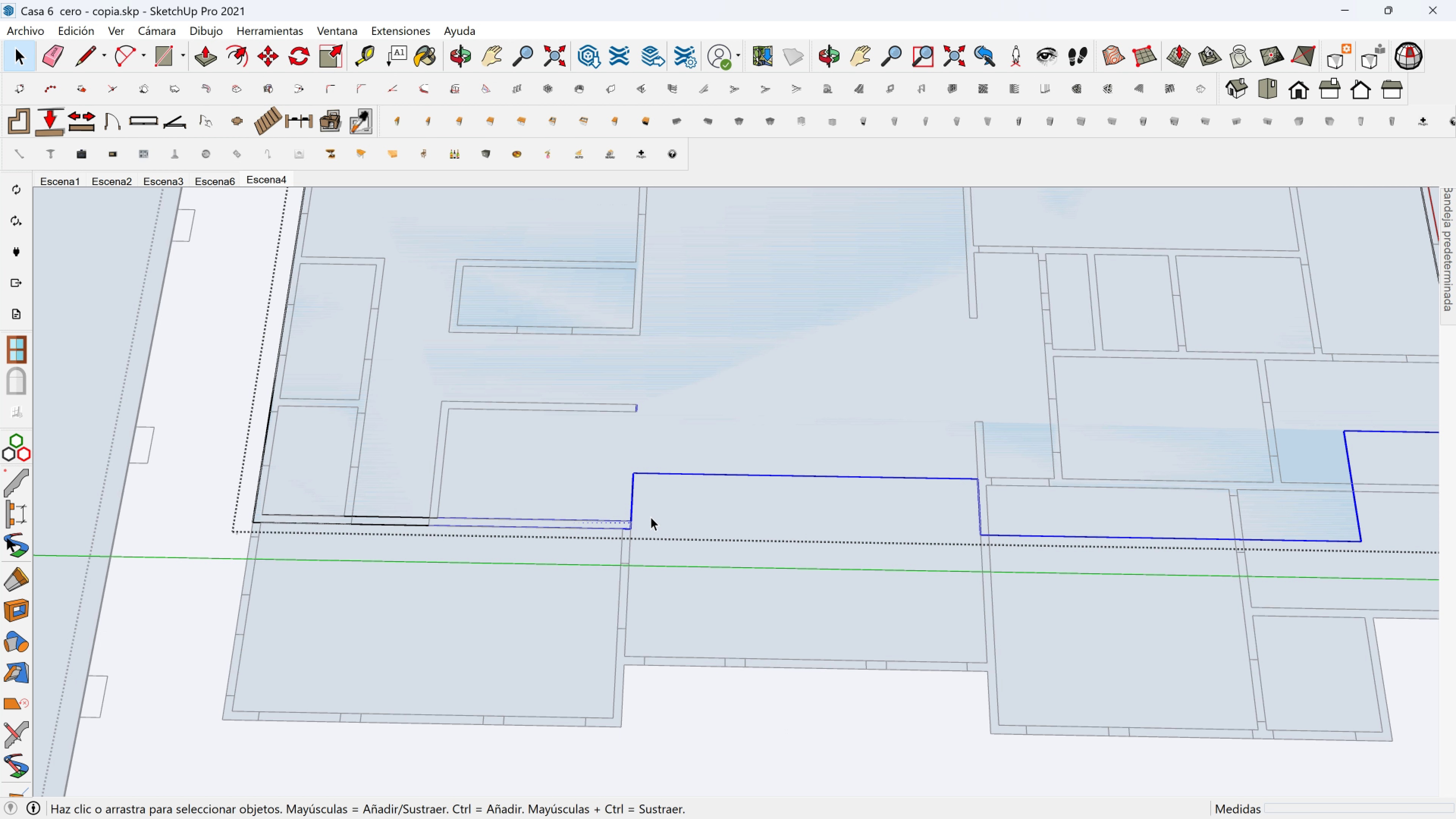 
key(Control+Shift+ControlLeft)
 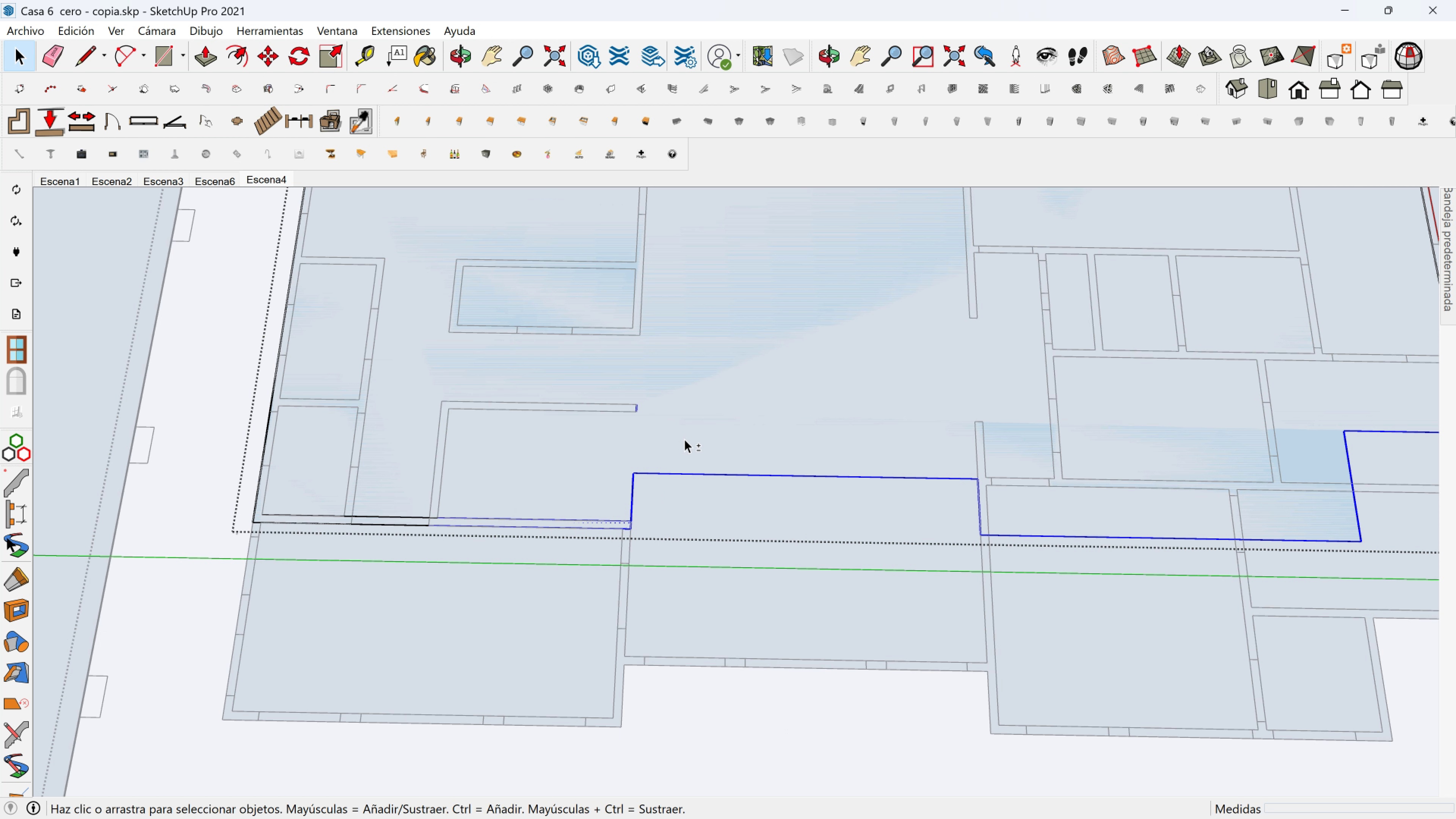 
hold_key(key=ShiftLeft, duration=0.3)
 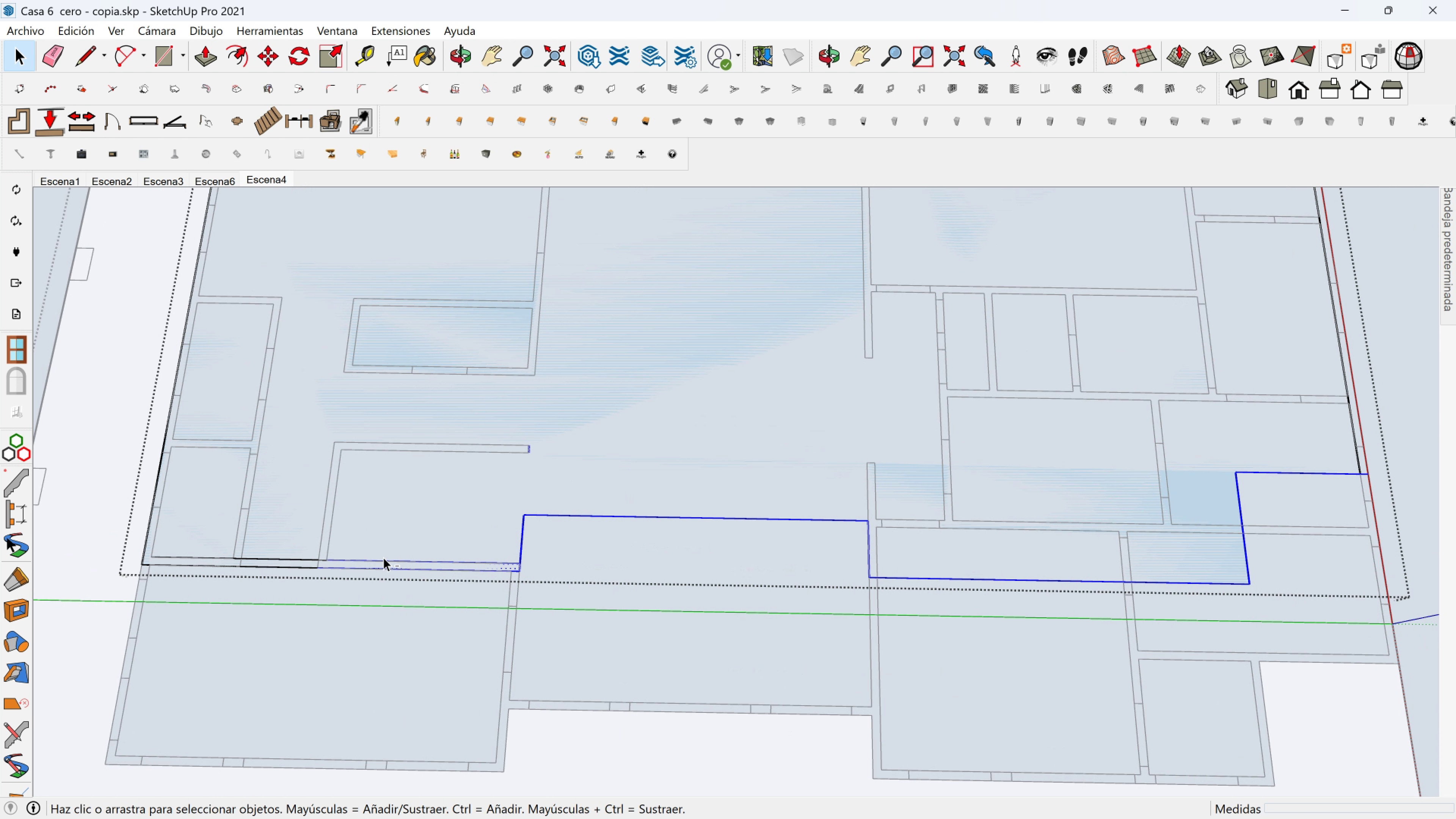 
hold_key(key=ShiftLeft, duration=1.89)
 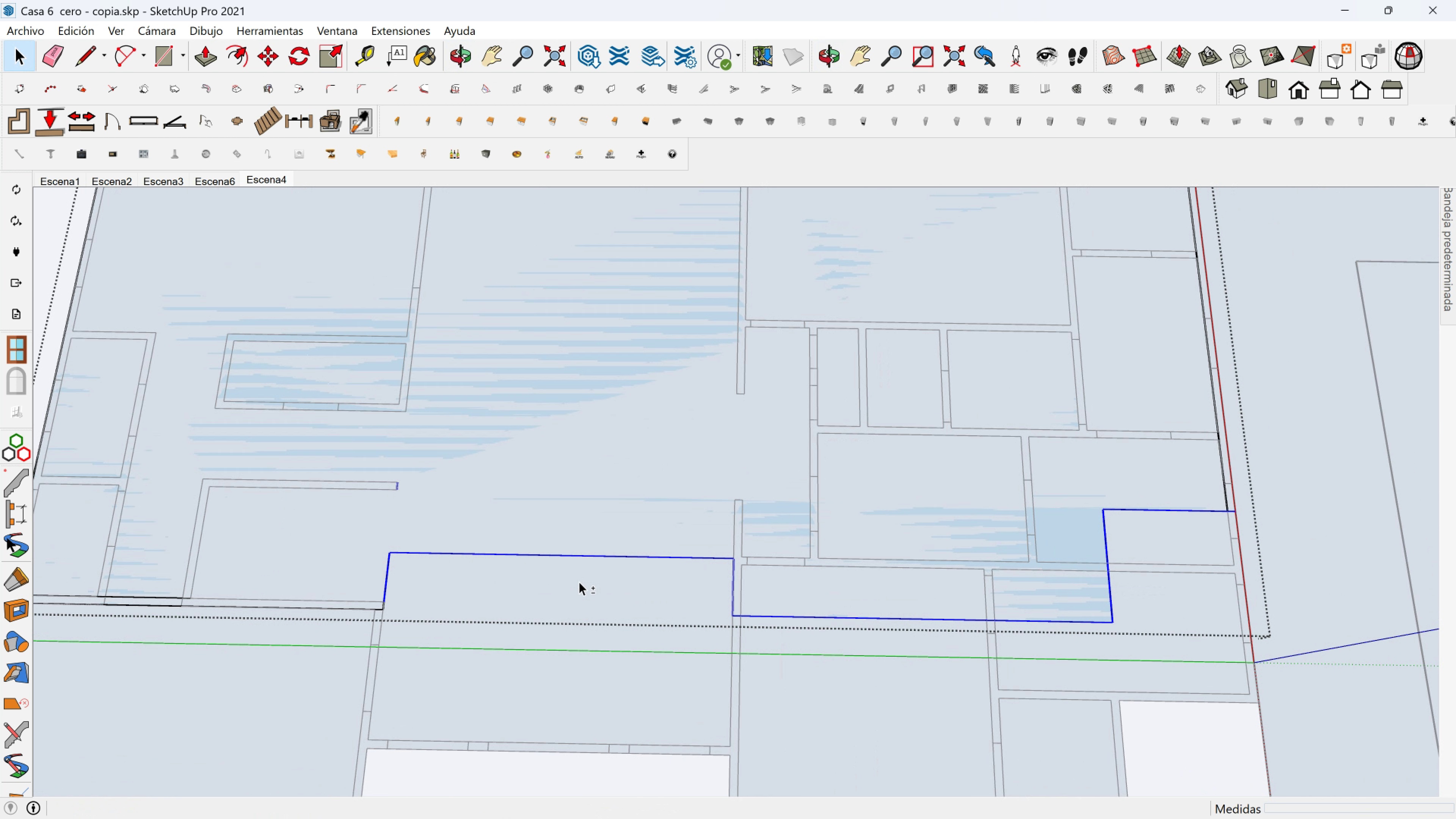 
hold_key(key=ControlLeft, duration=1.52)
 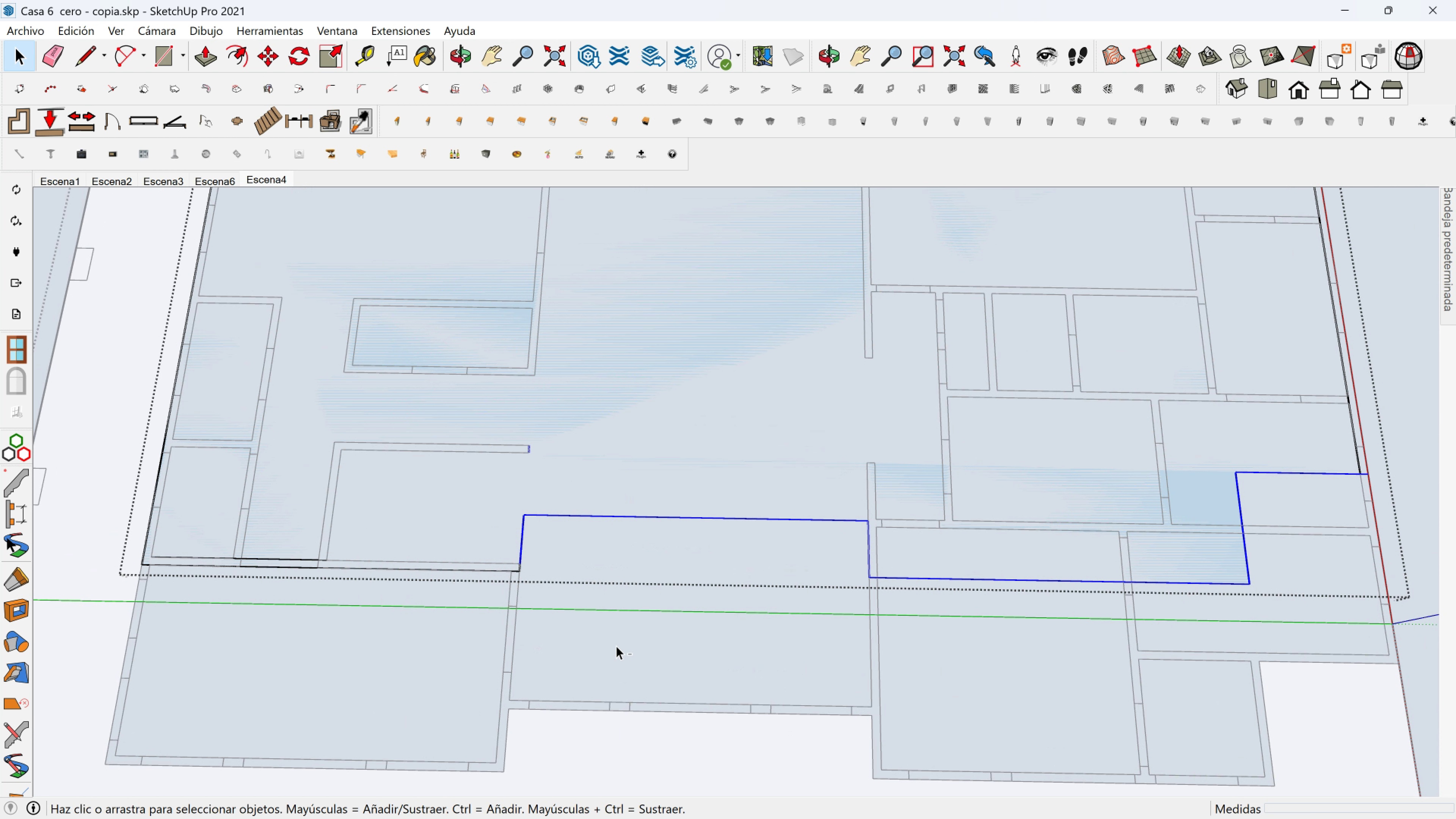 
hold_key(key=ControlLeft, duration=0.31)
 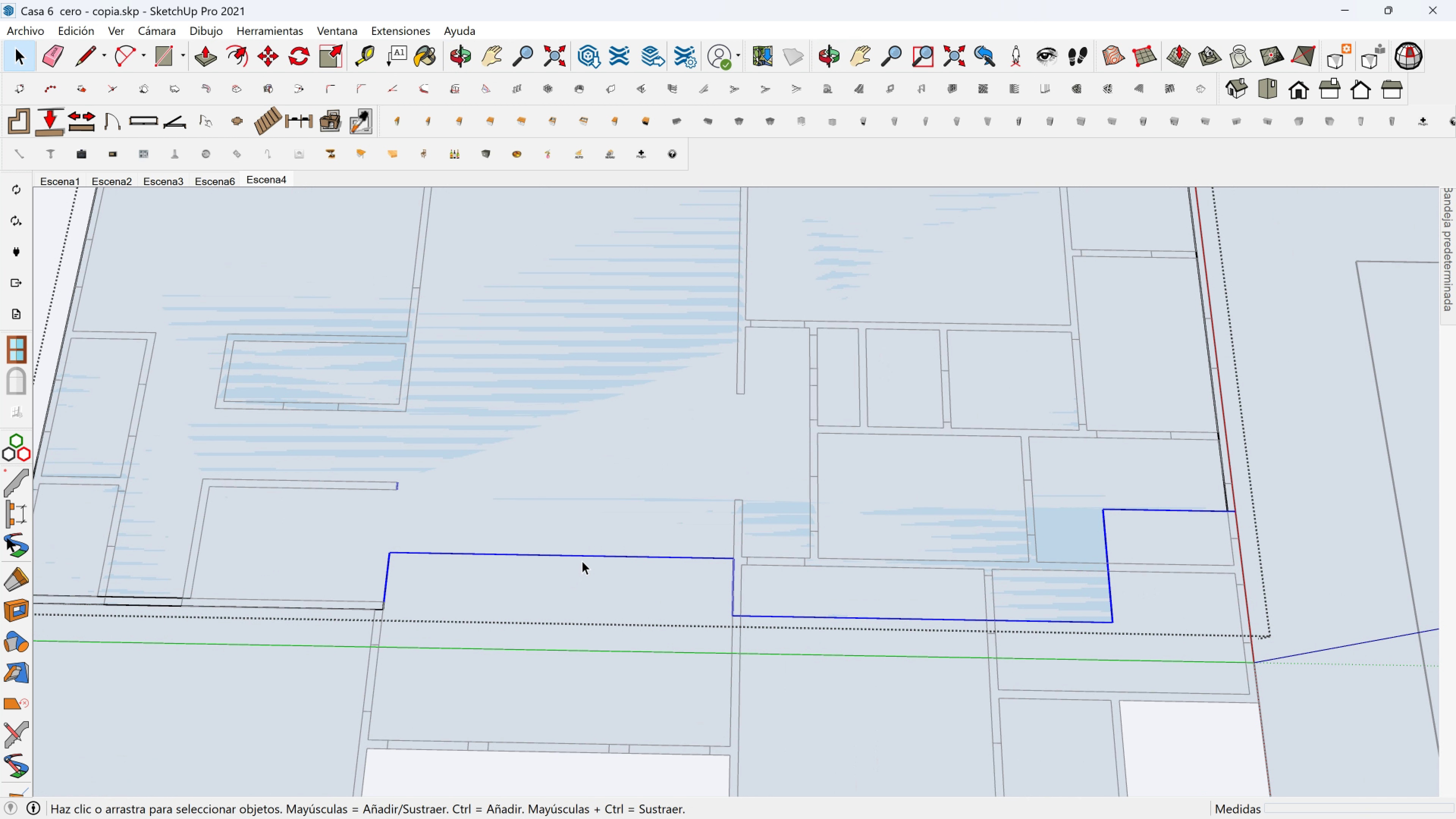 
key(M)
 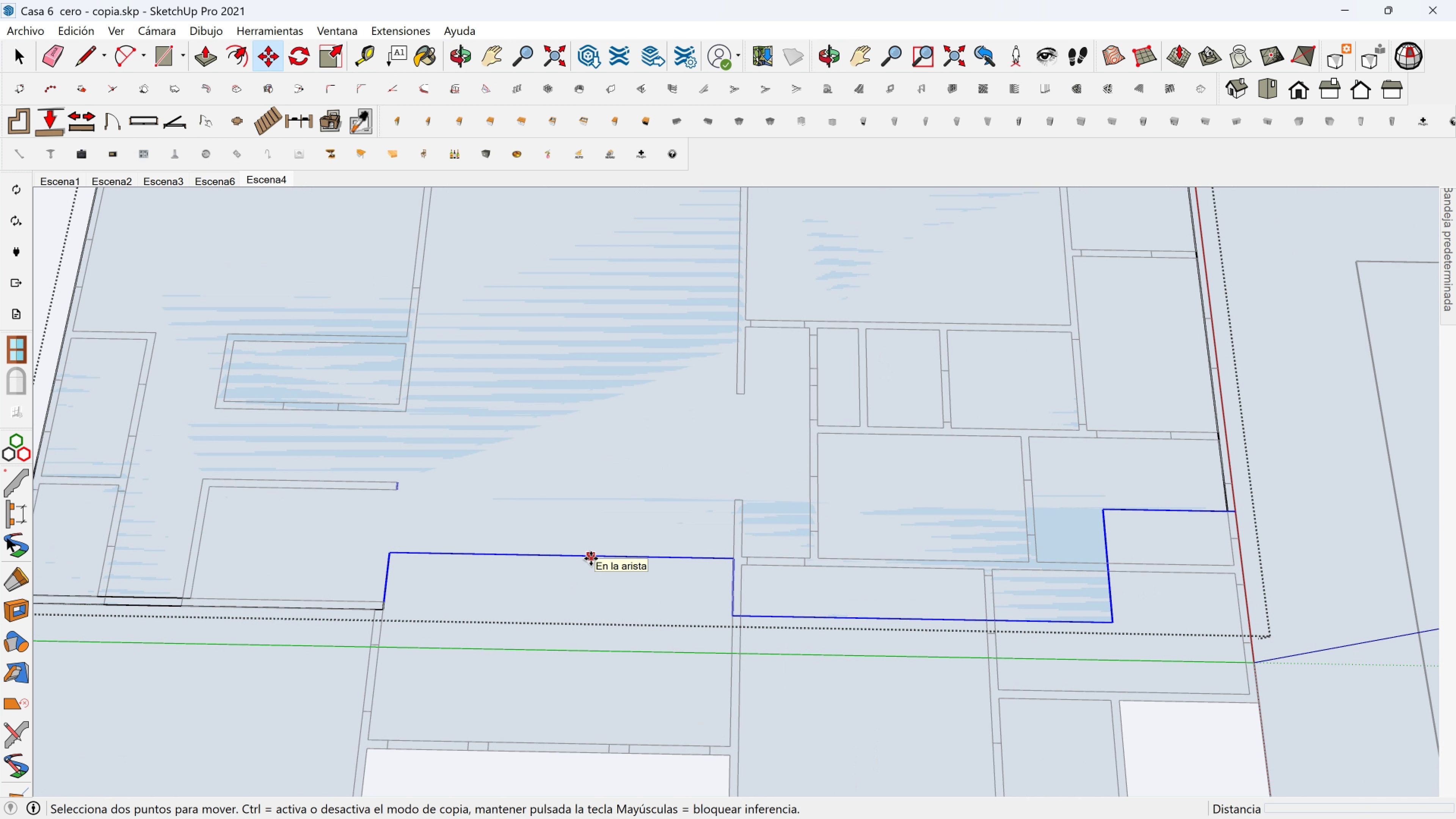 
left_click([591, 559])
 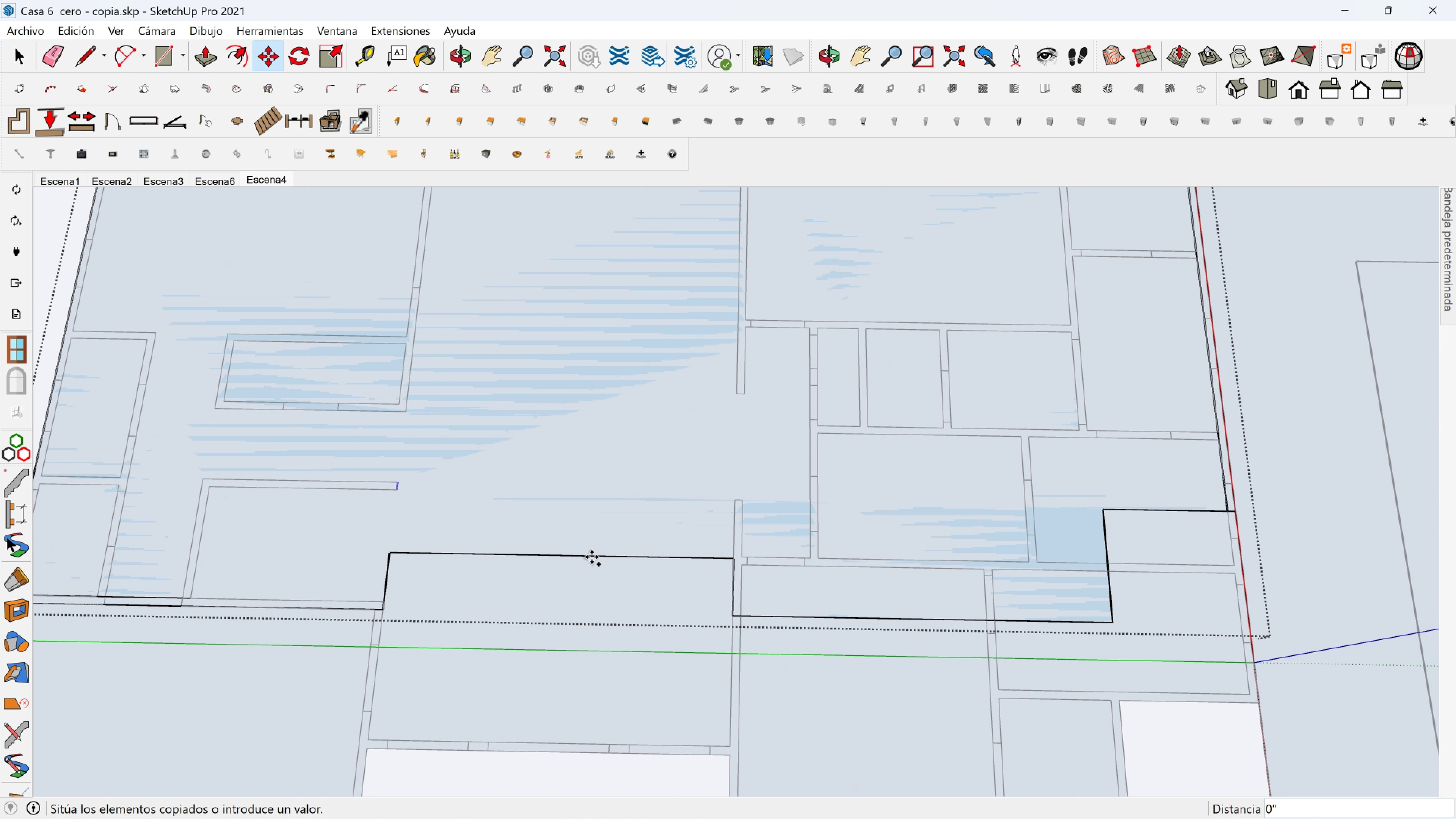 
key(Control+ControlLeft)
 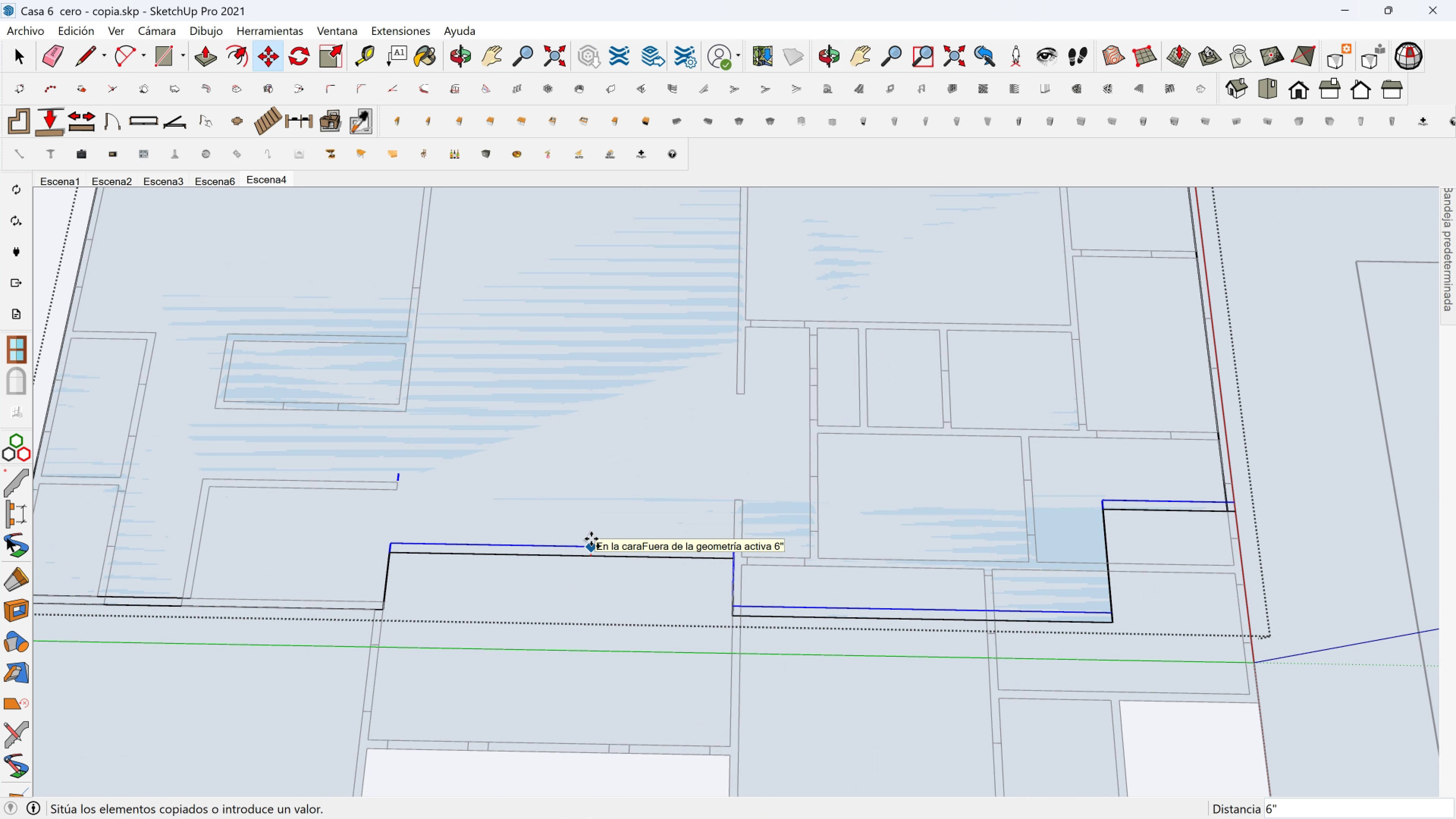 
key(5)
 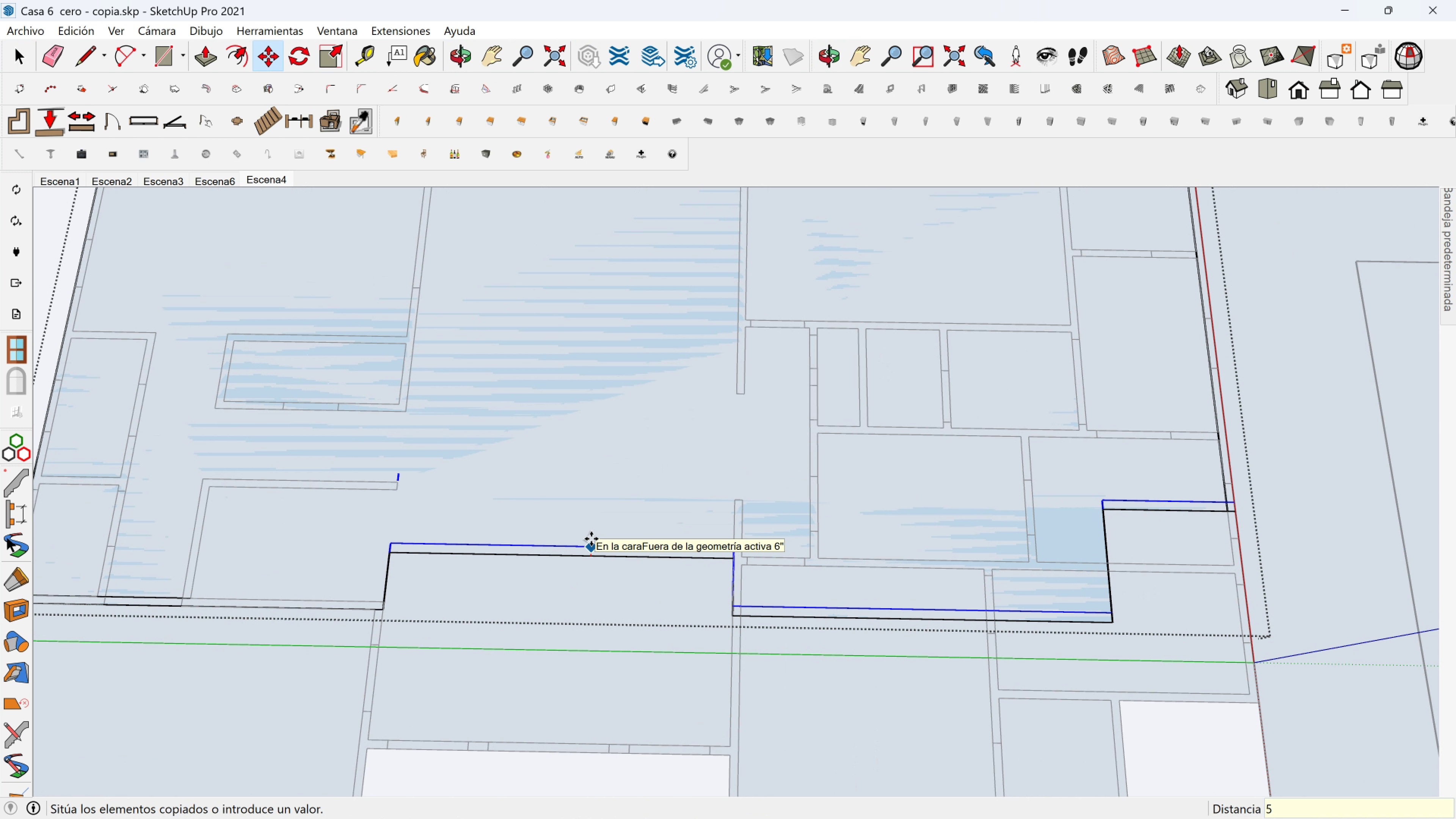 
key(Enter)
 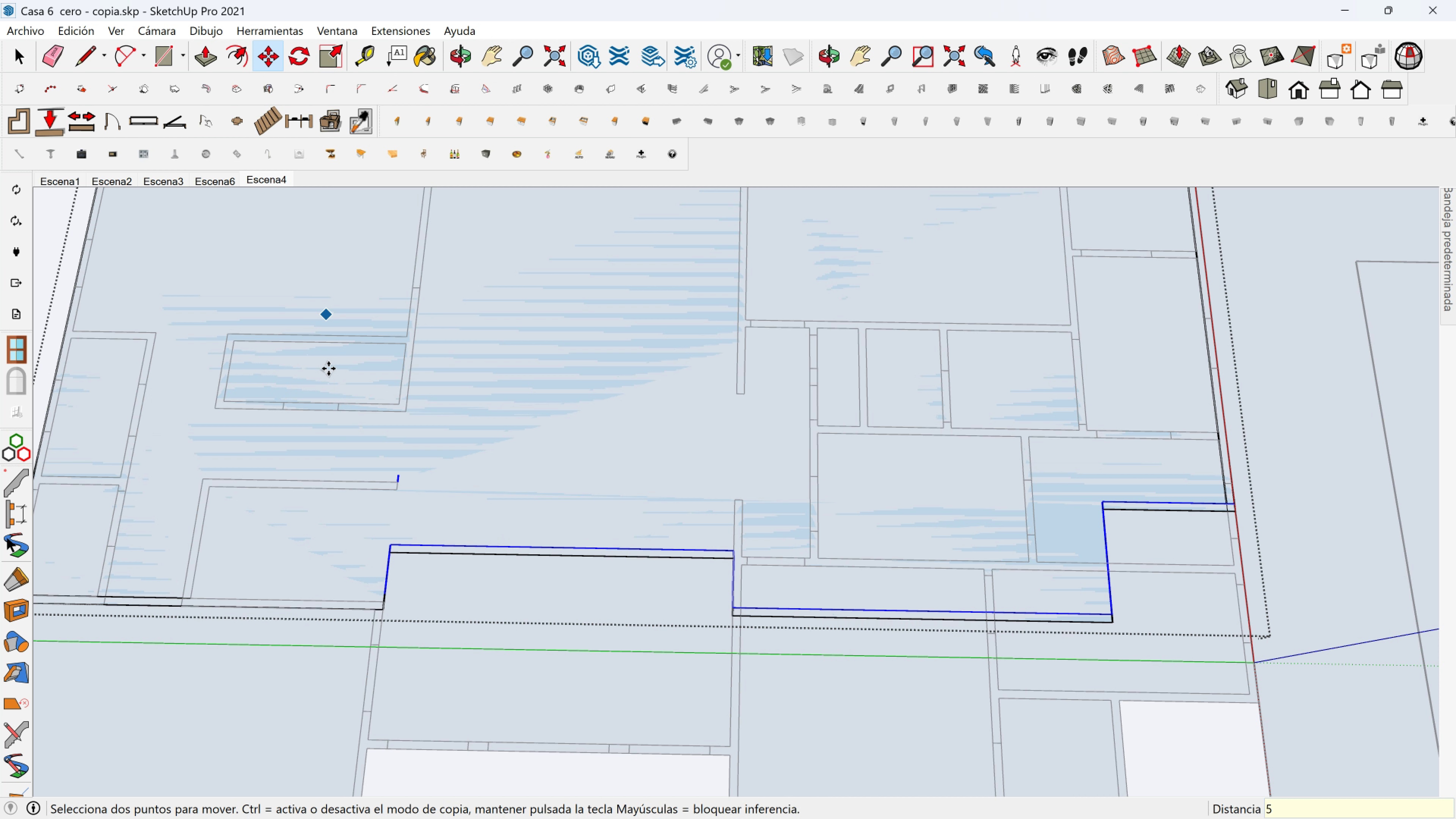 
key(Space)
 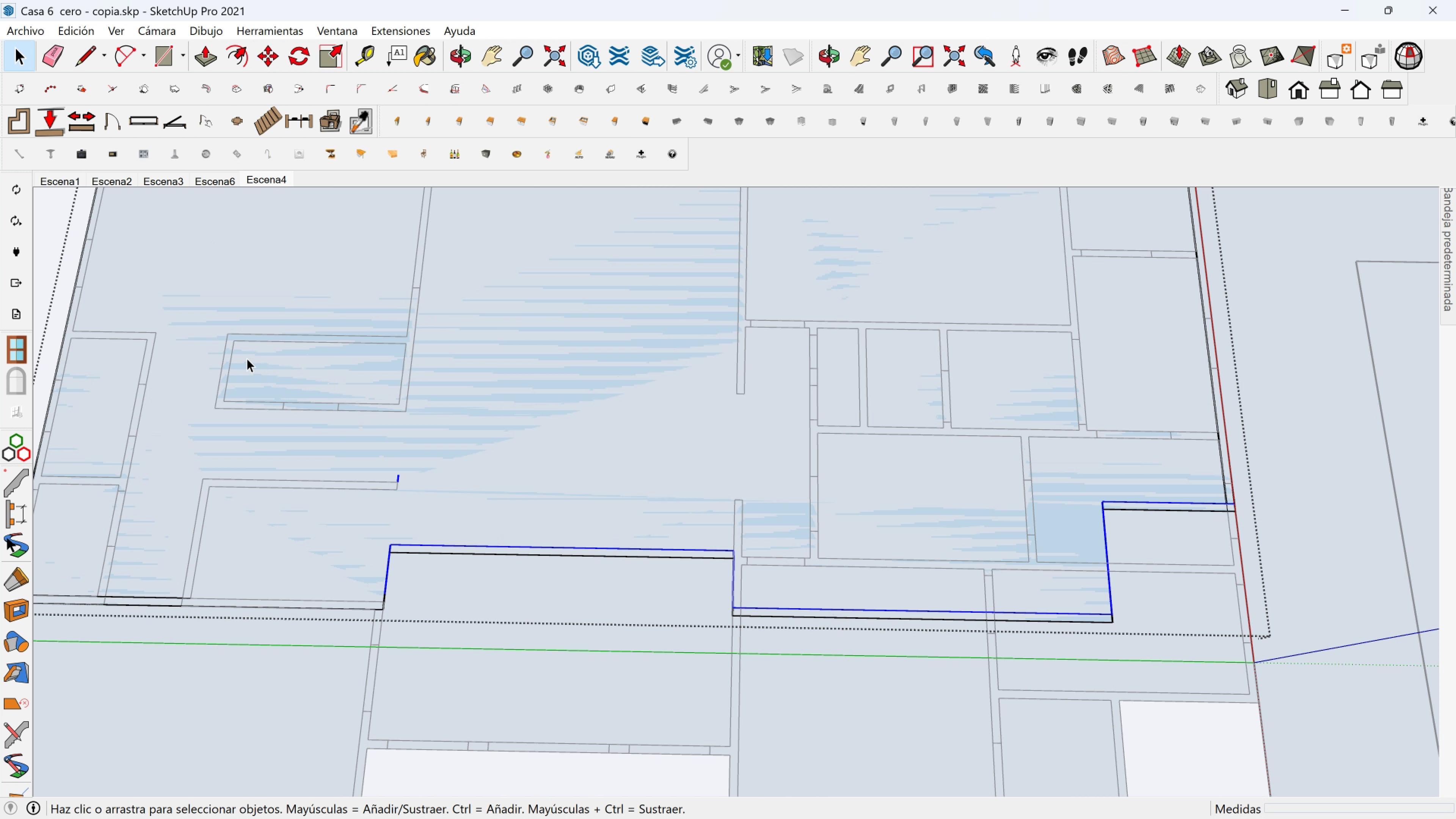 
scroll: coordinate [366, 466], scroll_direction: up, amount: 2.0
 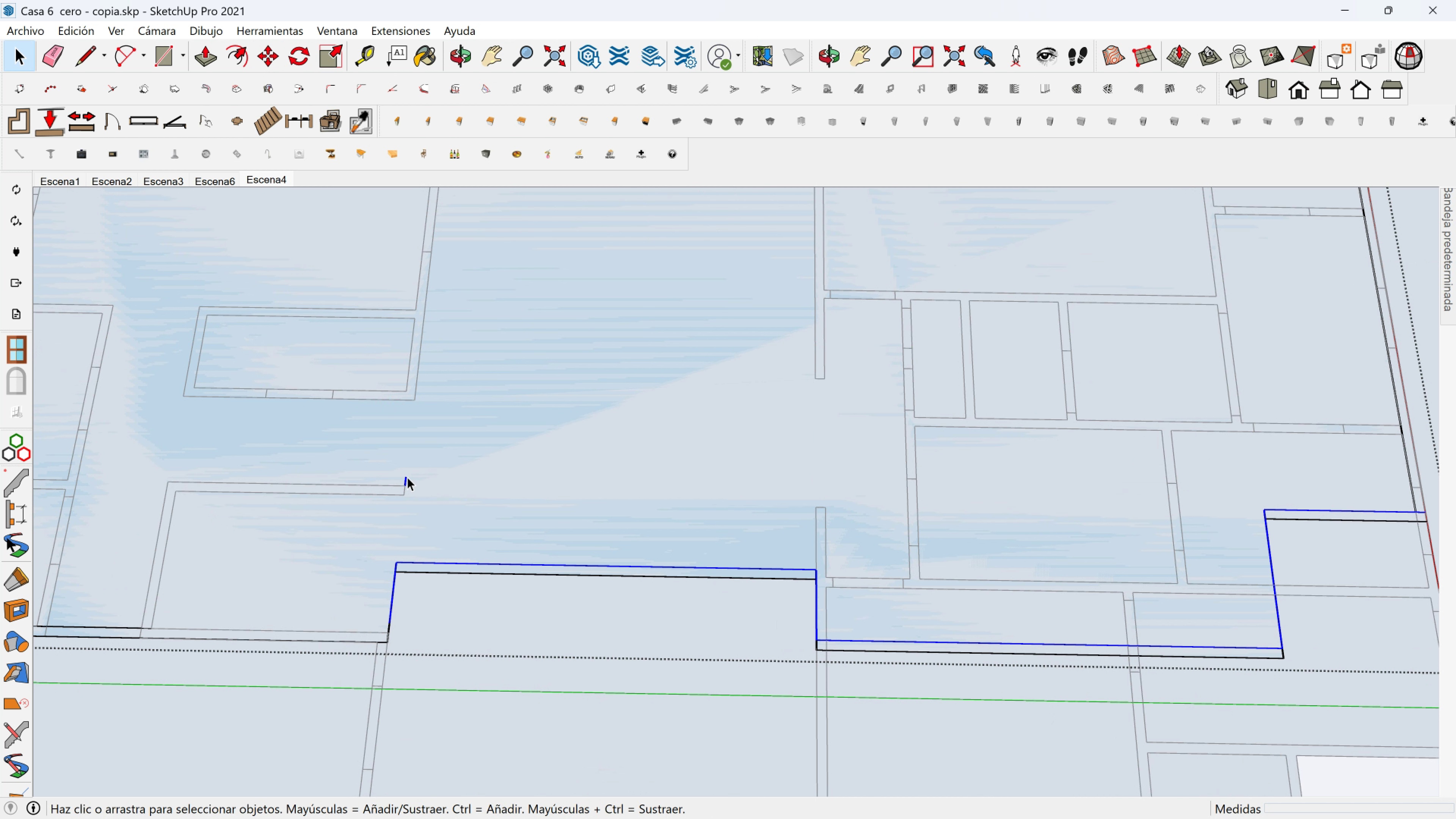 
left_click([407, 477])
 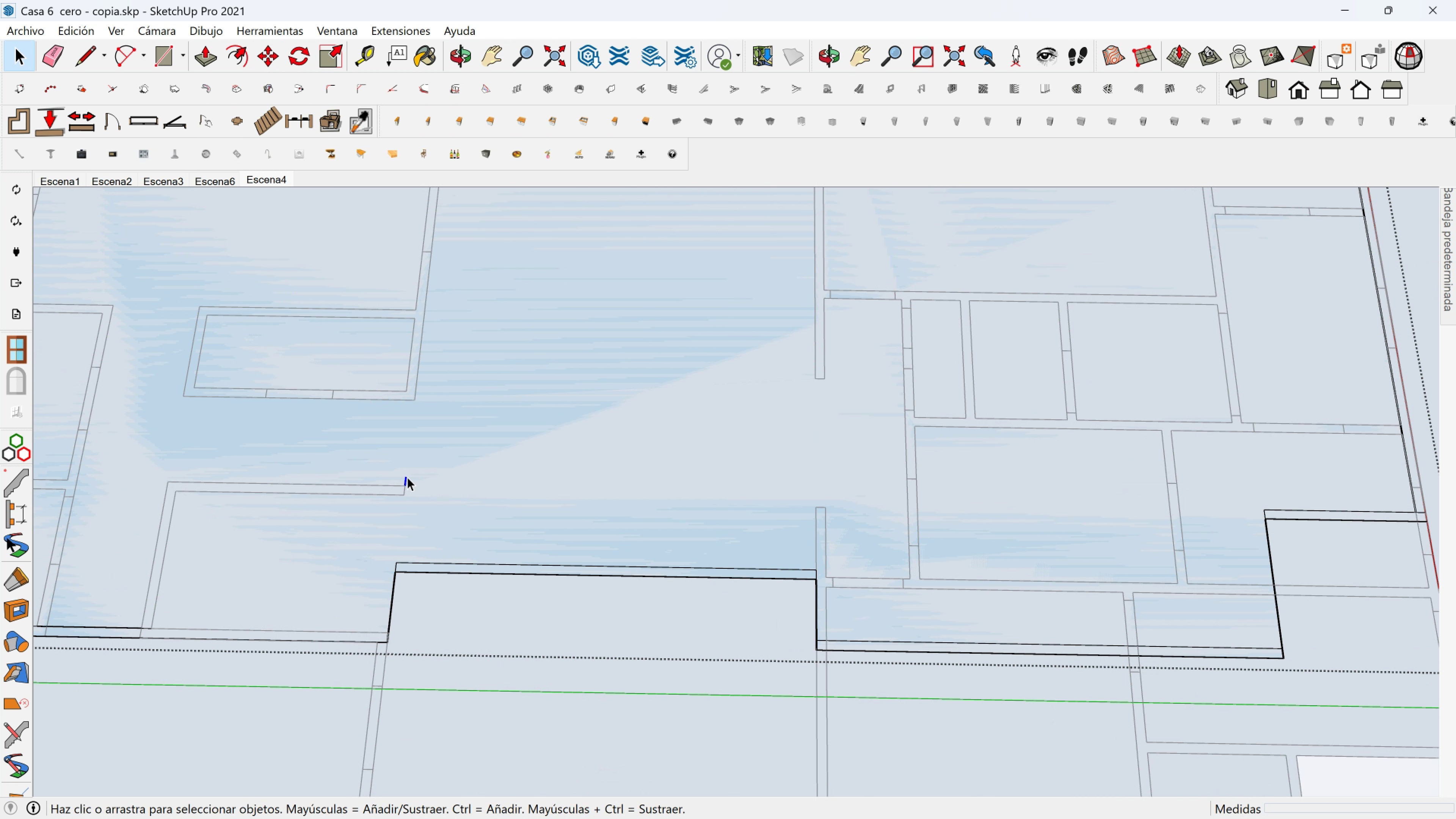 
key(Delete)
 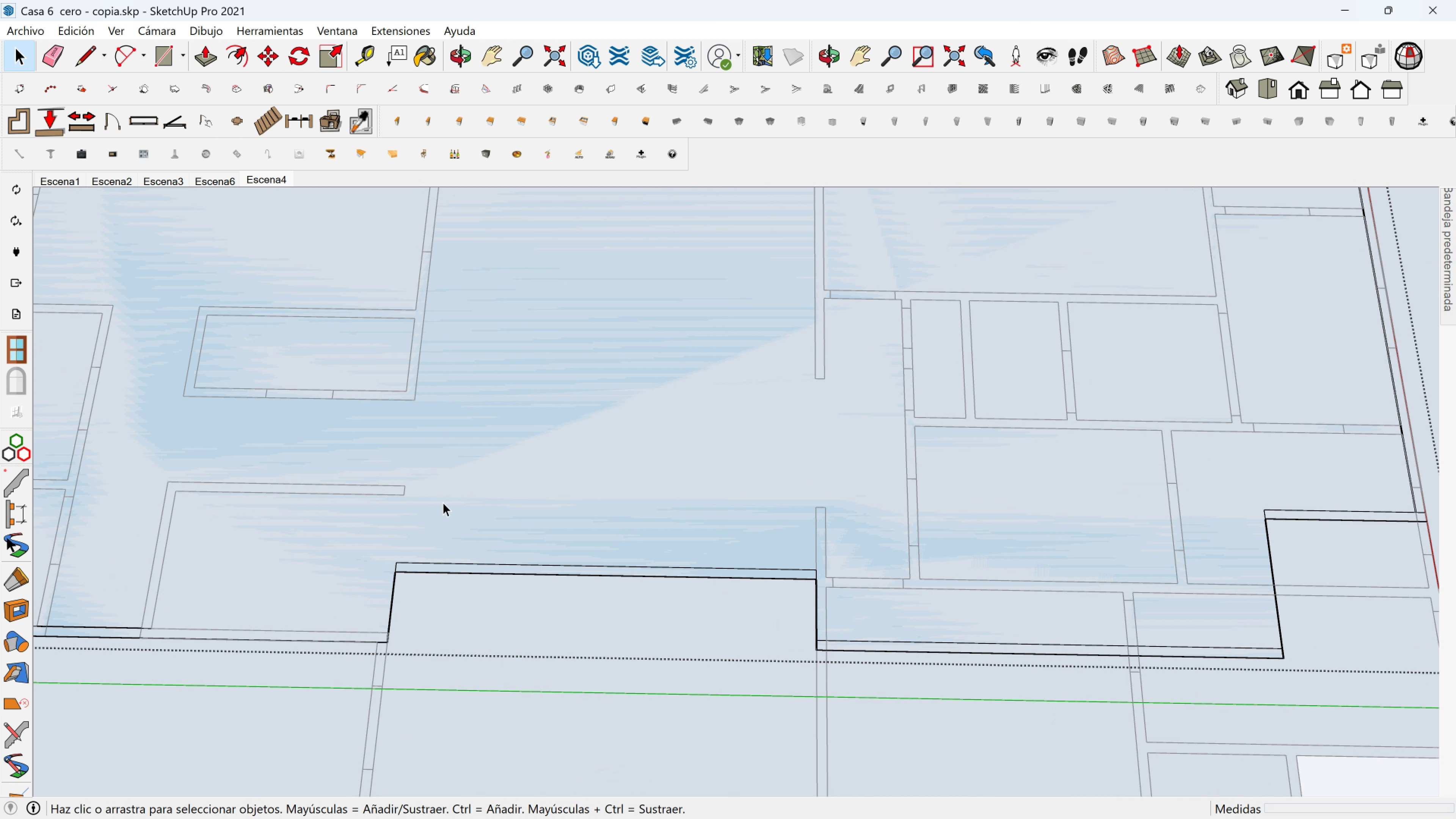 
hold_key(key=ShiftLeft, duration=0.37)
scroll: coordinate [439, 520], scroll_direction: down, amount: 1.0
 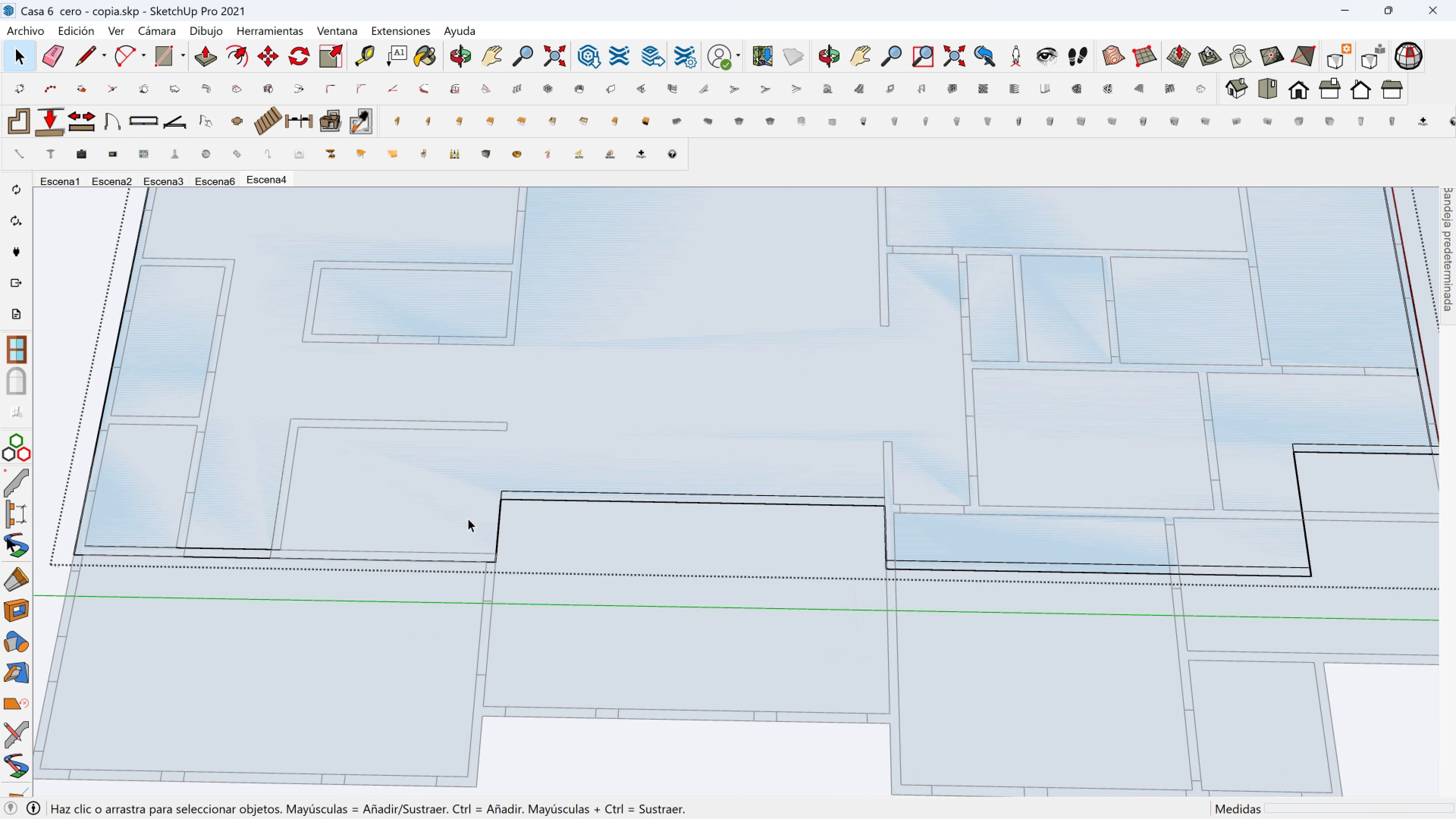 
scroll: coordinate [480, 500], scroll_direction: up, amount: 5.0
 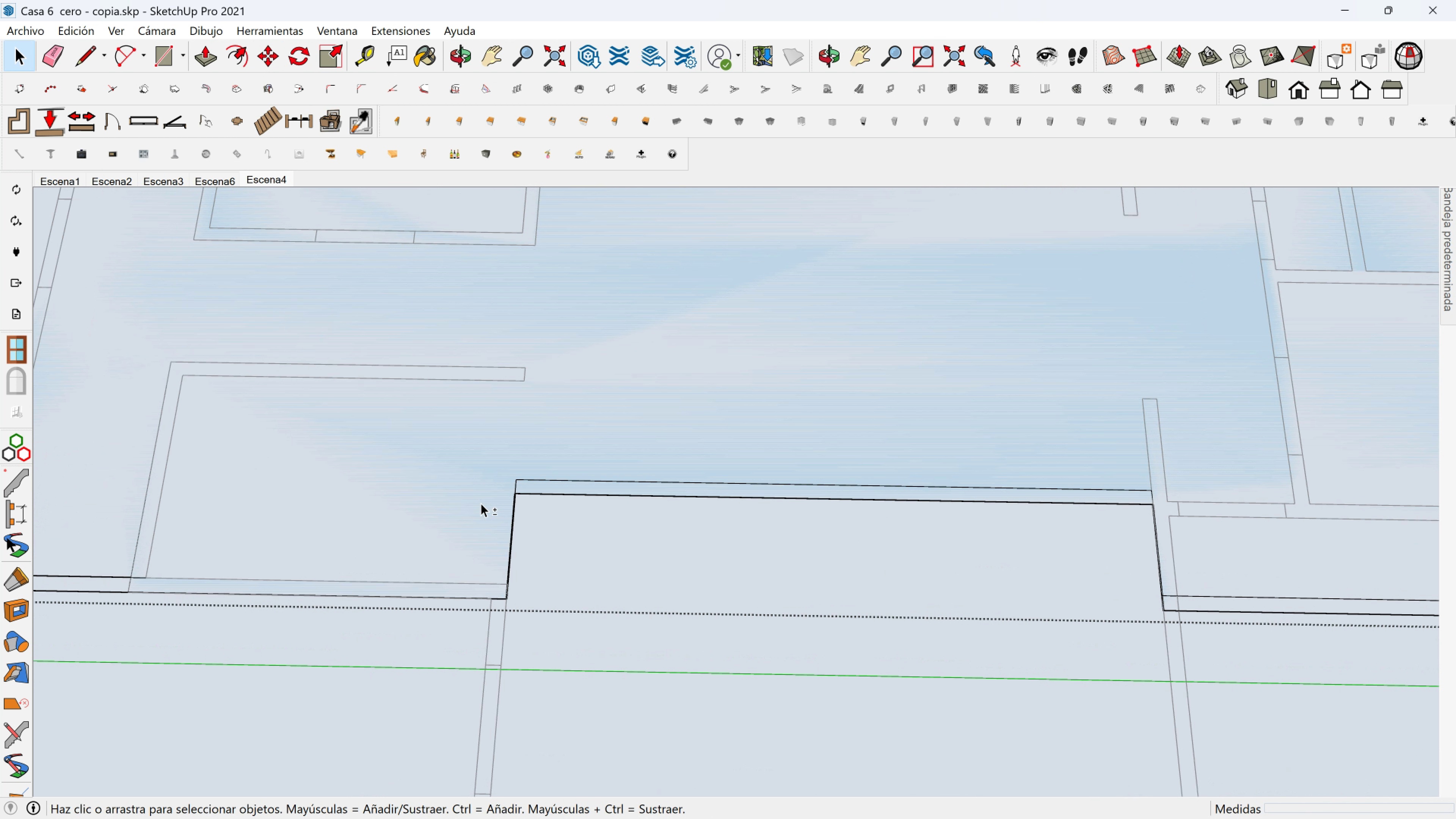 
key(Shift+ShiftLeft)
 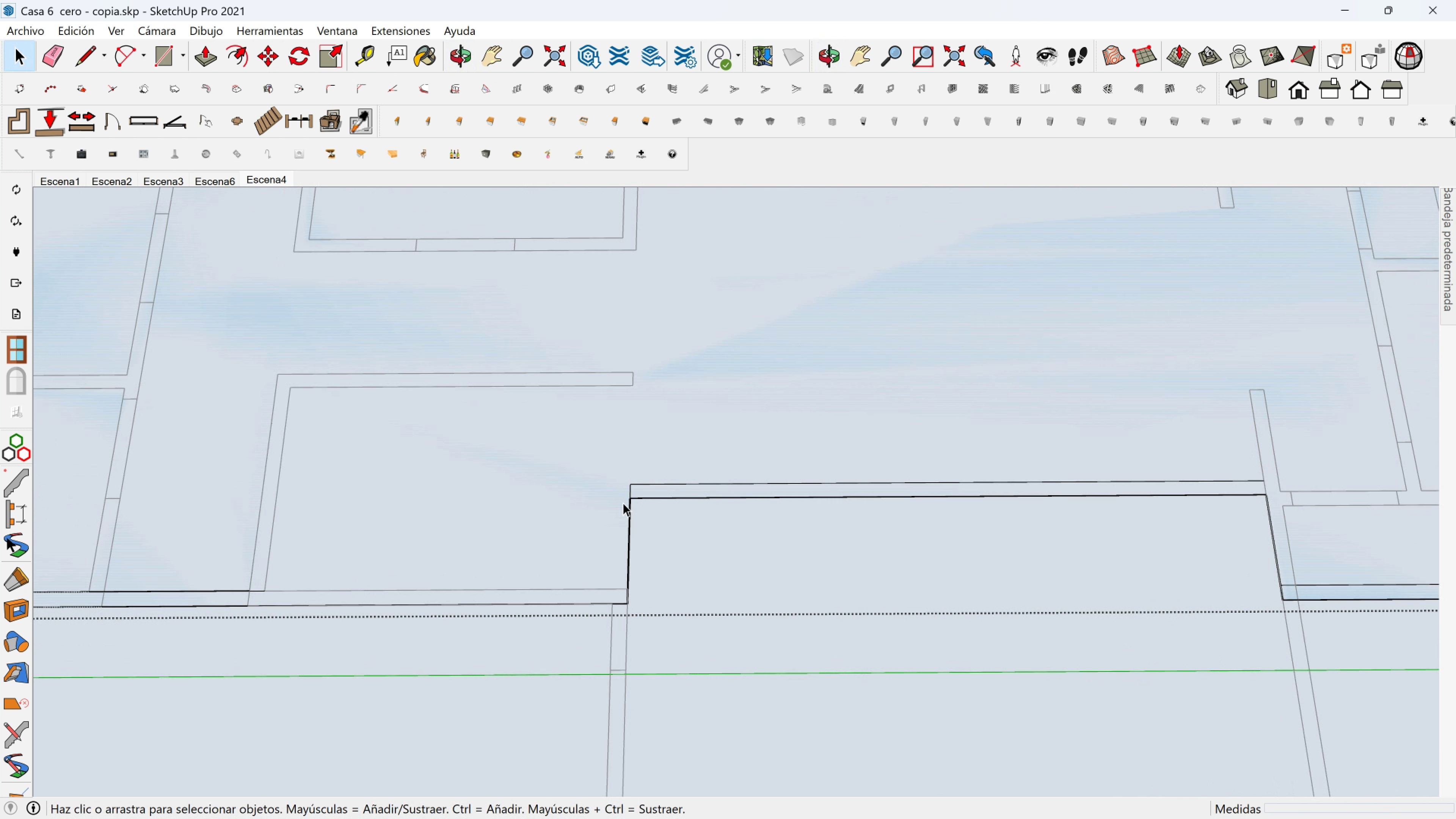 
scroll: coordinate [630, 506], scroll_direction: up, amount: 8.0
 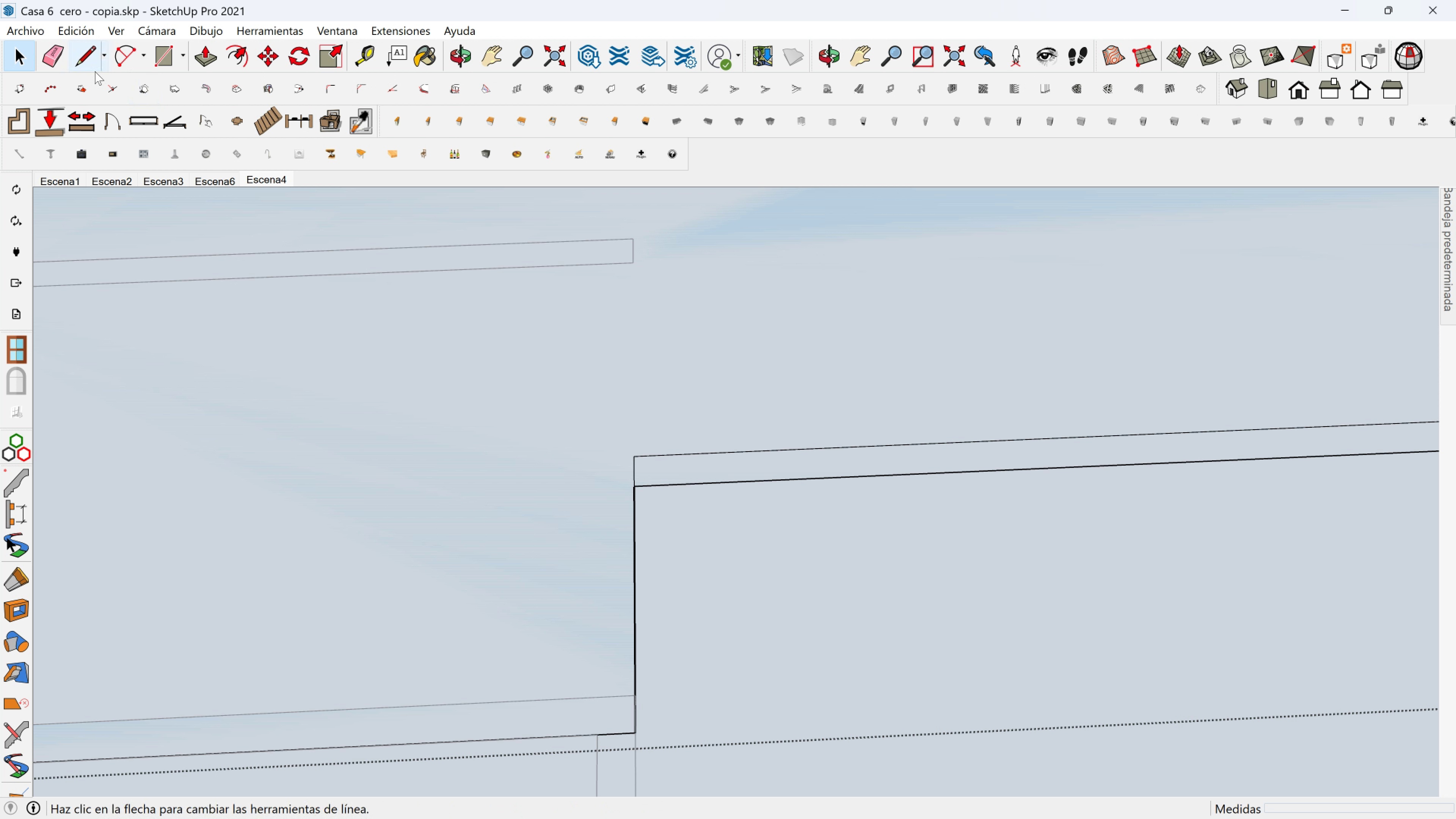 
scroll: coordinate [488, 452], scroll_direction: down, amount: 2.0
 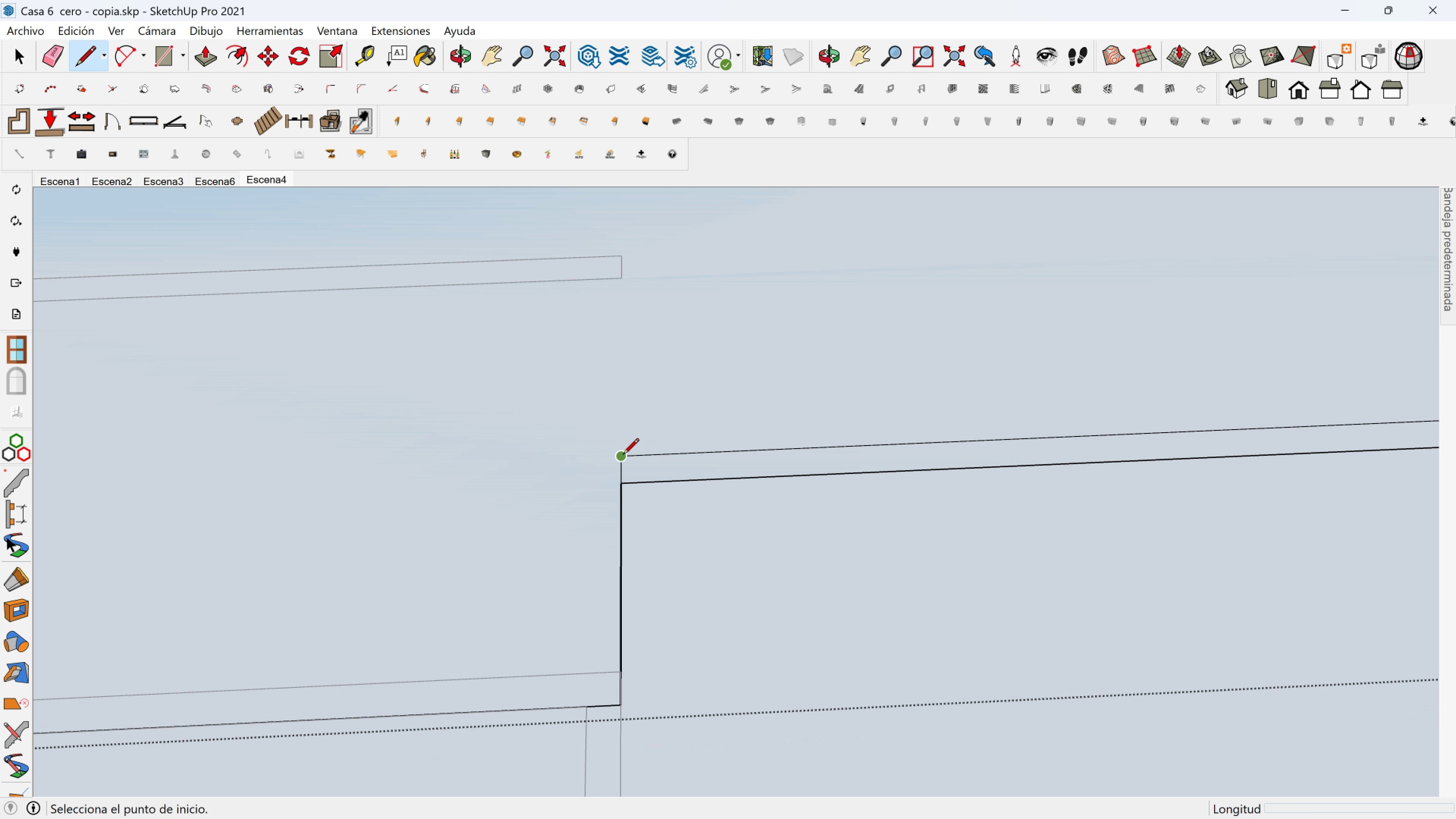 
left_click([623, 455])
 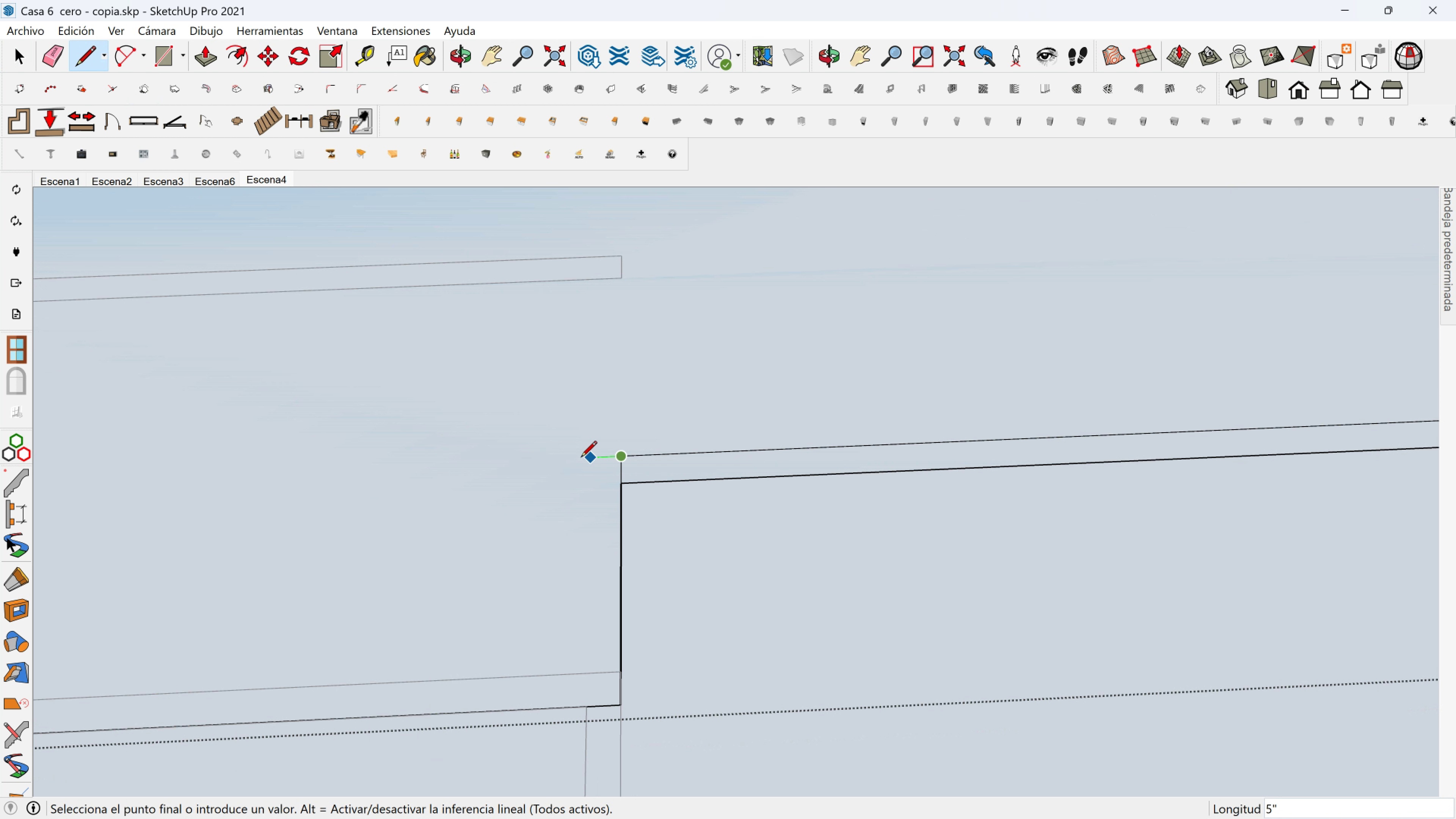 
left_click([581, 458])
 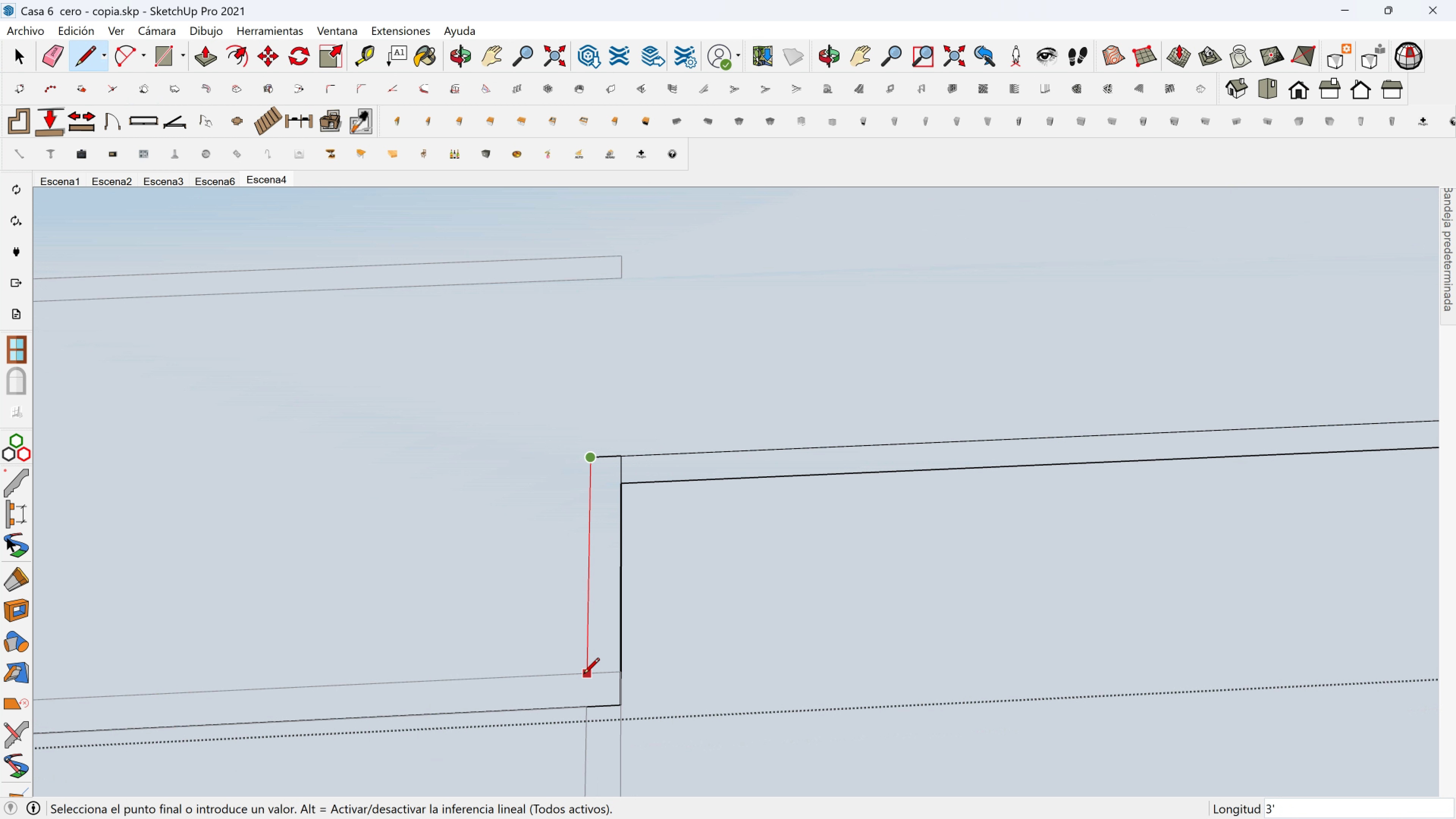 
left_click([584, 675])
 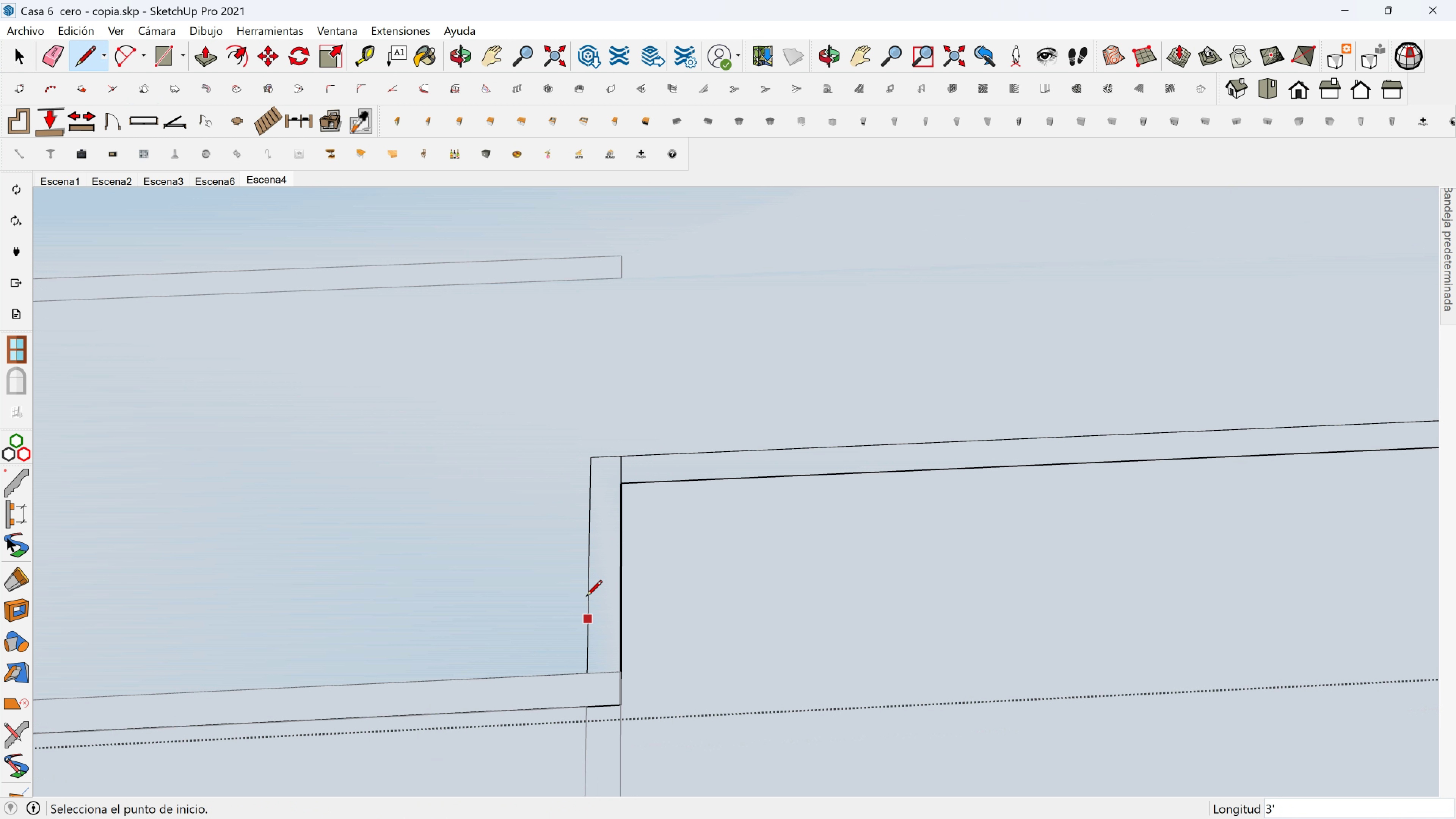 
scroll: coordinate [681, 530], scroll_direction: down, amount: 9.0
 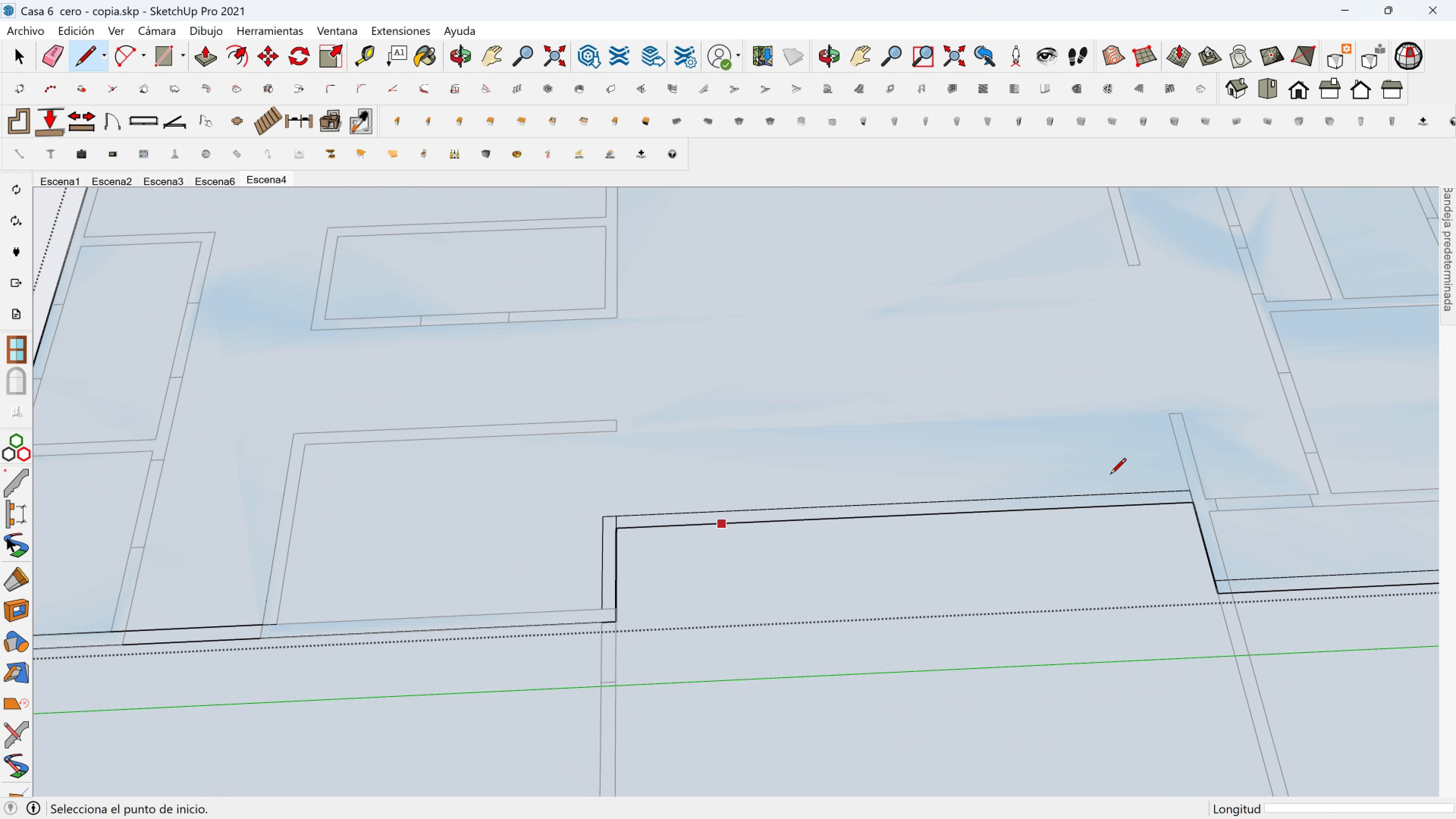 
hold_key(key=ShiftLeft, duration=0.38)
 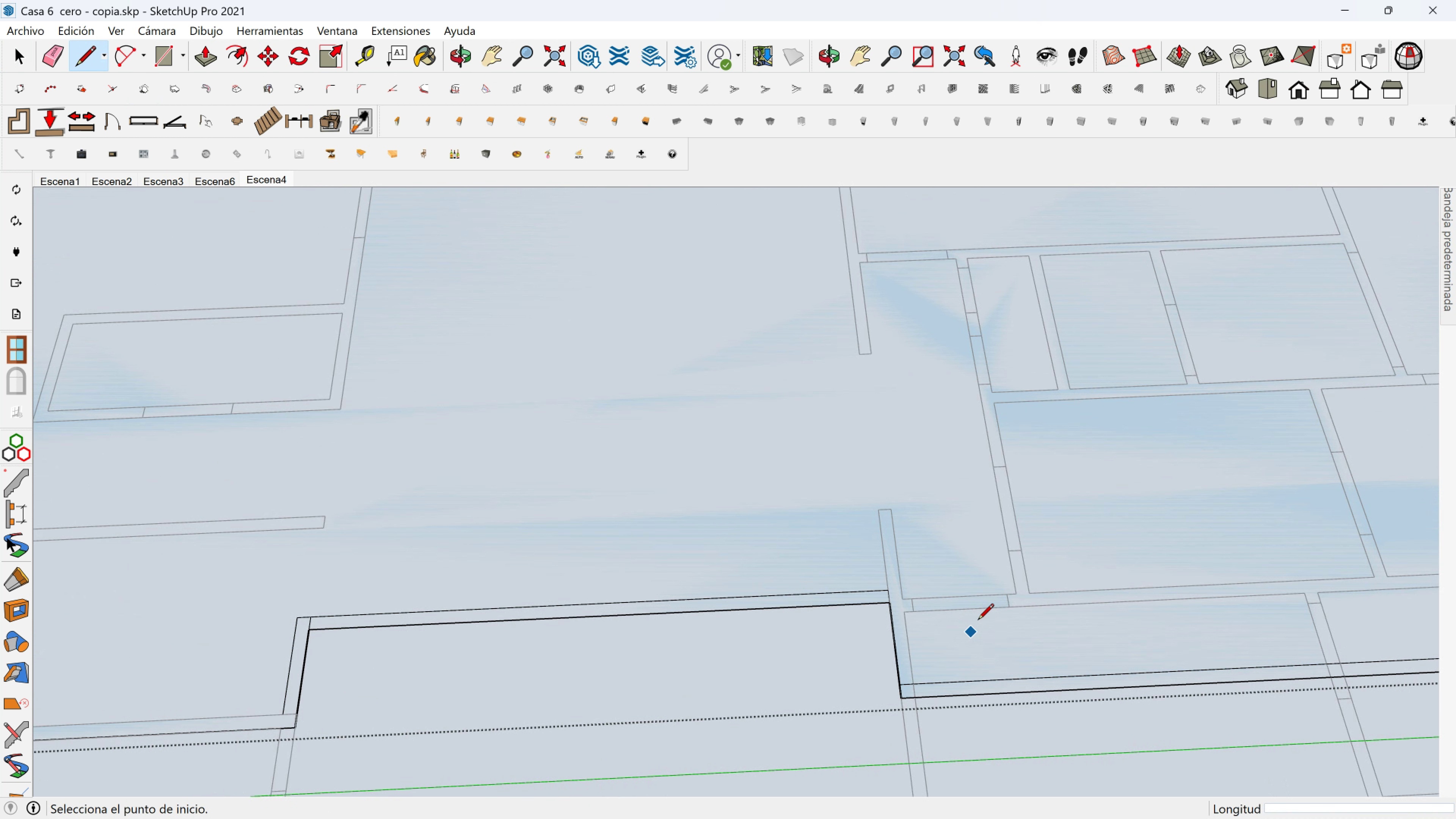 
scroll: coordinate [979, 620], scroll_direction: up, amount: 2.0
 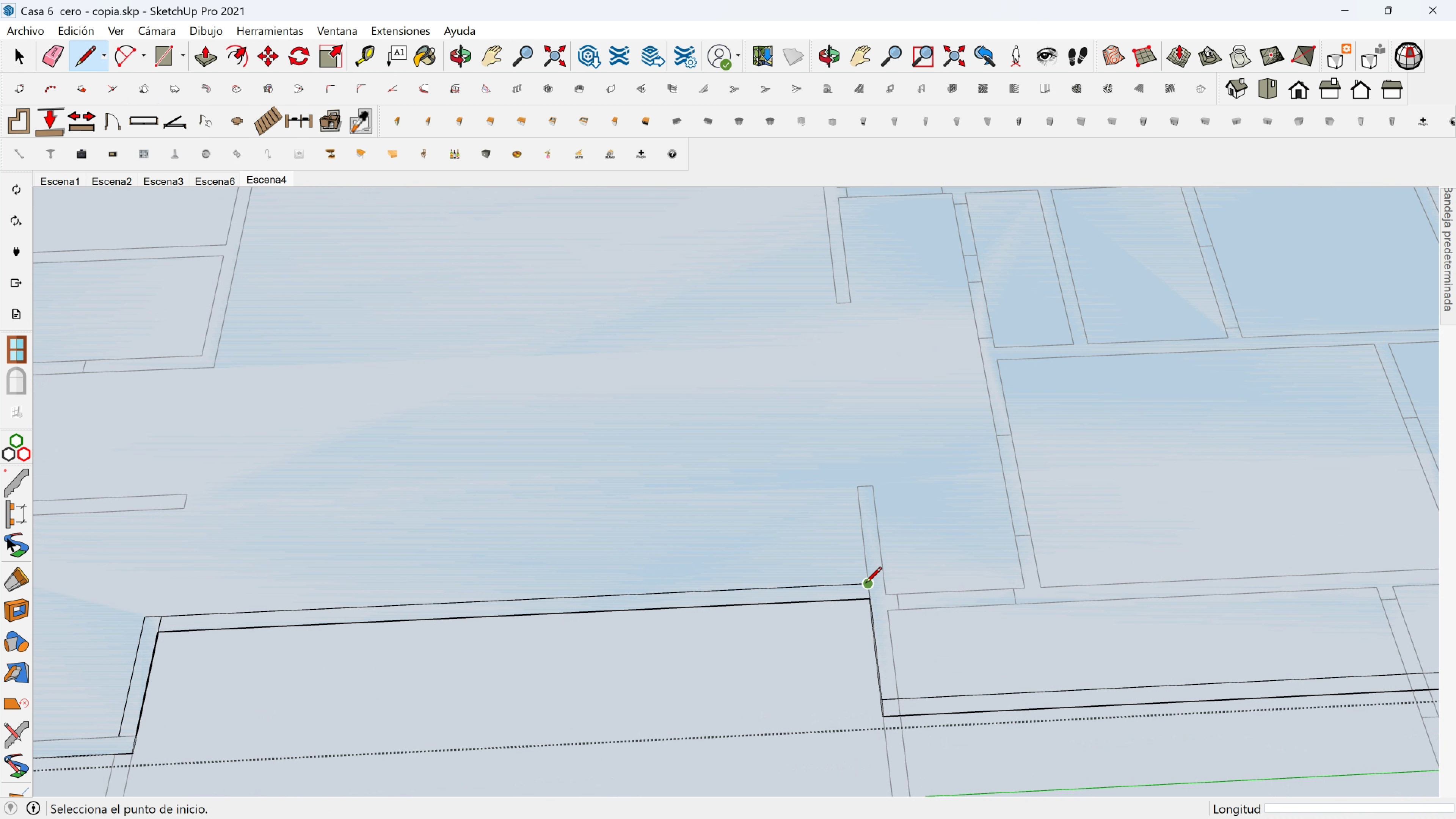 
left_click([866, 584])
 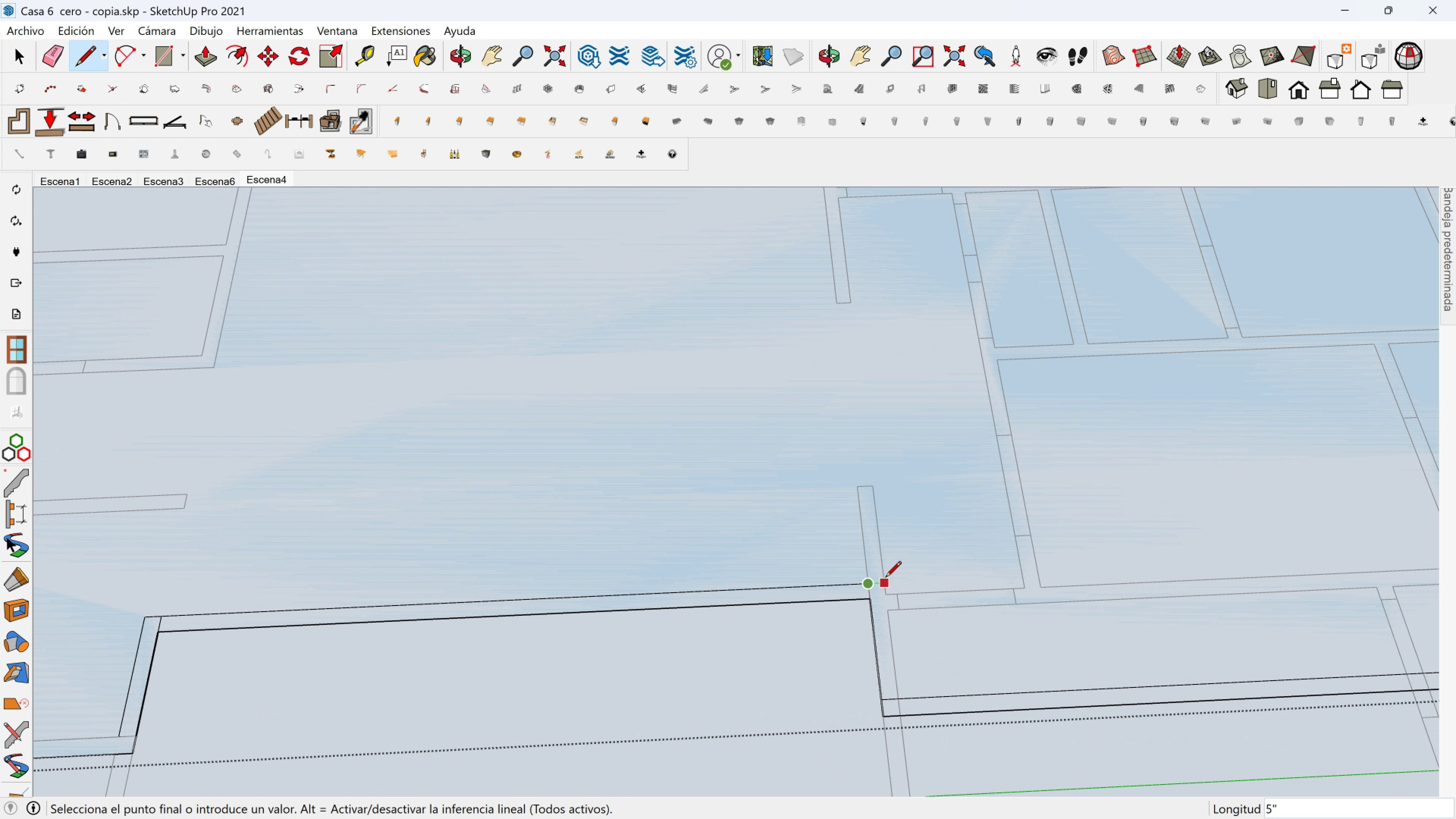 
left_click([885, 578])
 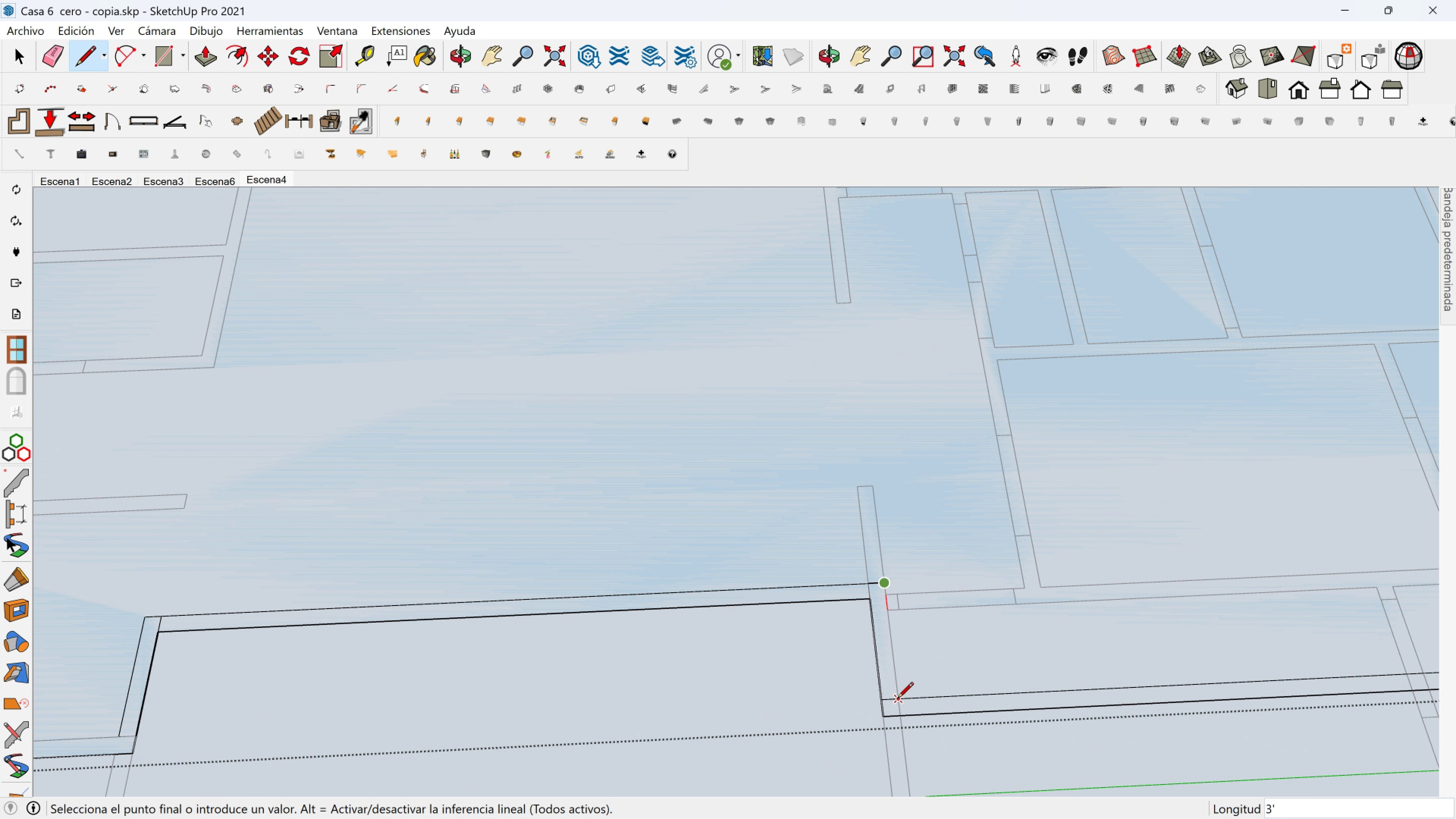 
left_click([897, 699])
 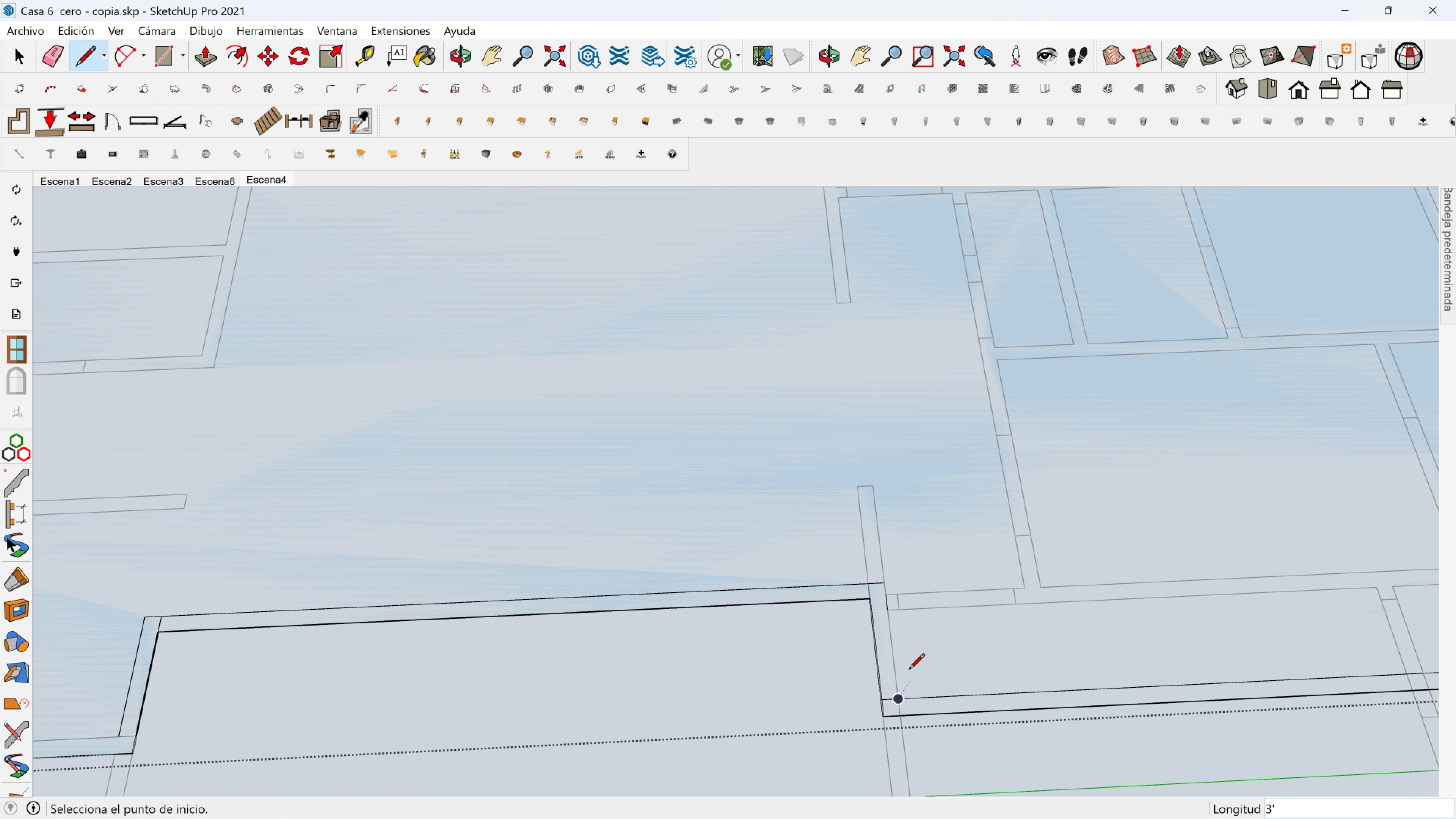 
scroll: coordinate [908, 671], scroll_direction: down, amount: 1.0
 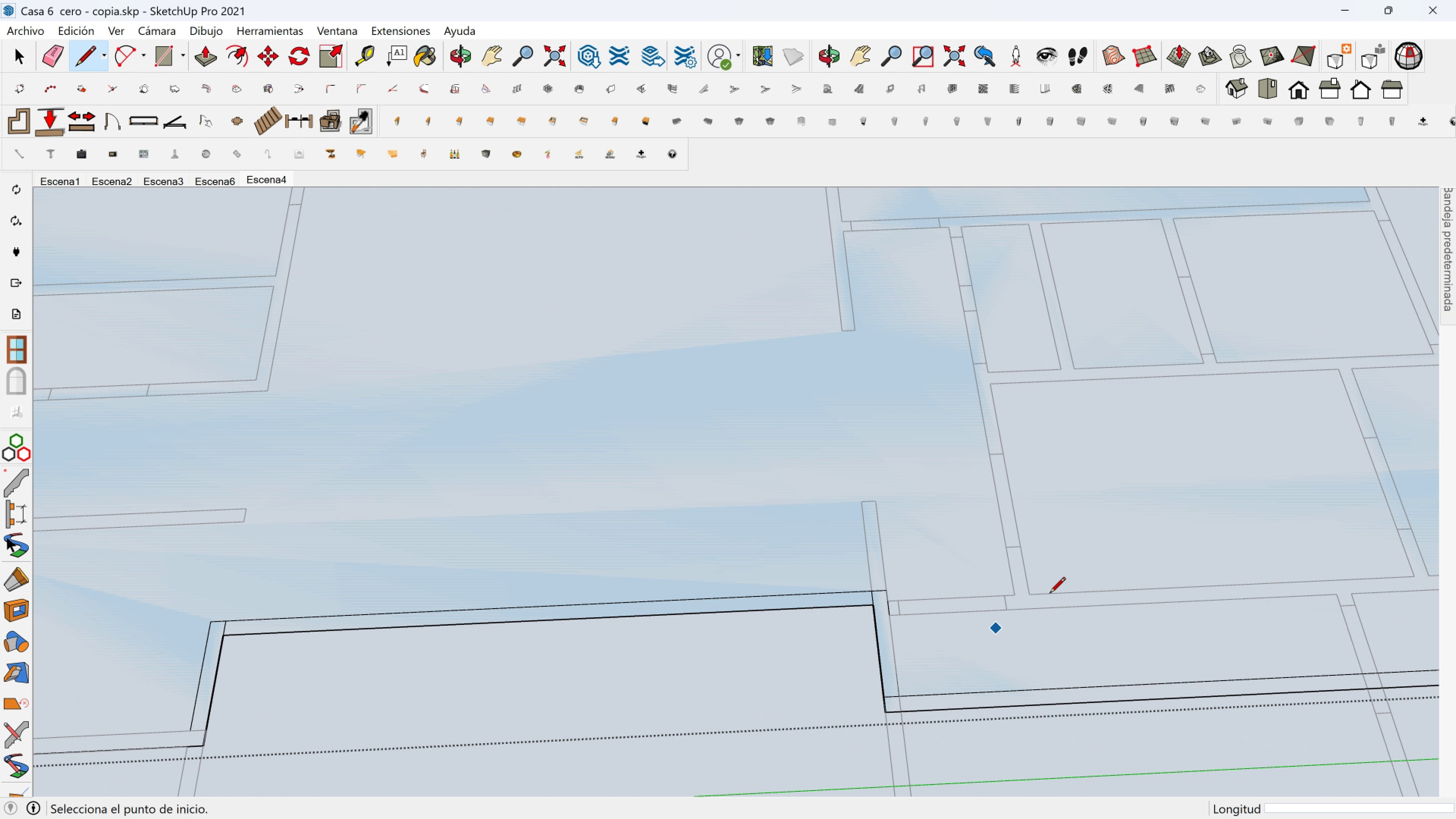 
hold_key(key=ShiftLeft, duration=0.47)
 